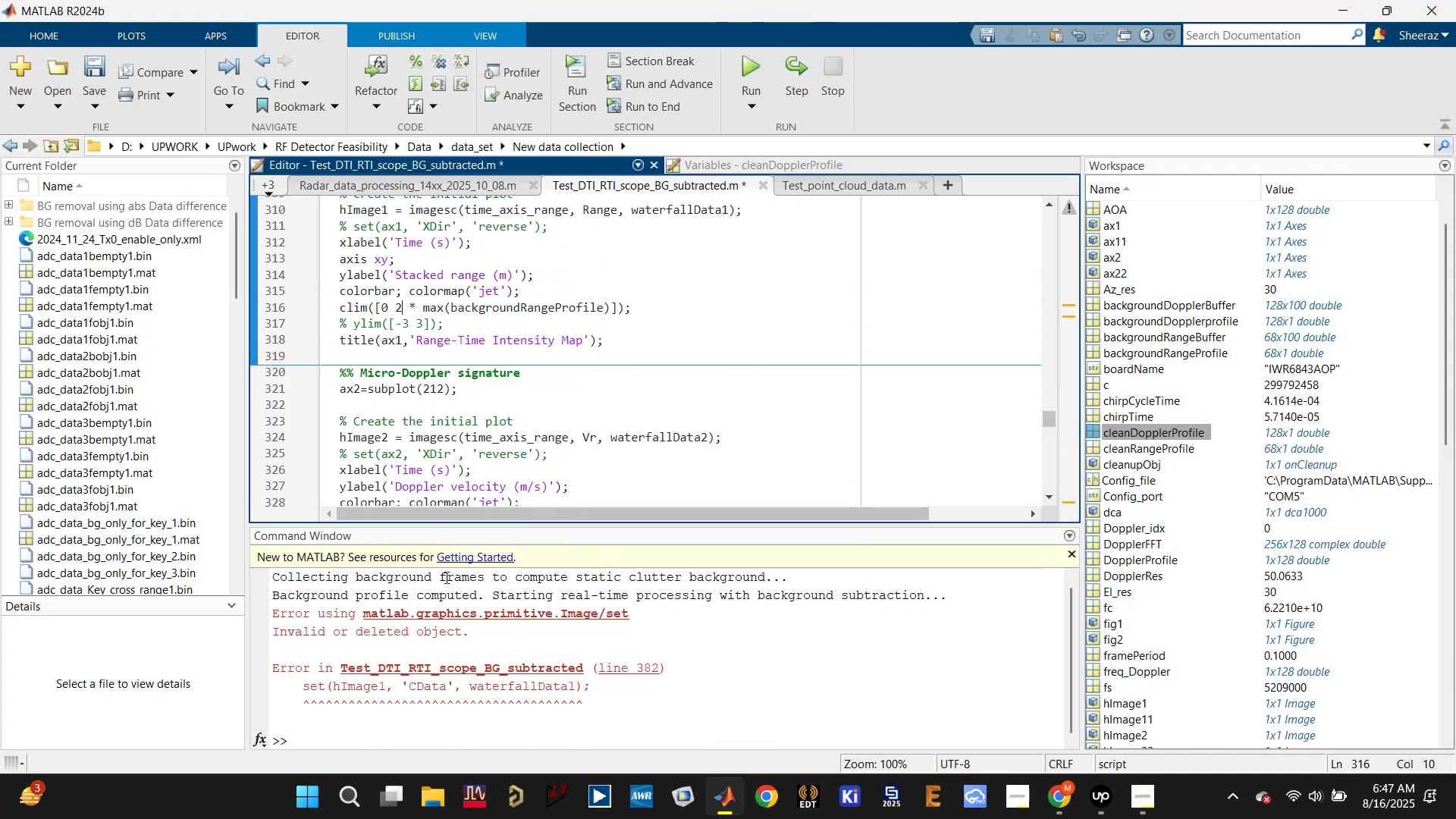 
key(Control+S)
 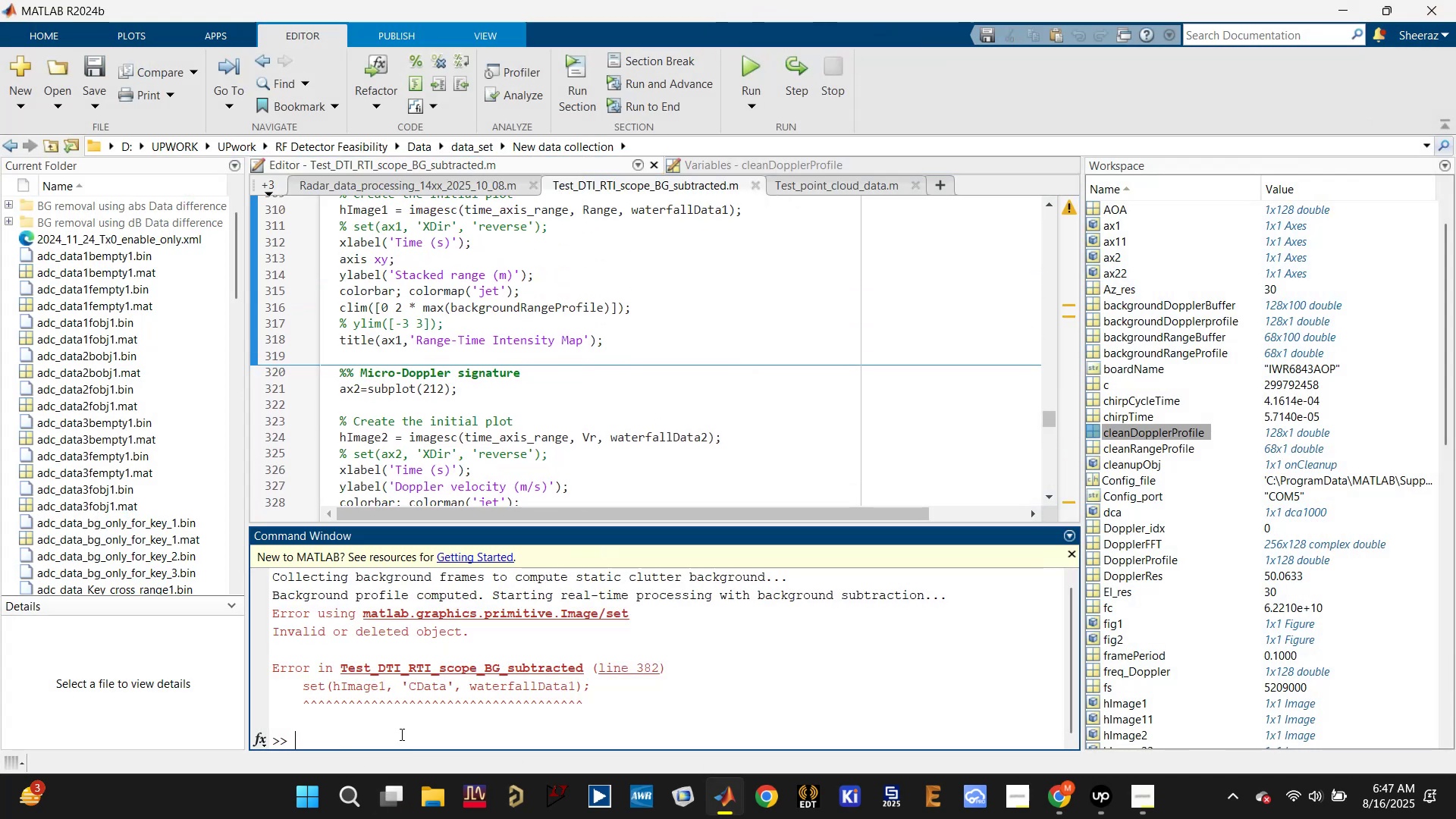 
type(dca.release;)
 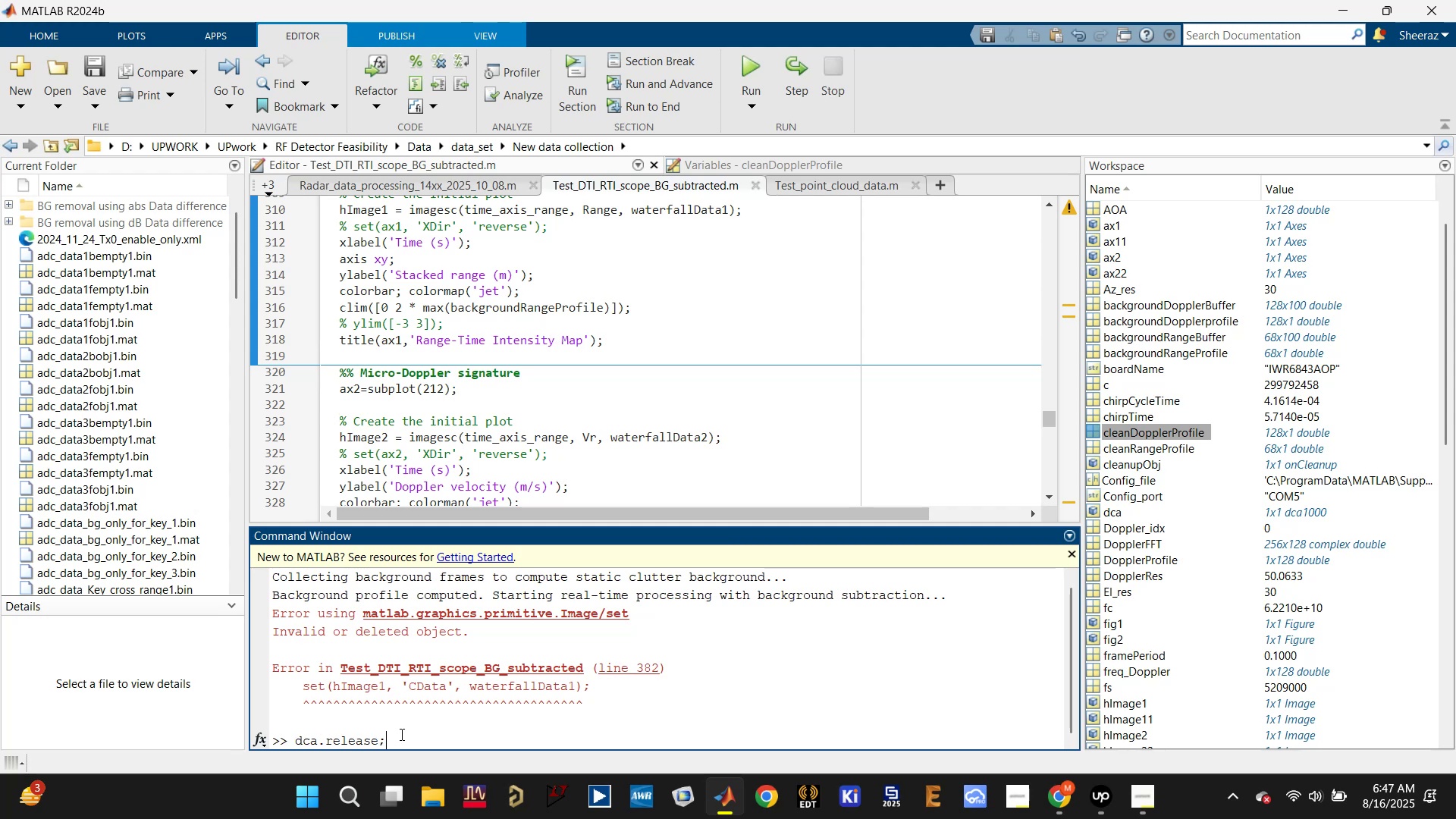 
key(Enter)
 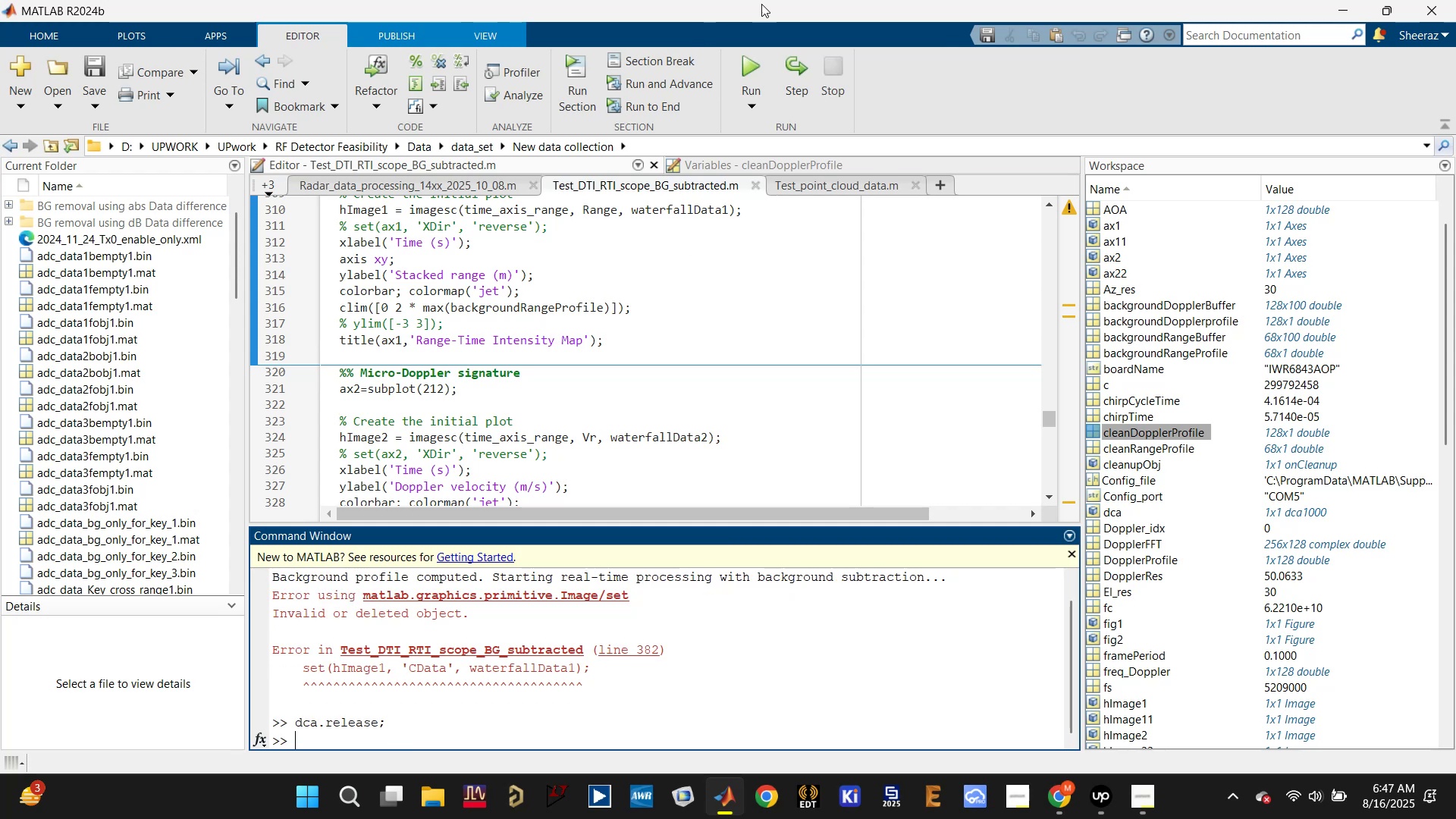 
left_click([763, 60])
 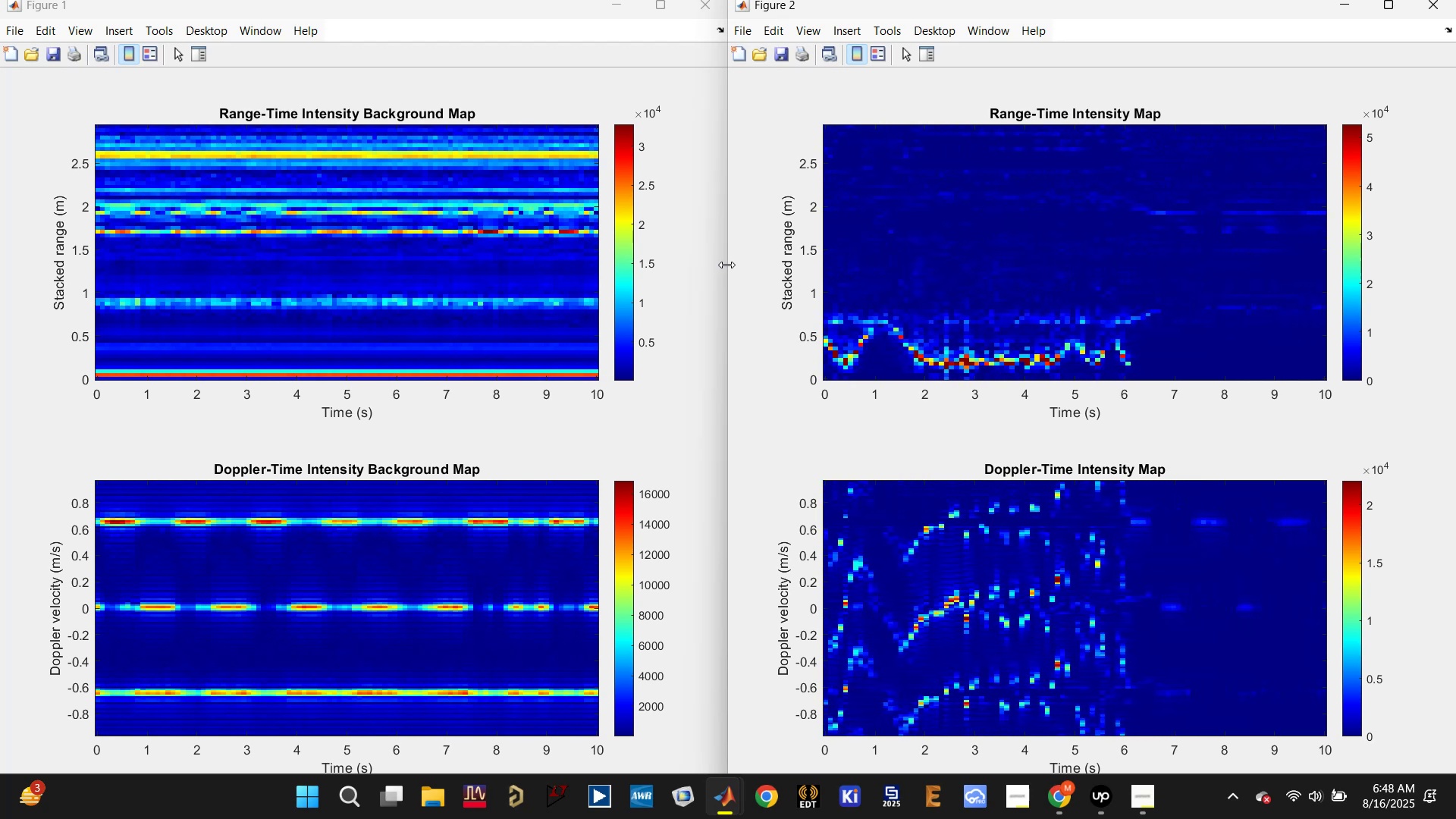 
wait(53.9)
 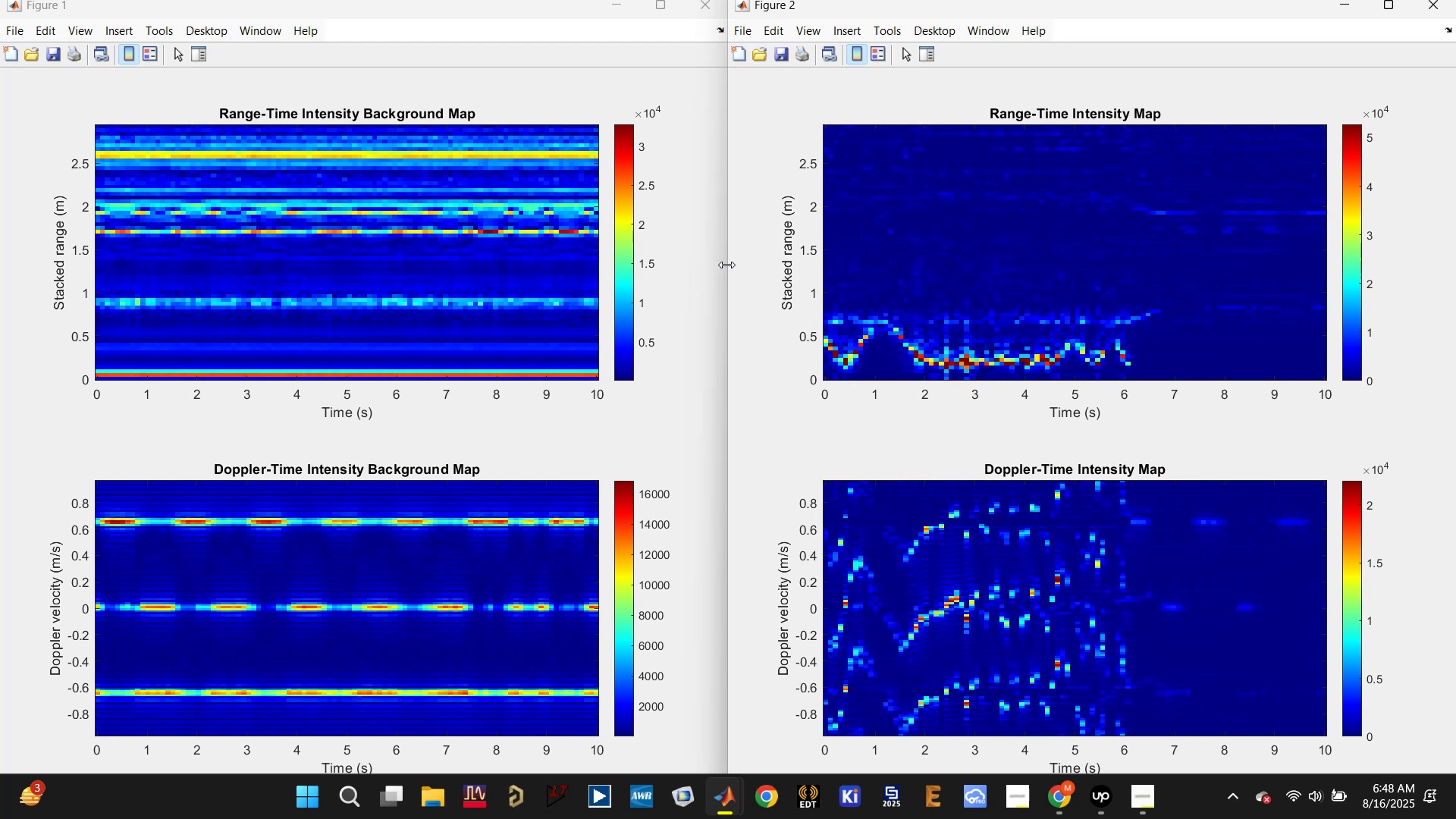 
left_click([711, 5])
 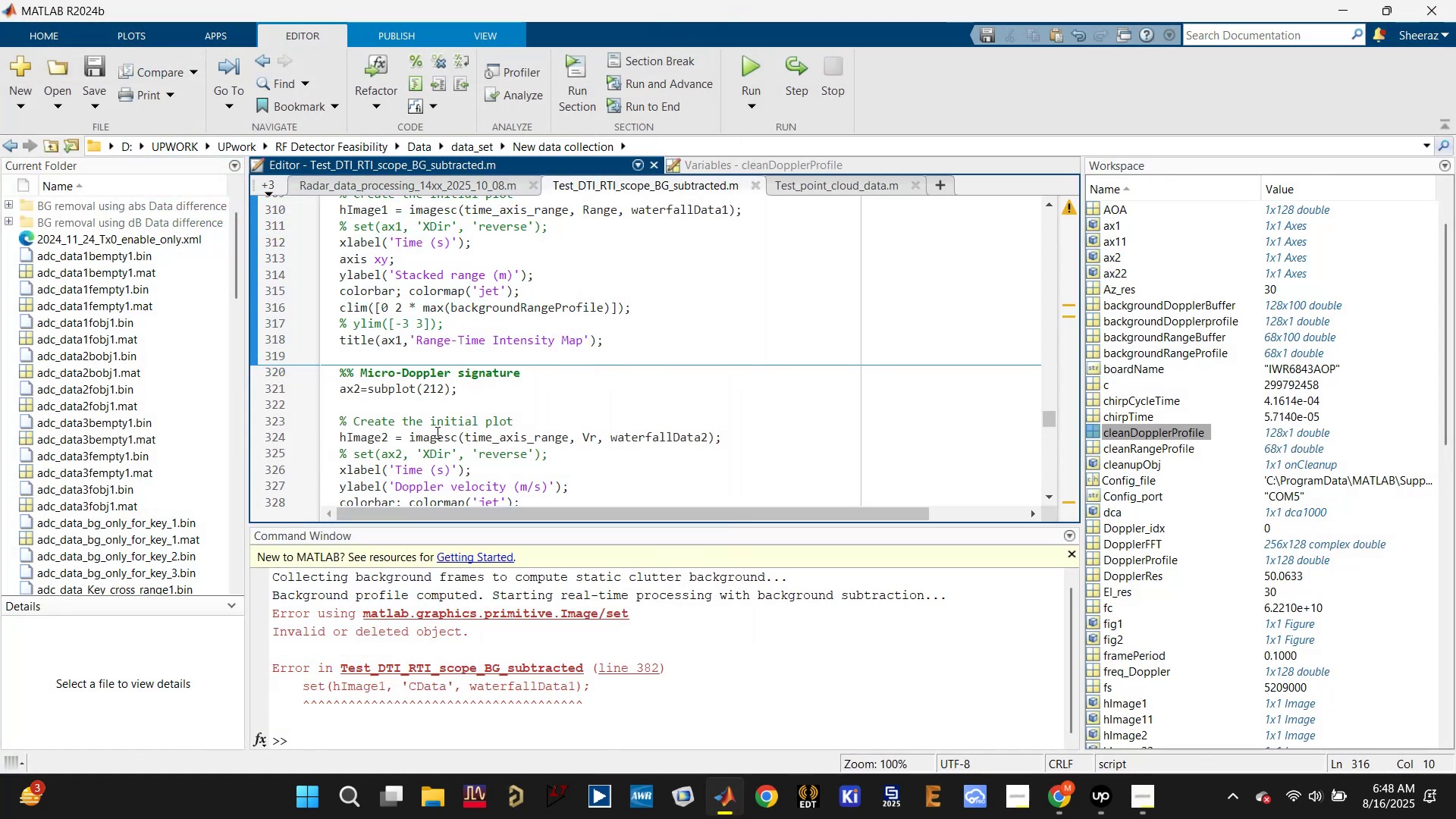 
scroll: coordinate [419, 365], scroll_direction: down, amount: 1.0
 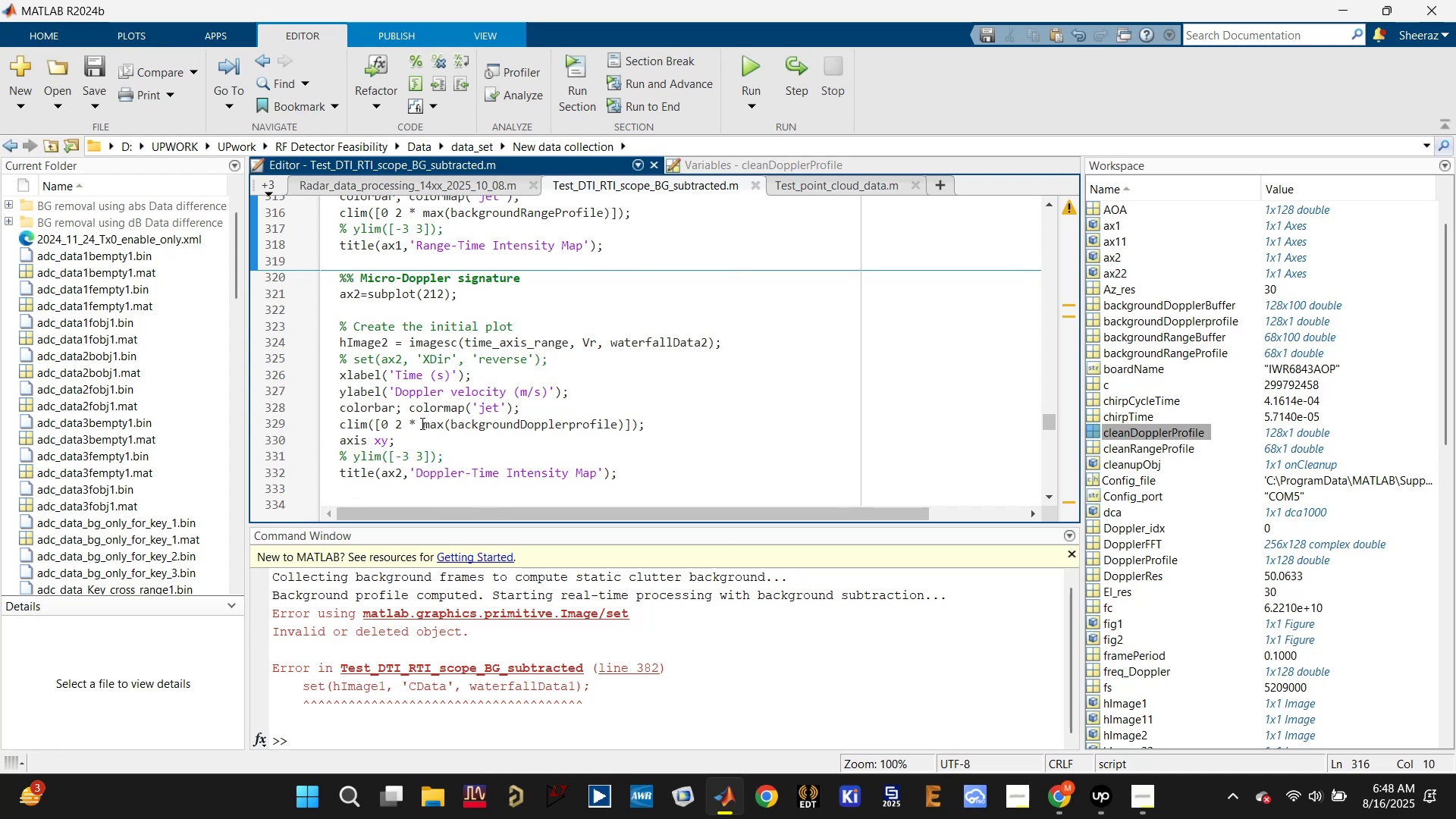 
left_click_drag(start_coordinate=[423, 425], to_coordinate=[397, 421])
 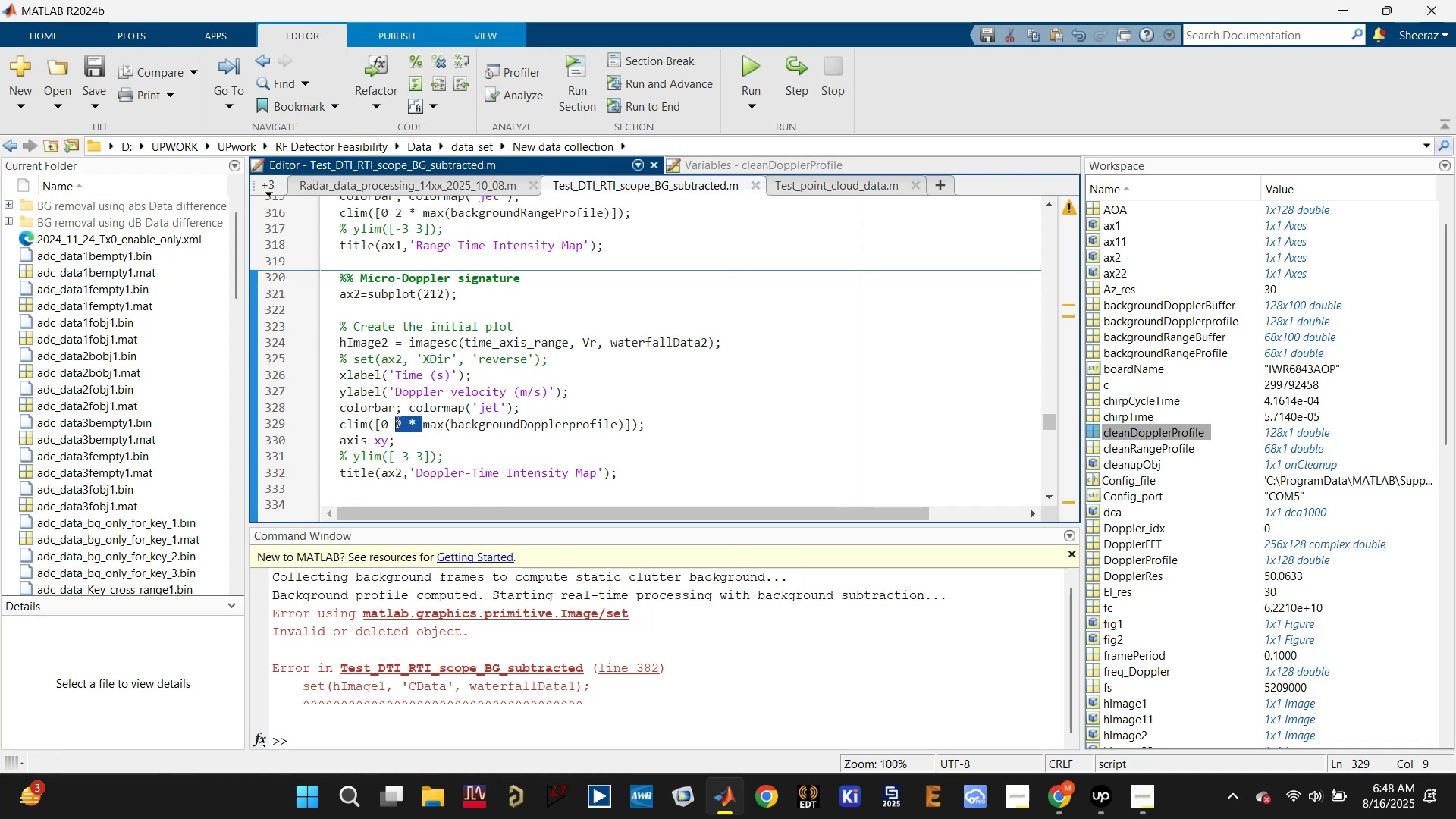 
key(Backspace)
 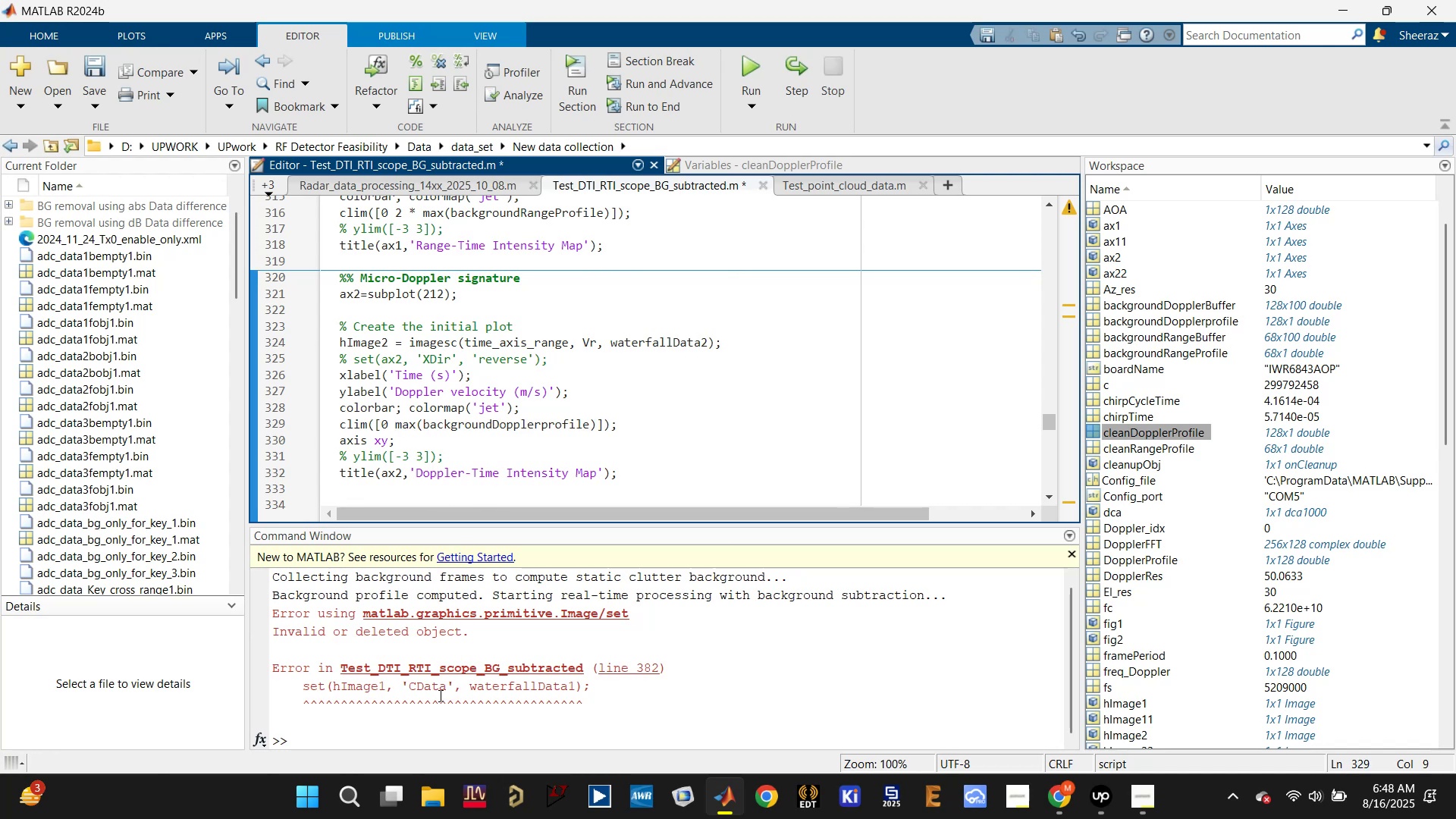 
left_click([422, 741])
 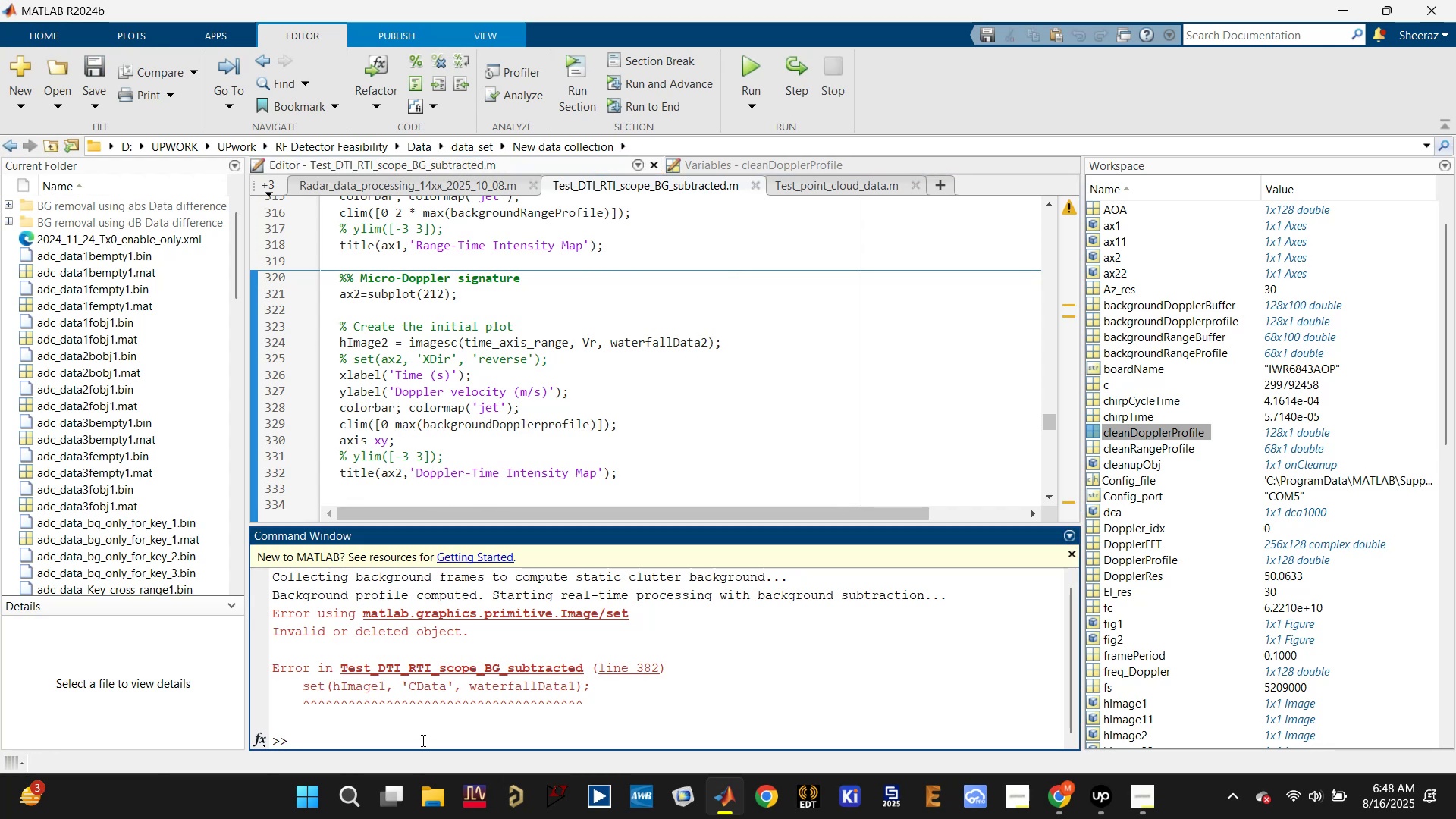 
type(dca.release;)
 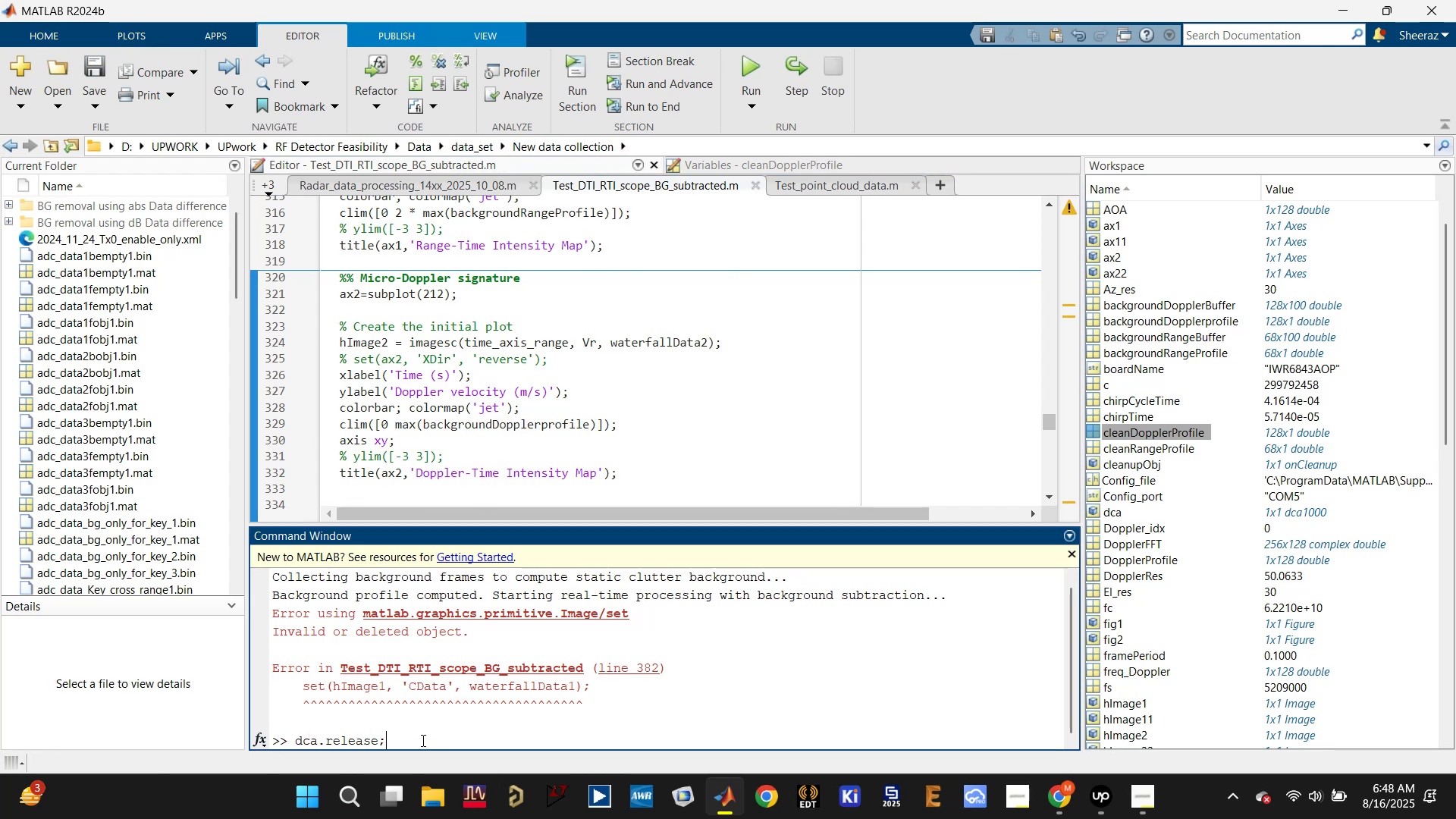 
key(Enter)
 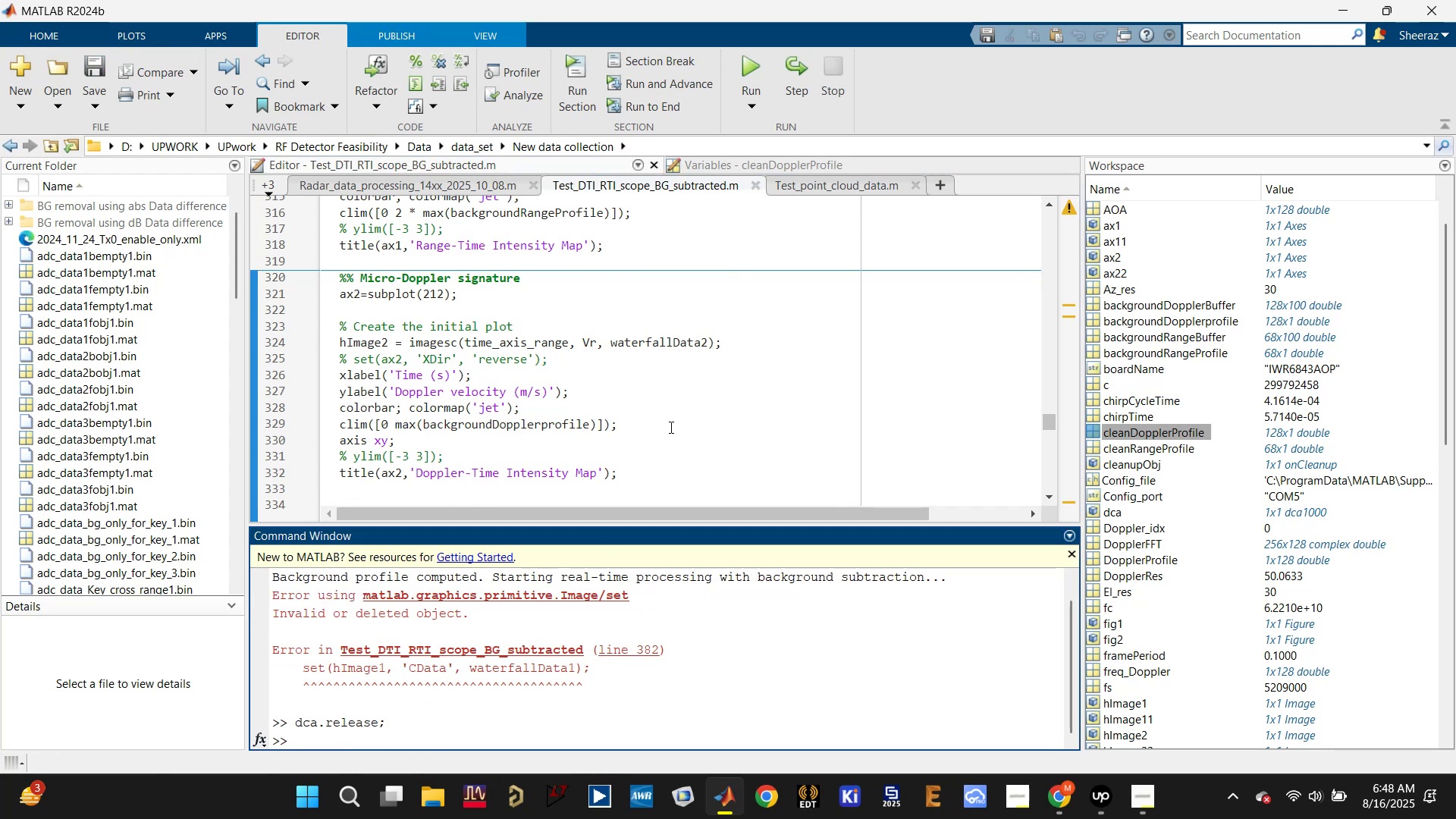 
key(Control+S)
 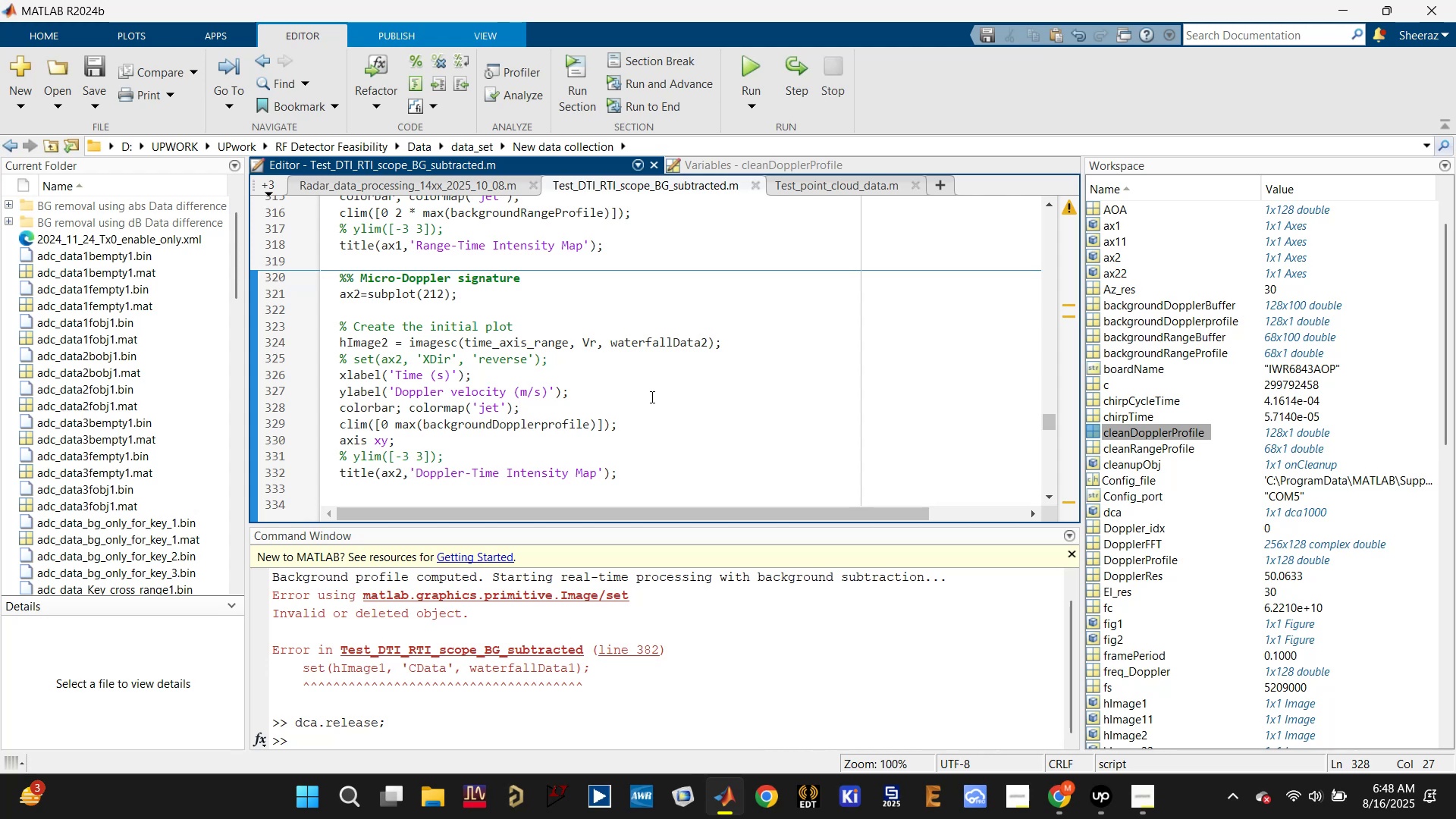 
scroll: coordinate [610, 391], scroll_direction: up, amount: 14.0
 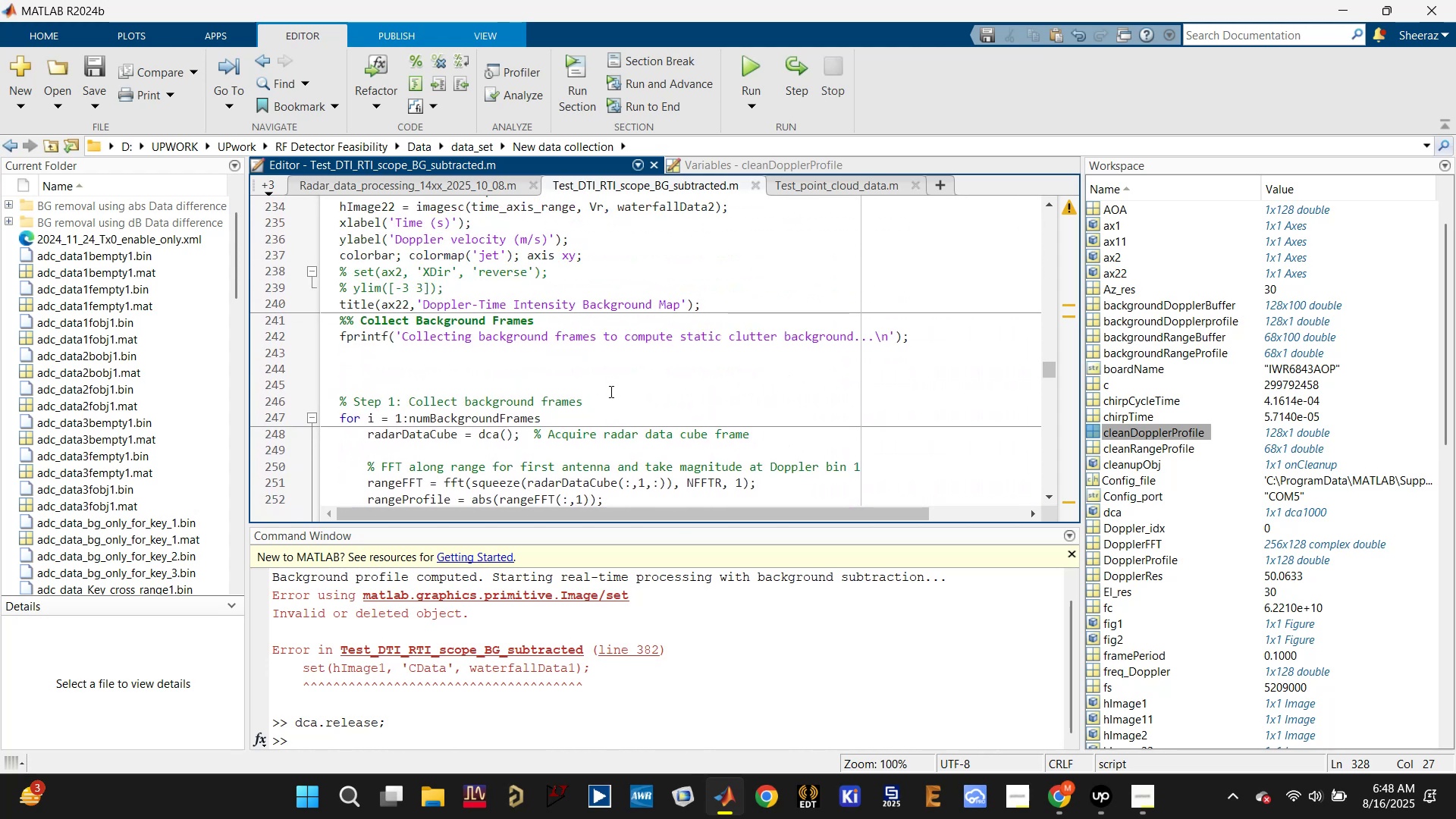 
scroll: coordinate [609, 391], scroll_direction: down, amount: 13.0
 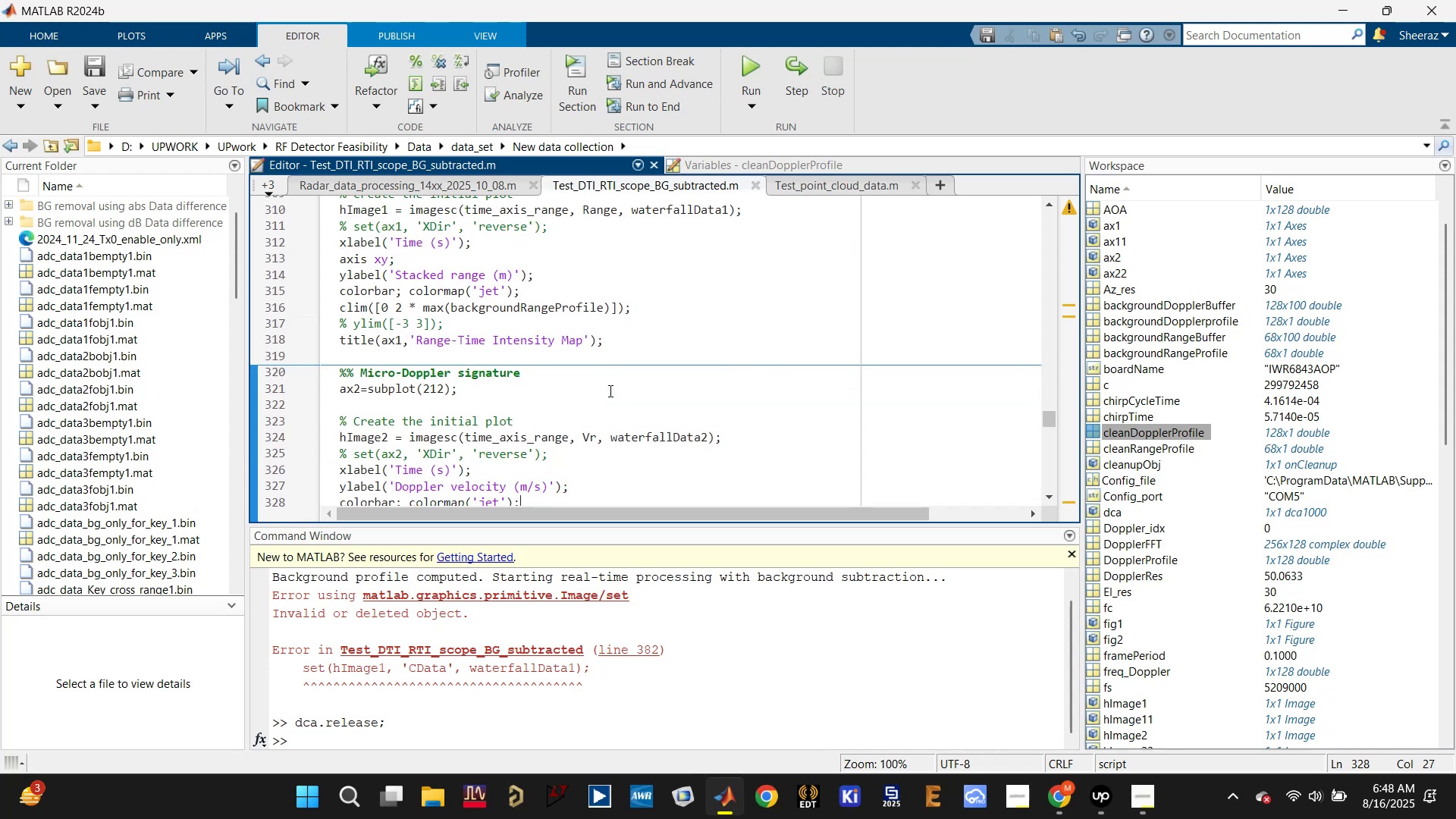 
scroll: coordinate [609, 391], scroll_direction: up, amount: 2.0
 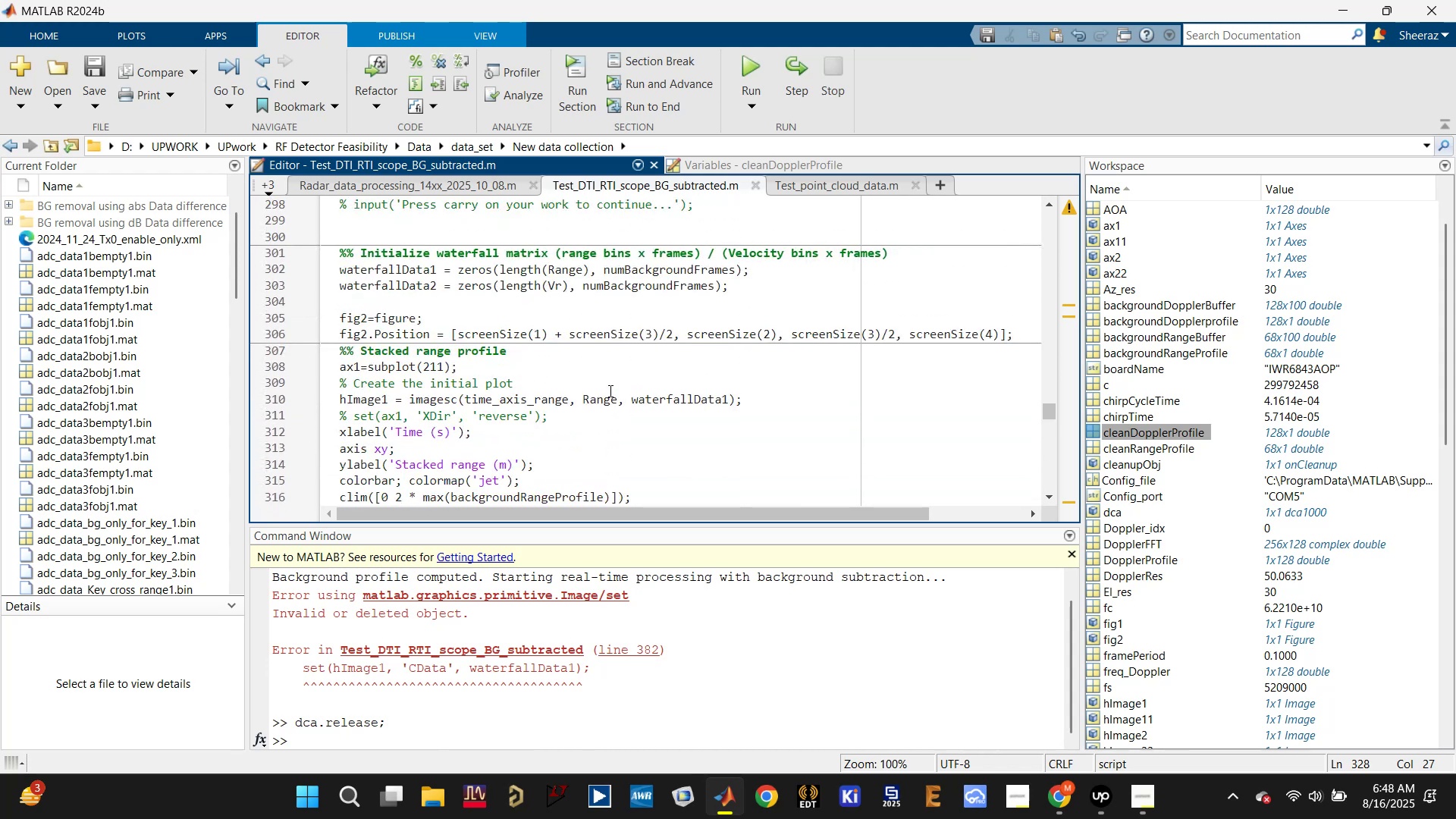 
scroll: coordinate [570, 362], scroll_direction: down, amount: 7.0
 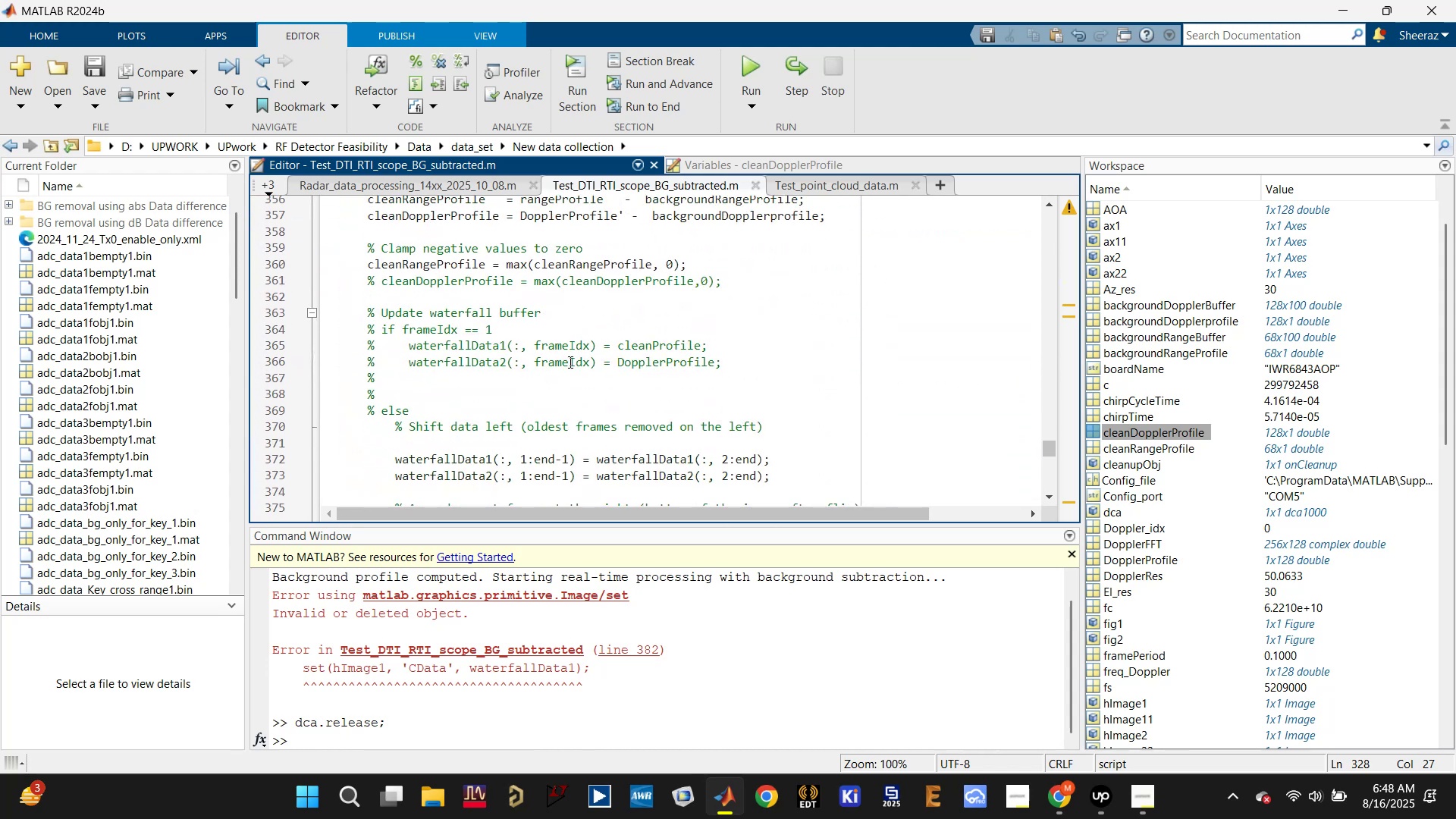 
scroll: coordinate [569, 361], scroll_direction: up, amount: 1.0
 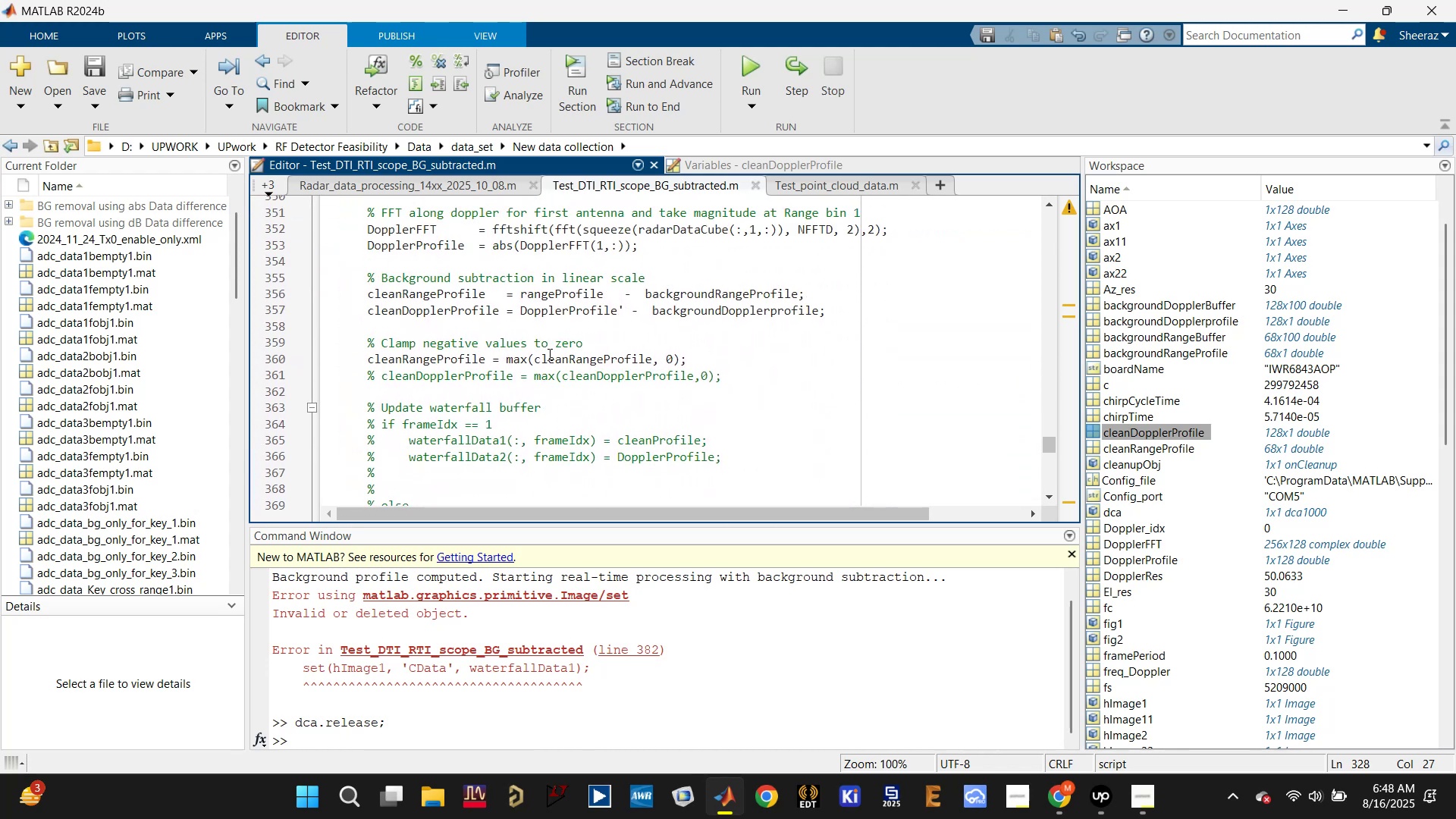 
double_click([542, 279])
 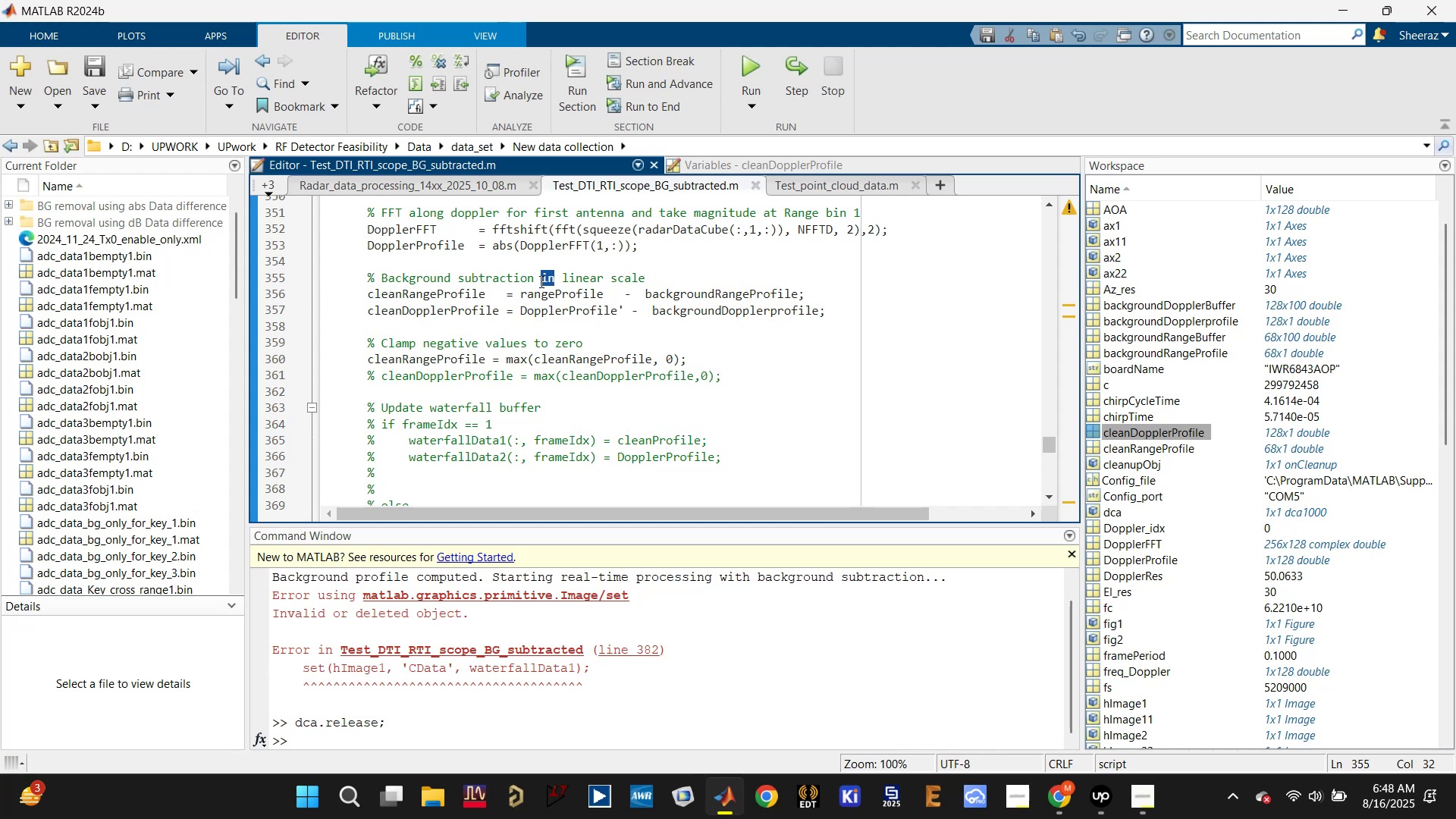 
scroll: coordinate [611, 275], scroll_direction: up, amount: 1.0
 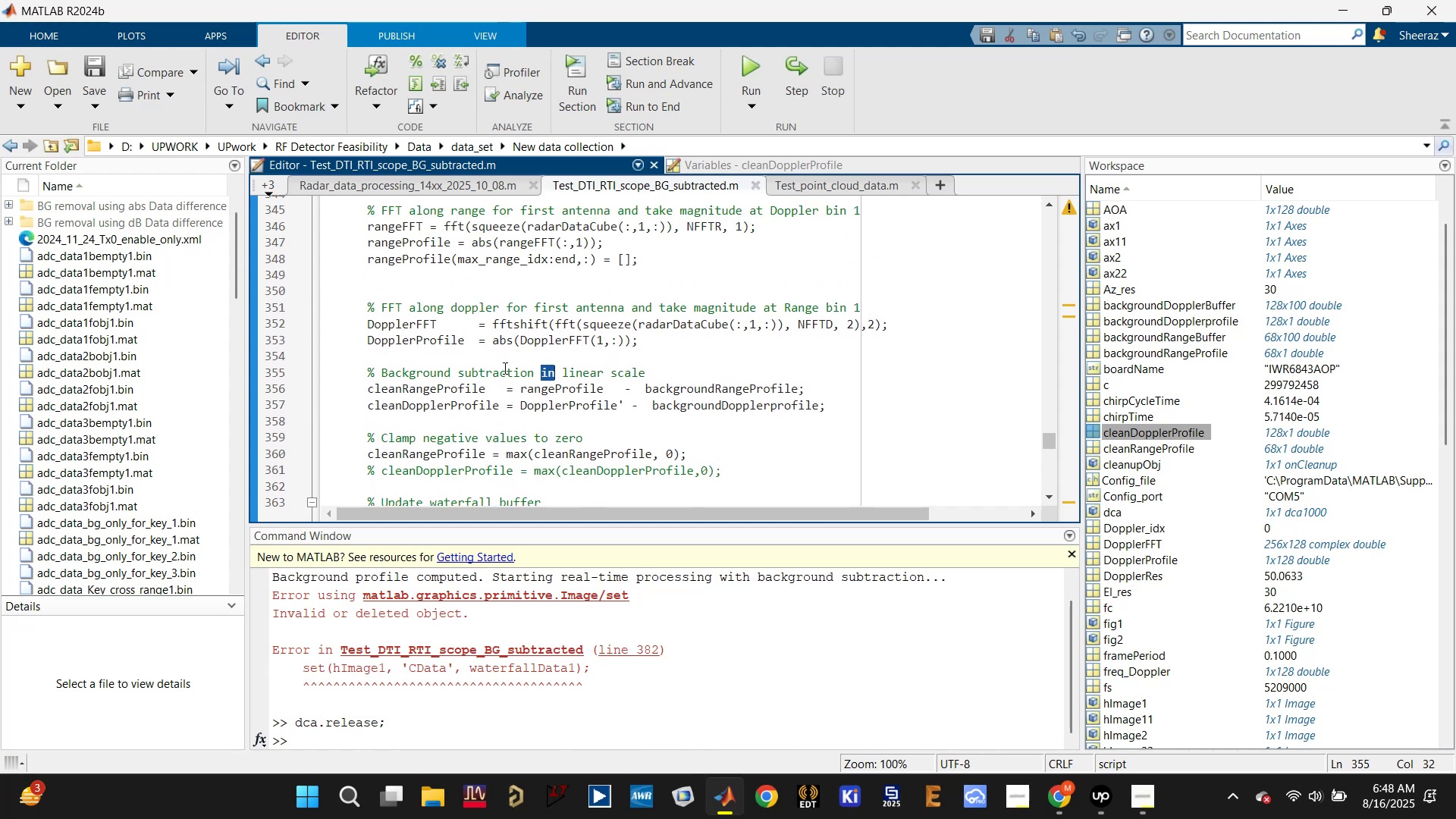 
left_click([487, 368])
 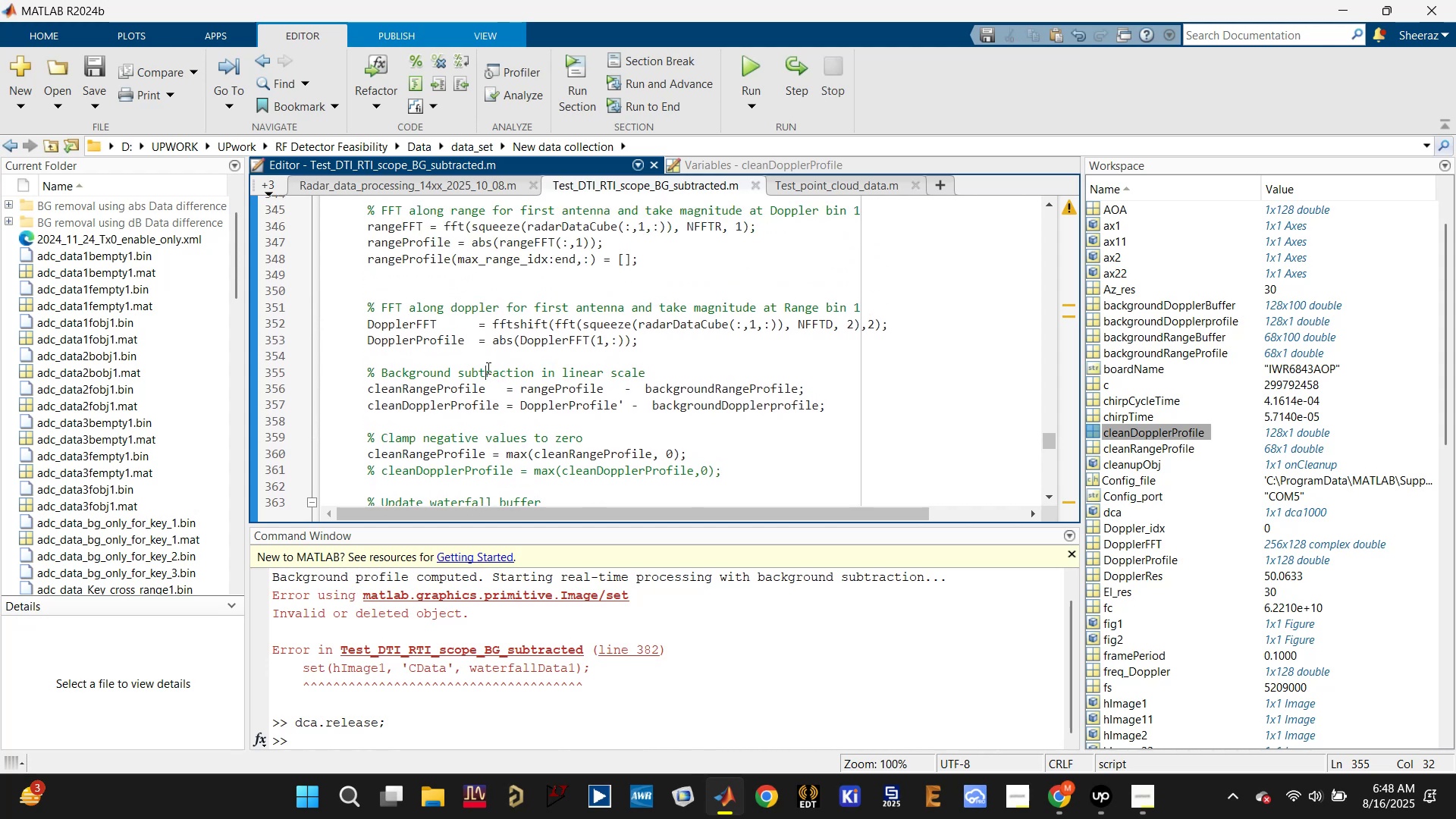 
scroll: coordinate [670, 353], scroll_direction: up, amount: 16.0
 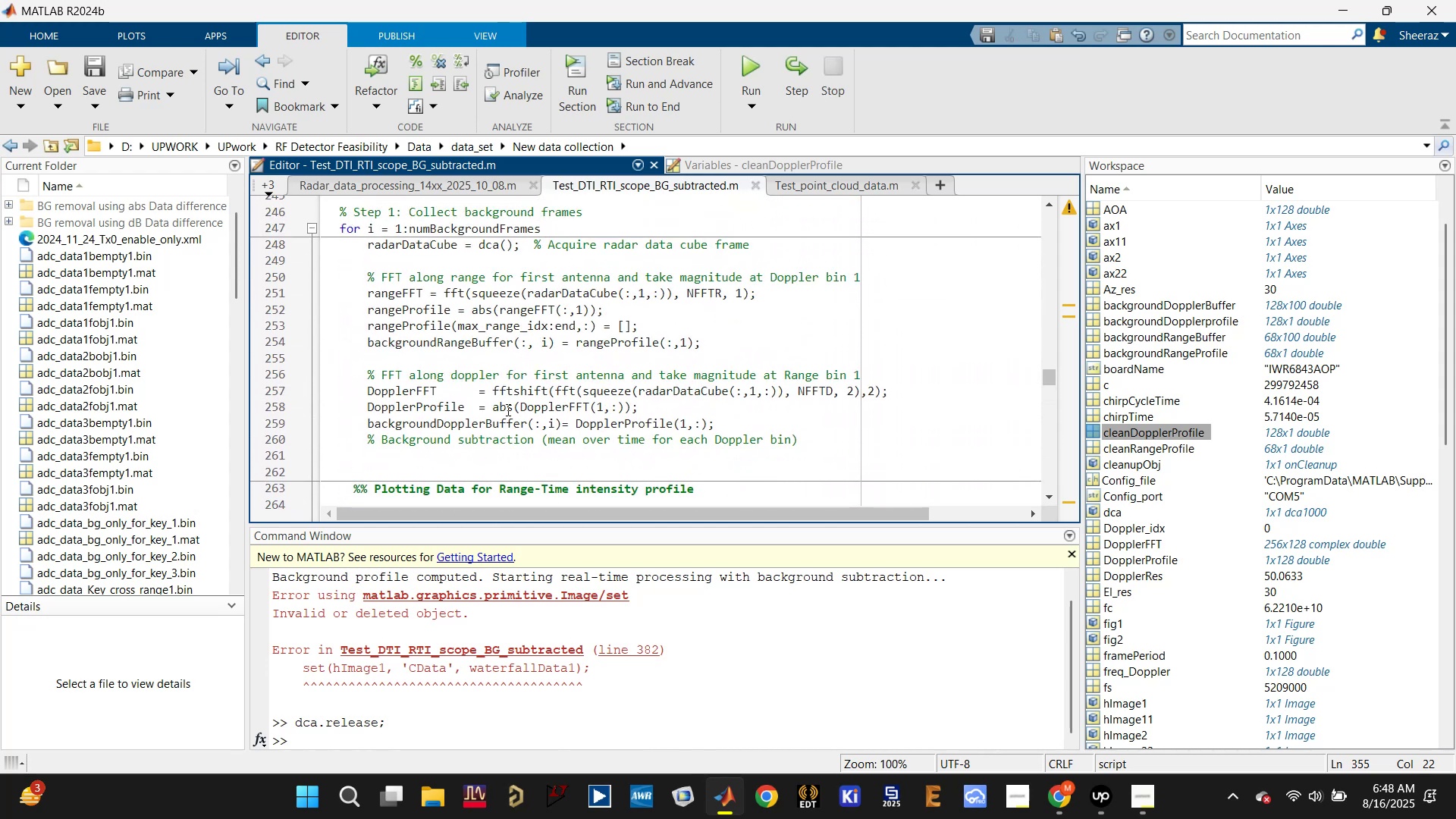 
double_click([480, 425])
 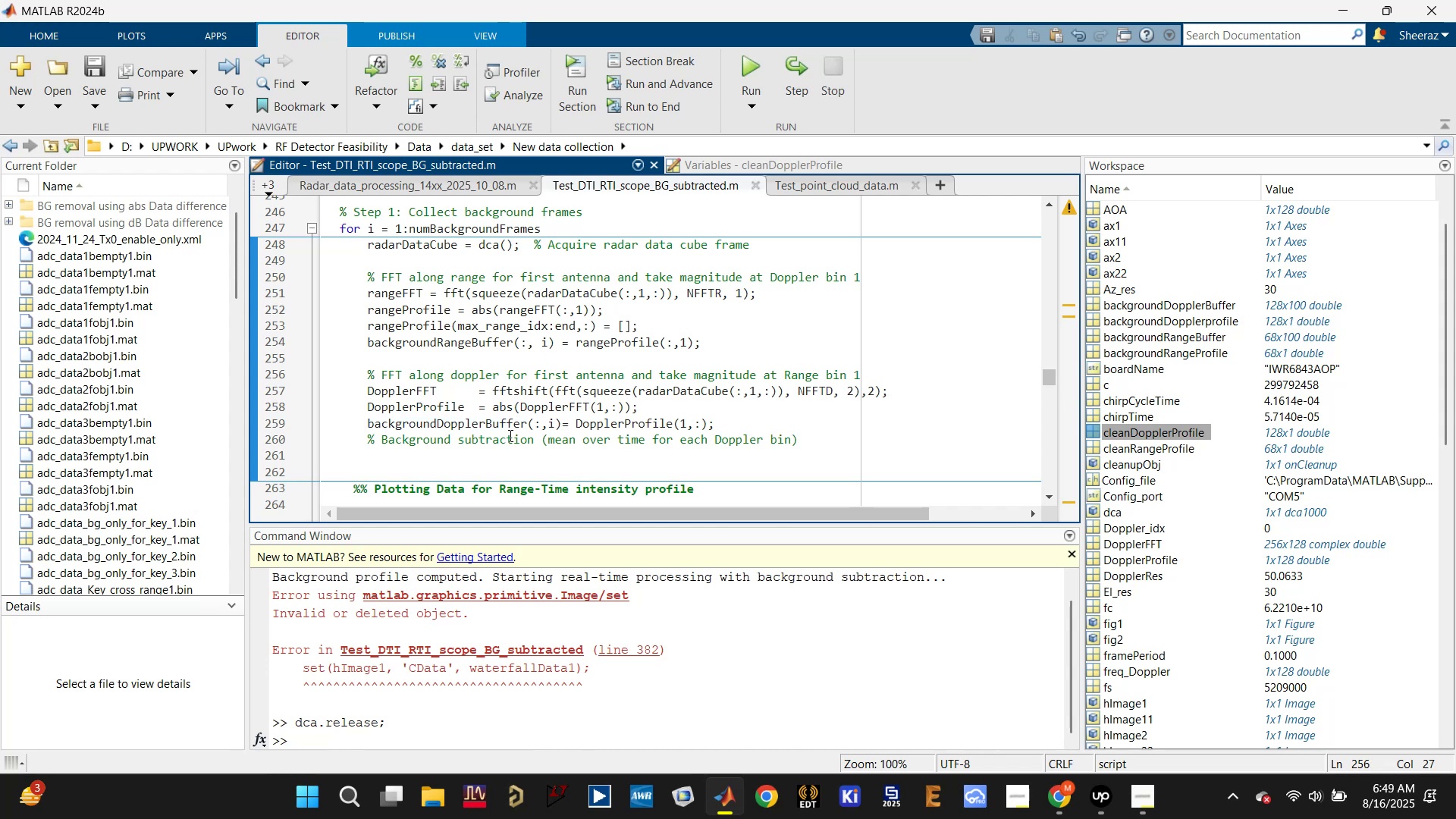 
double_click([504, 438])
 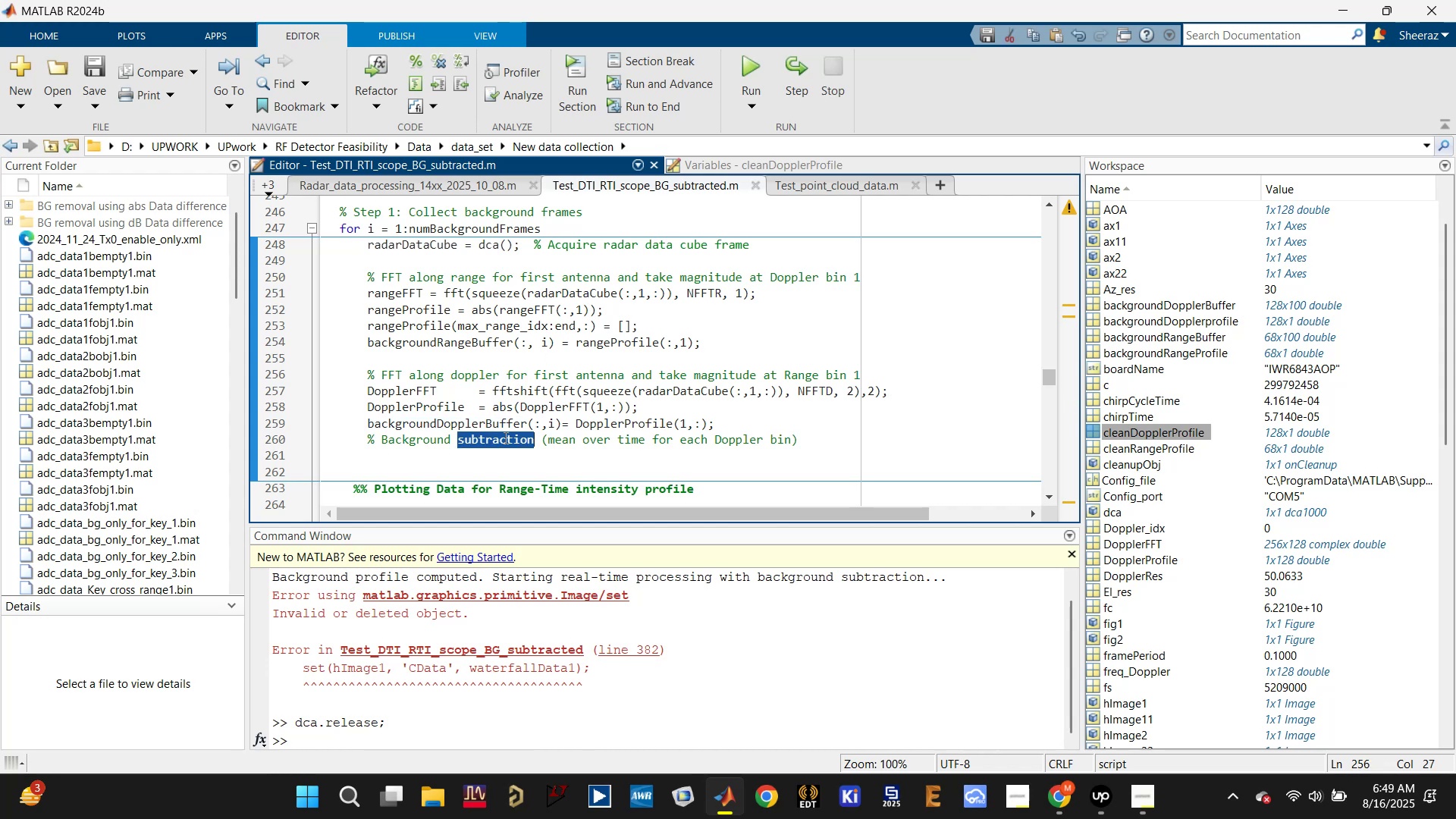 
triple_click([504, 438])
 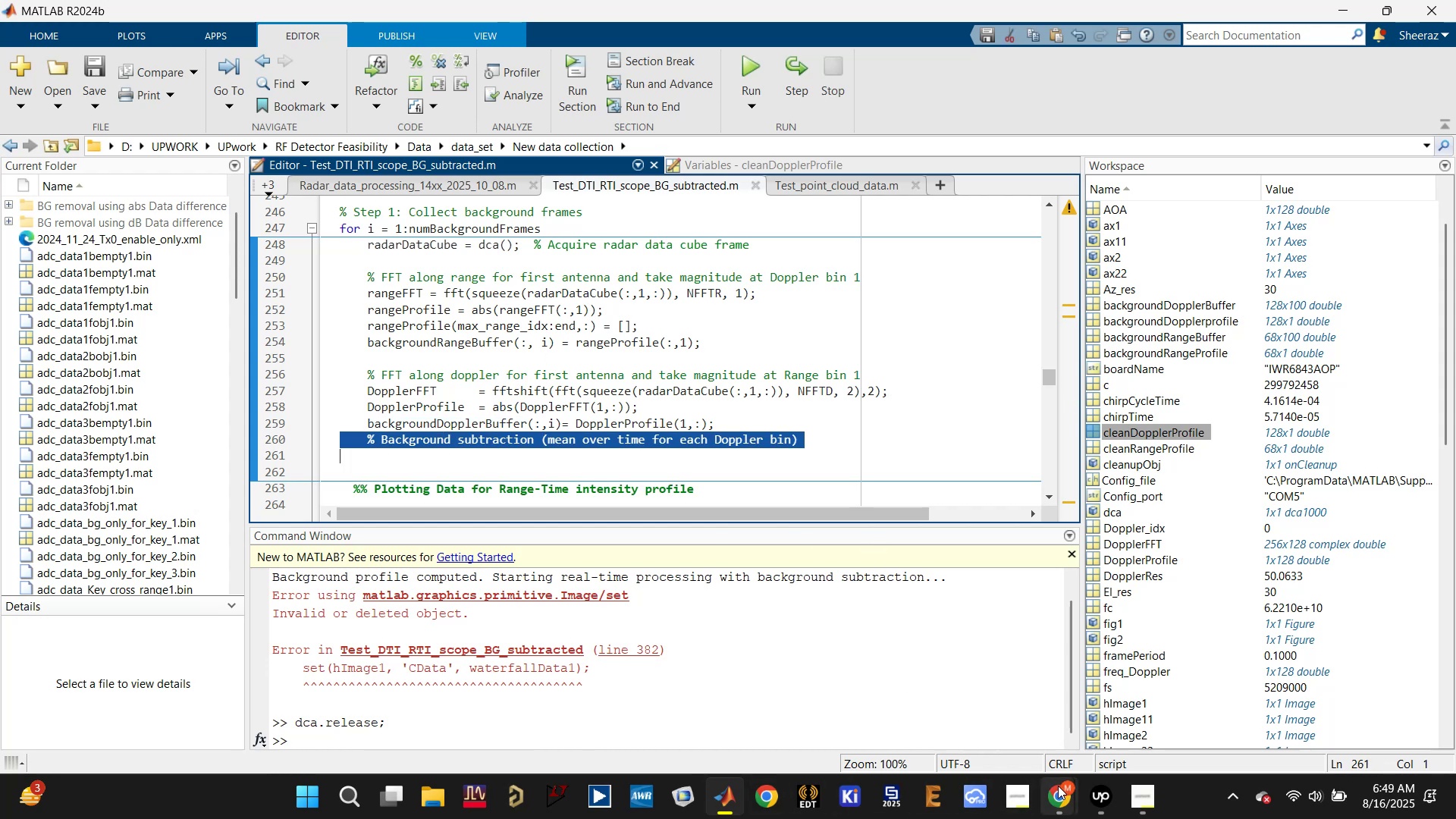 
left_click([971, 686])
 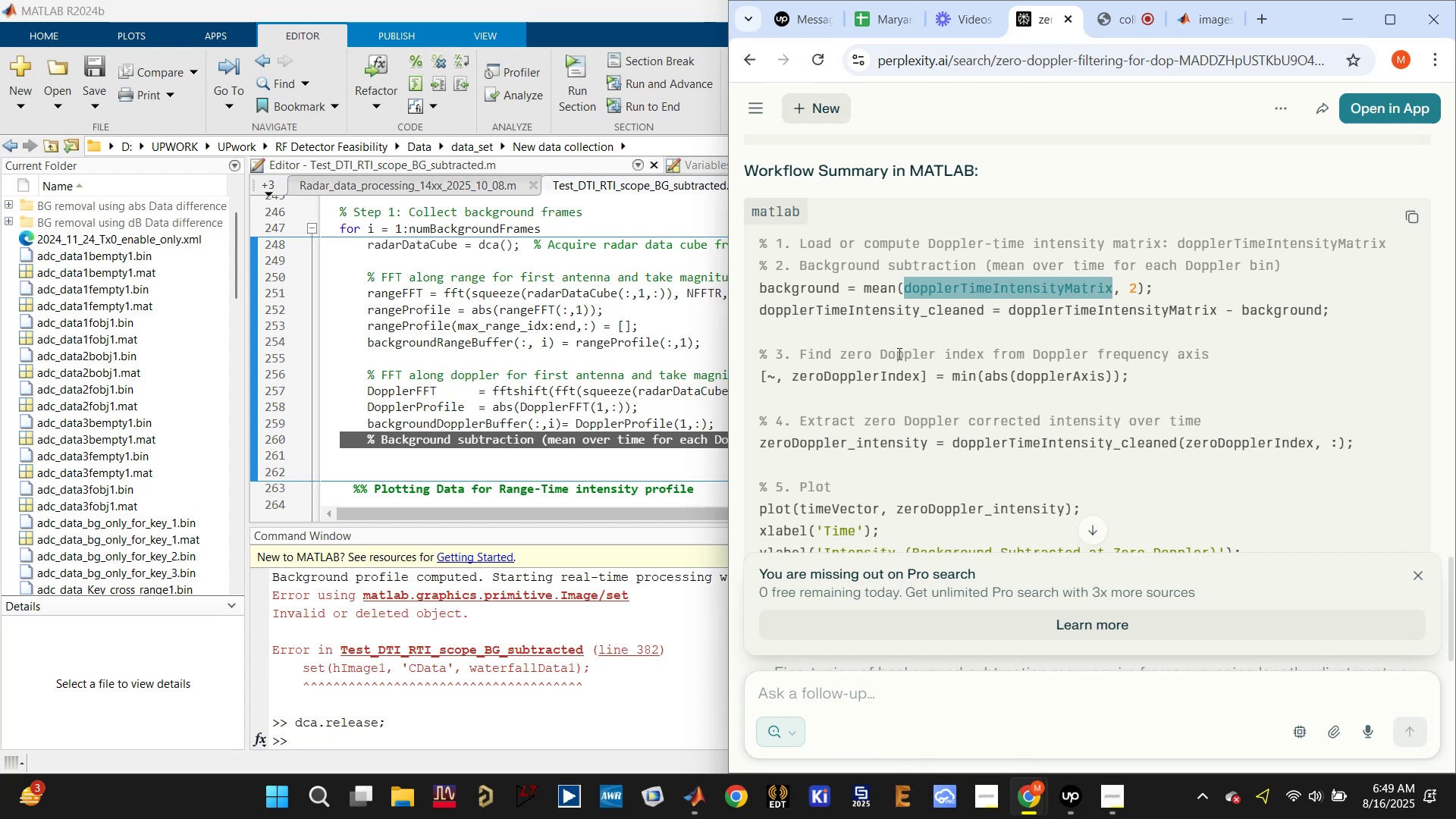 
wait(12.56)
 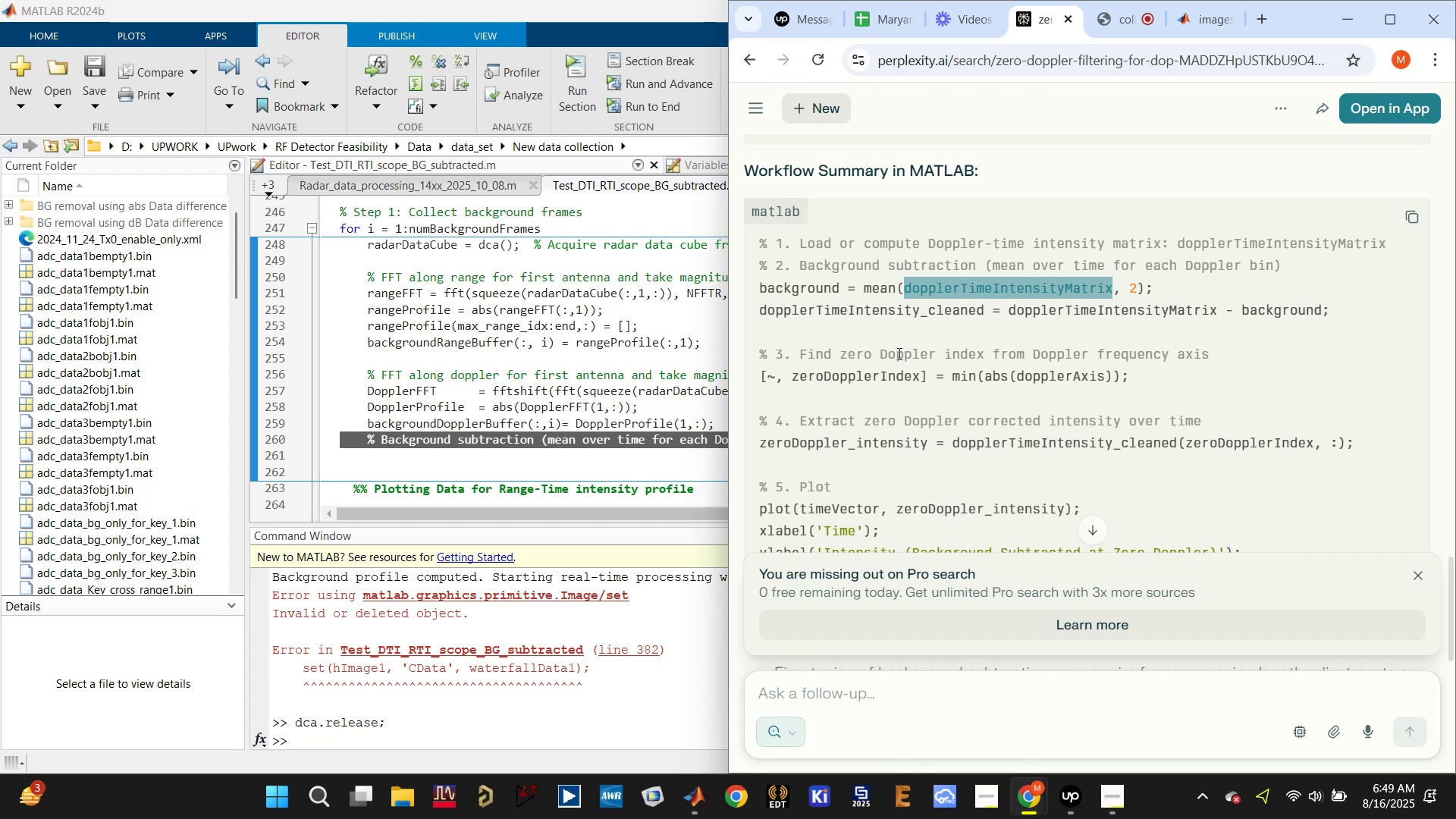 
scroll: coordinate [1163, 422], scroll_direction: down, amount: 2.0
 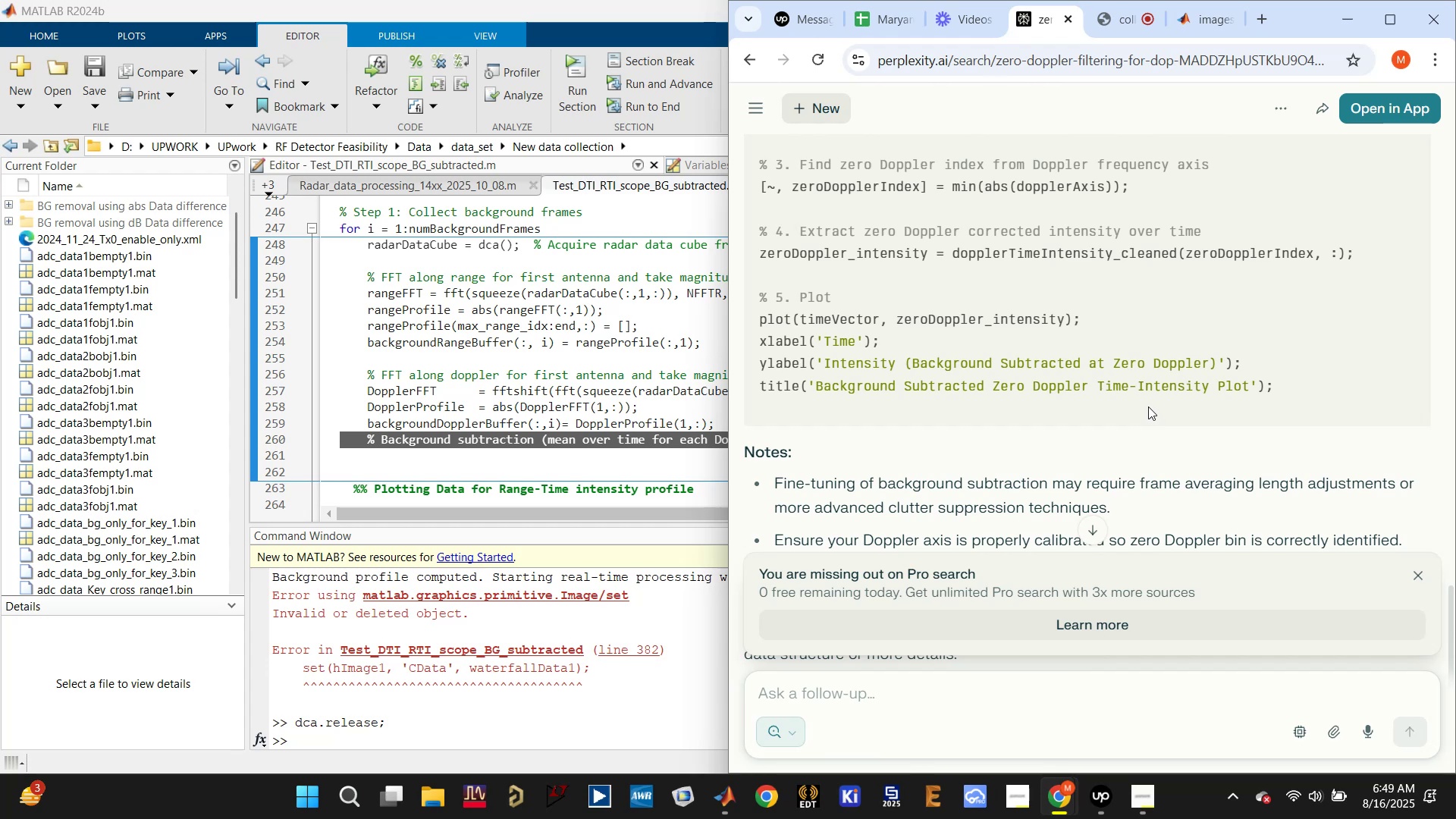 
wait(6.04)
 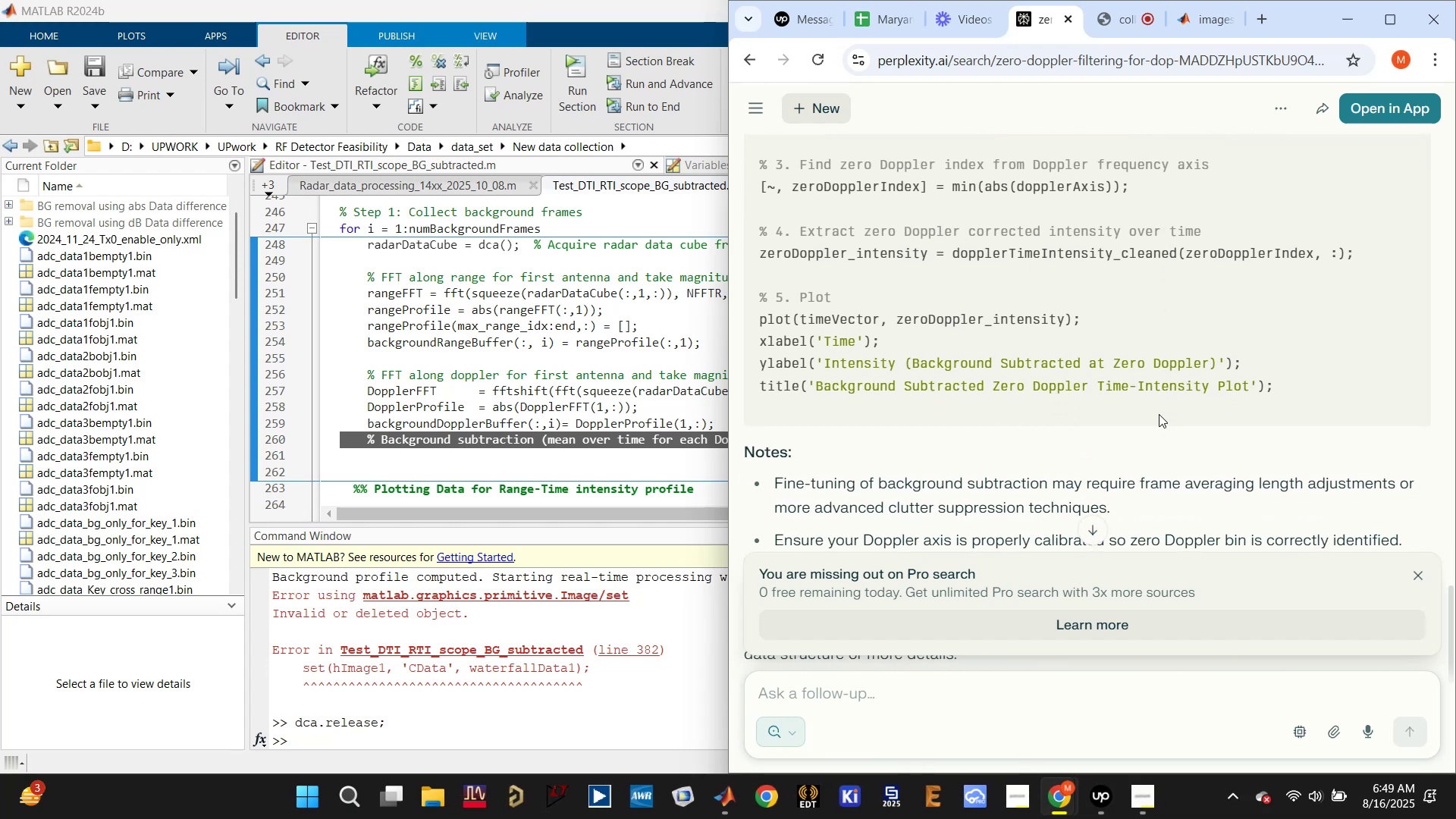 
scroll: coordinate [1144, 402], scroll_direction: up, amount: 1.0
 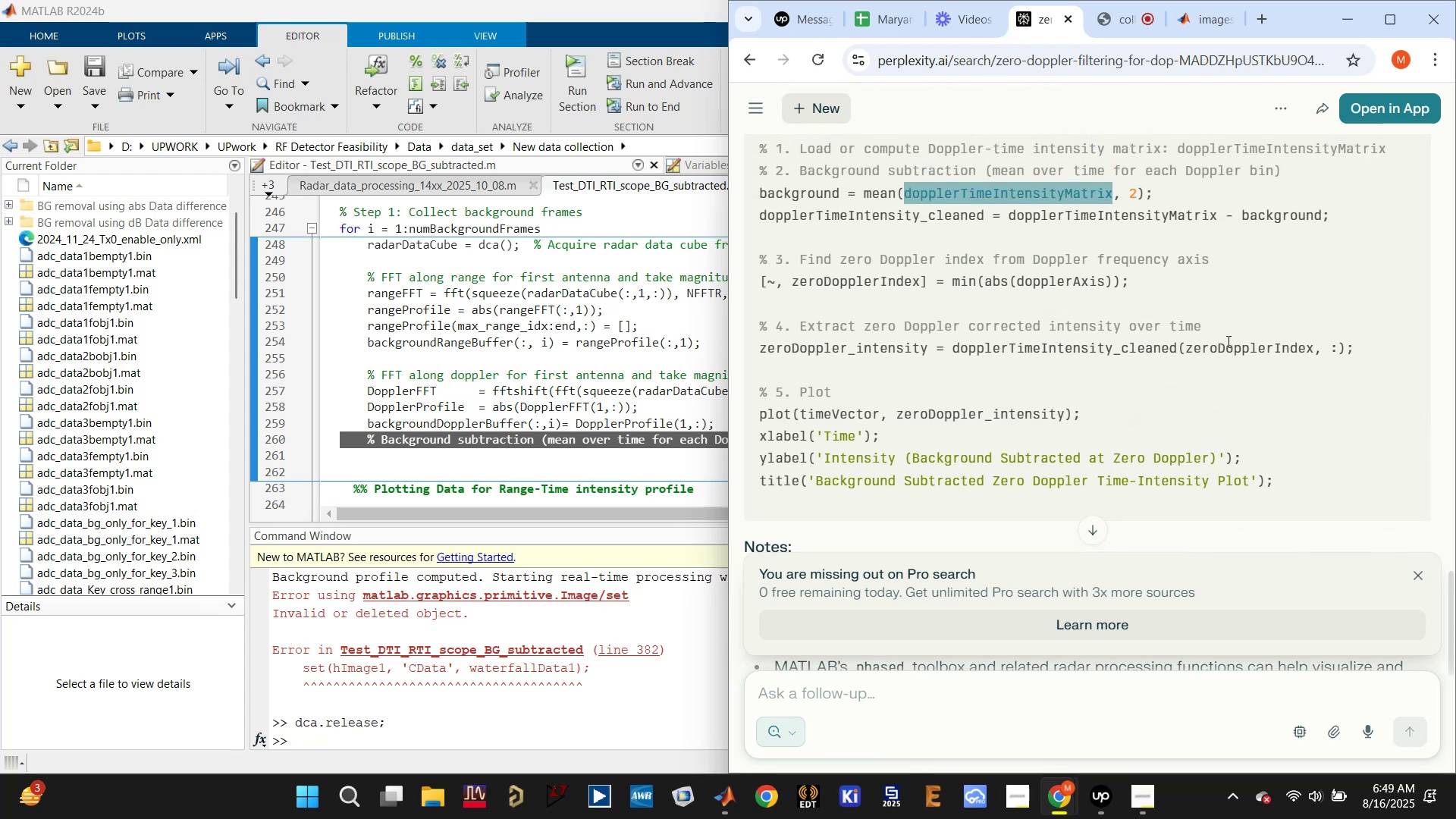 
double_click([1219, 347])
 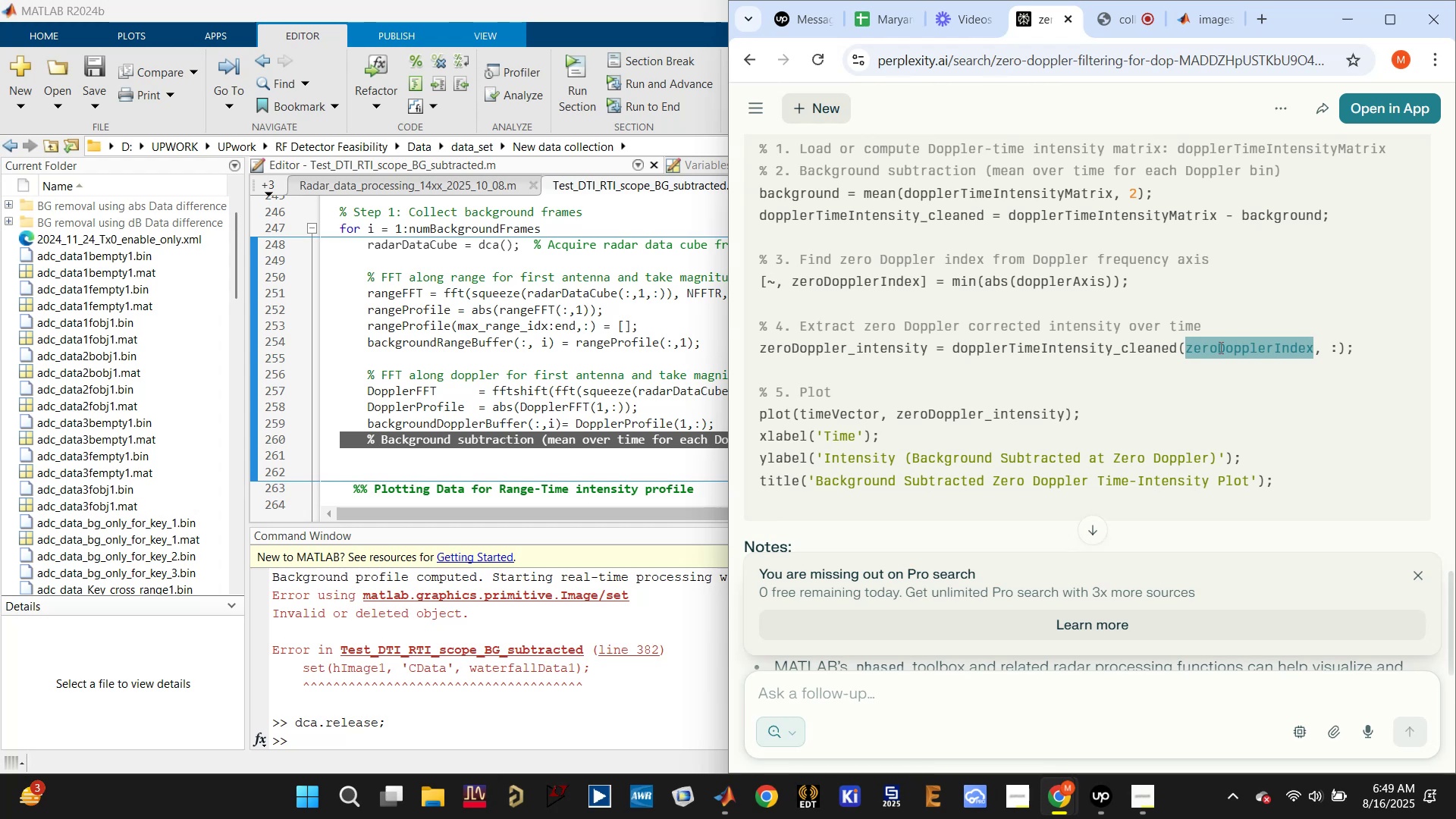 
wait(6.08)
 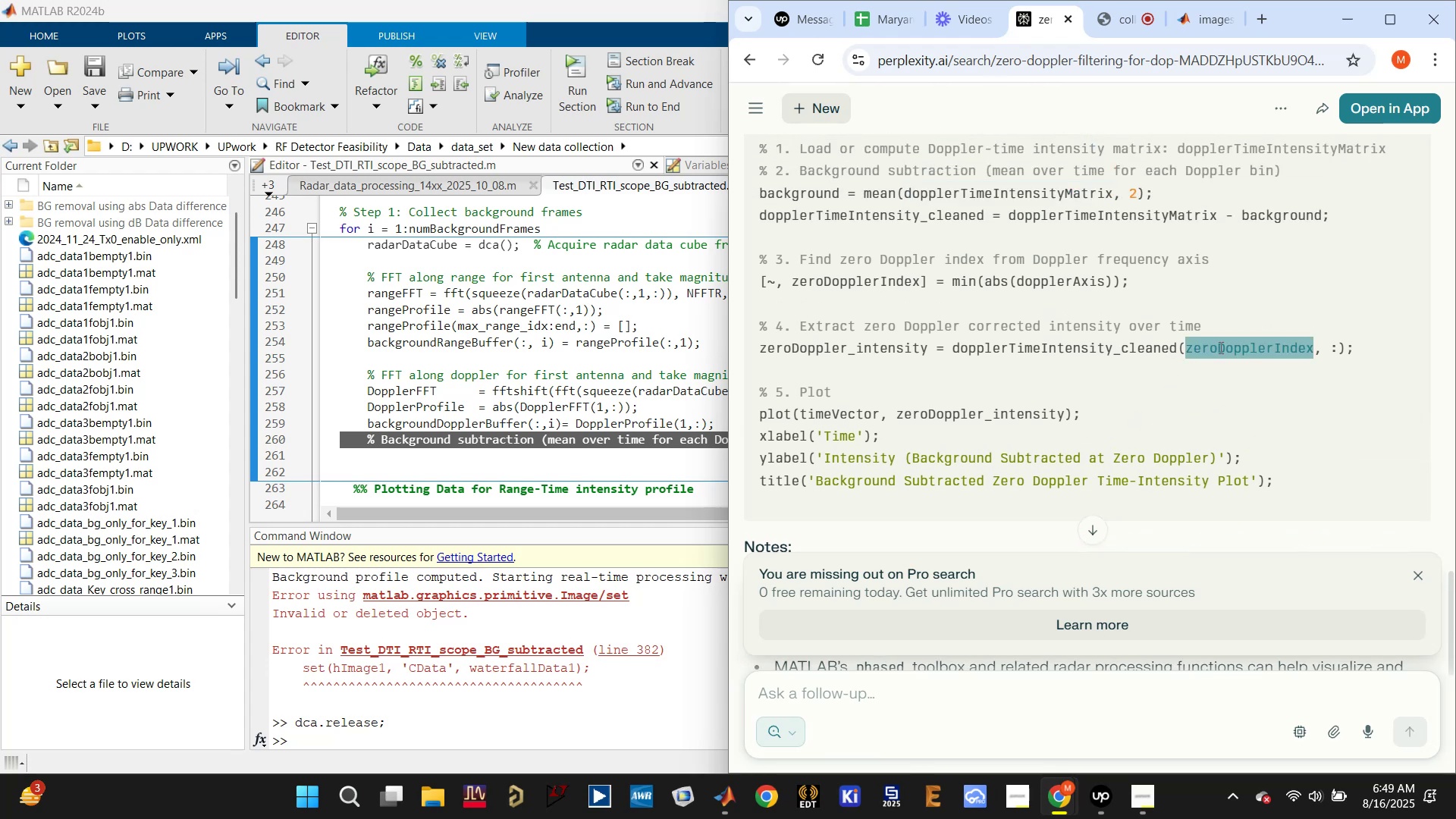 
scroll: coordinate [1272, 355], scroll_direction: down, amount: 5.0
 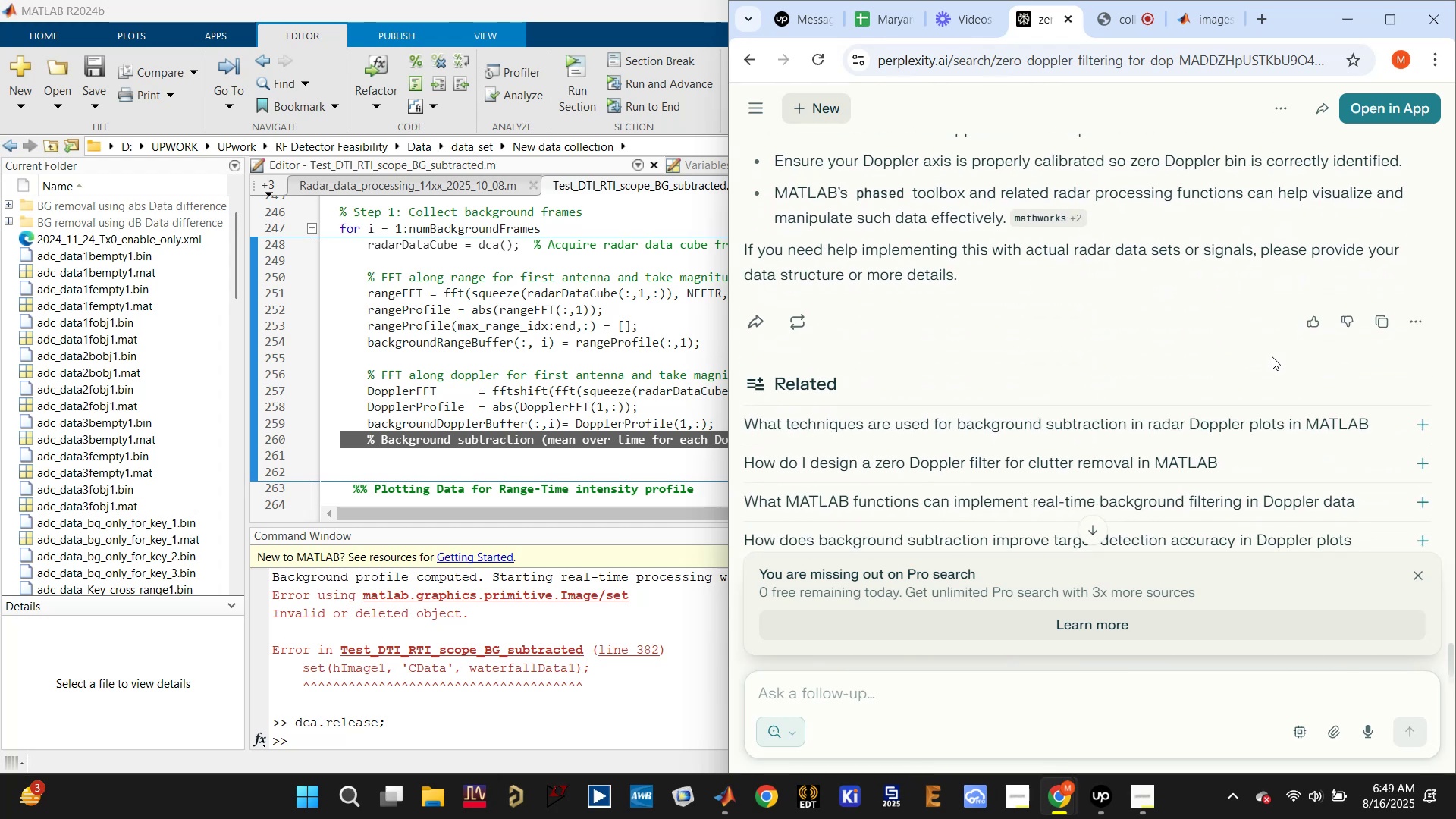 
scroll: coordinate [1272, 360], scroll_direction: up, amount: 7.0
 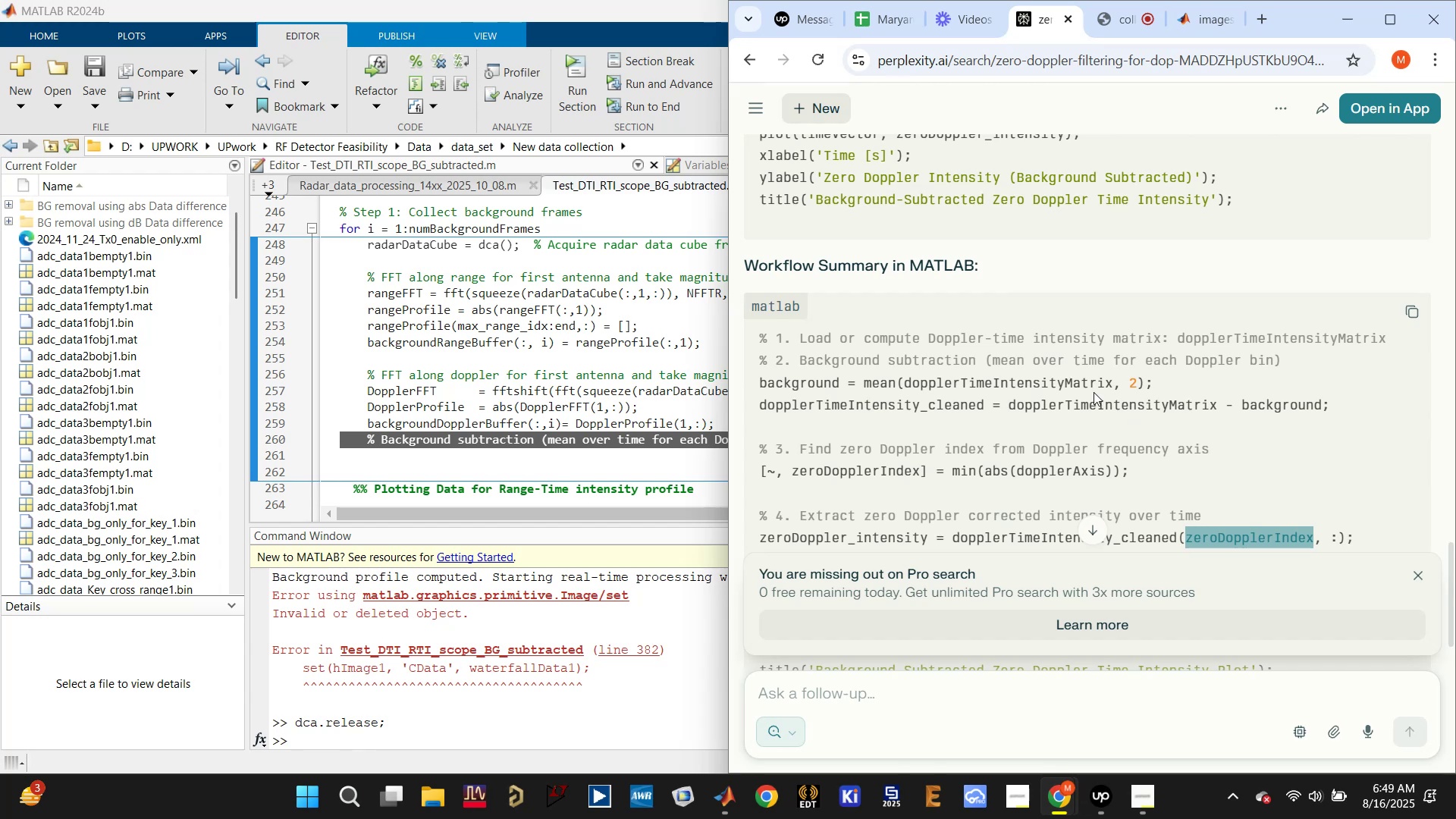 
wait(6.45)
 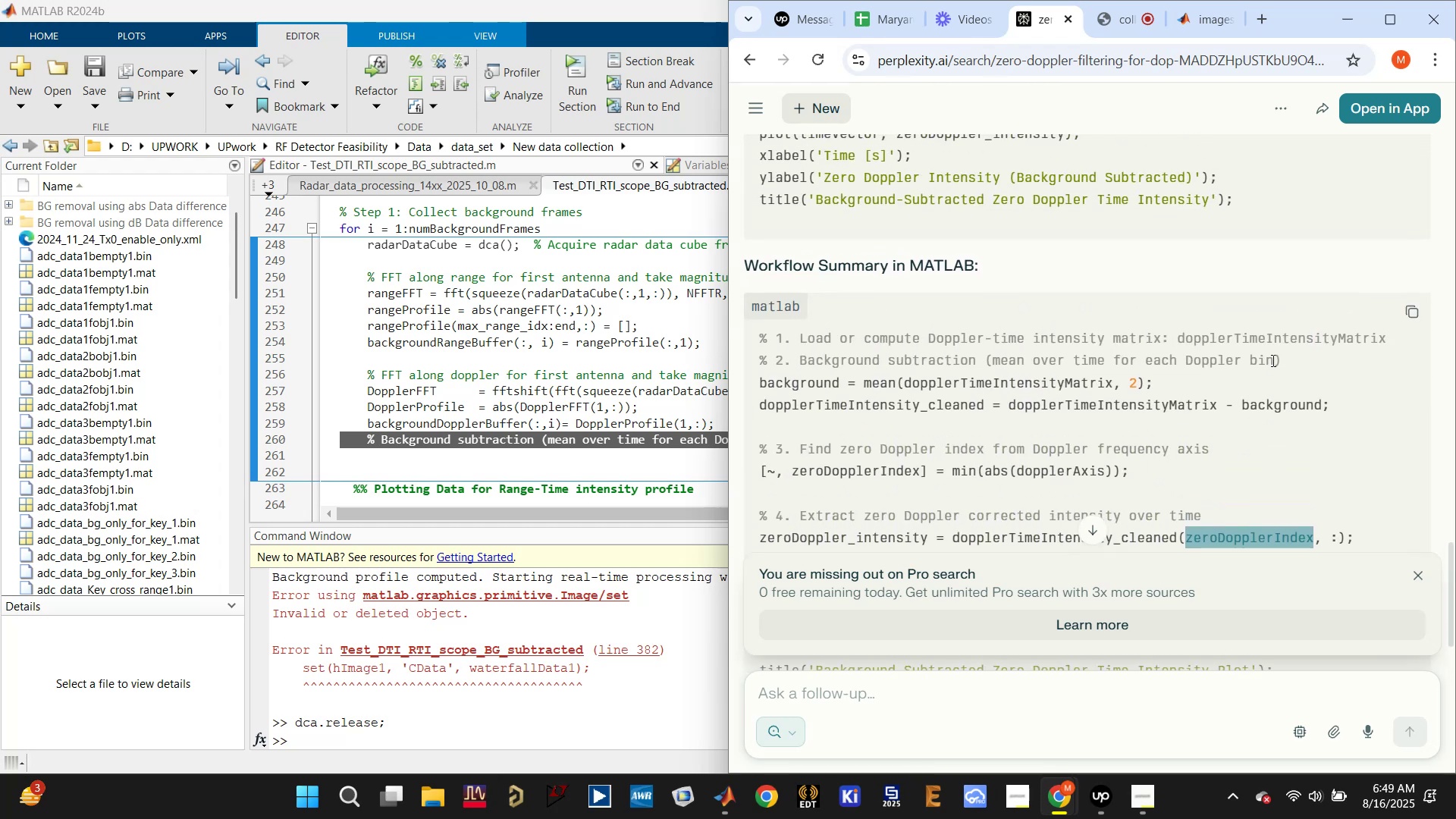 
double_click([910, 401])
 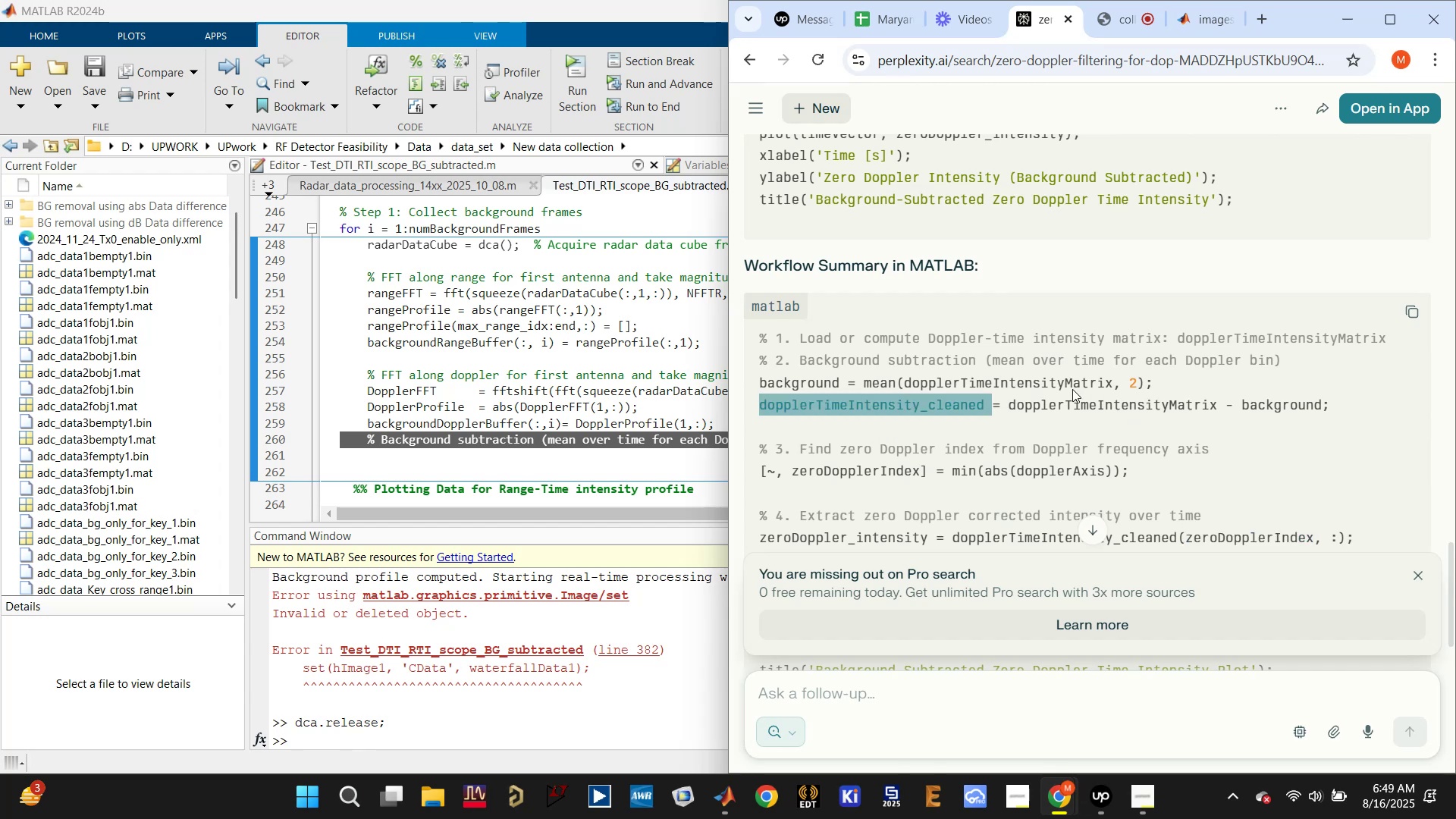 
scroll: coordinate [1072, 388], scroll_direction: down, amount: 1.0
 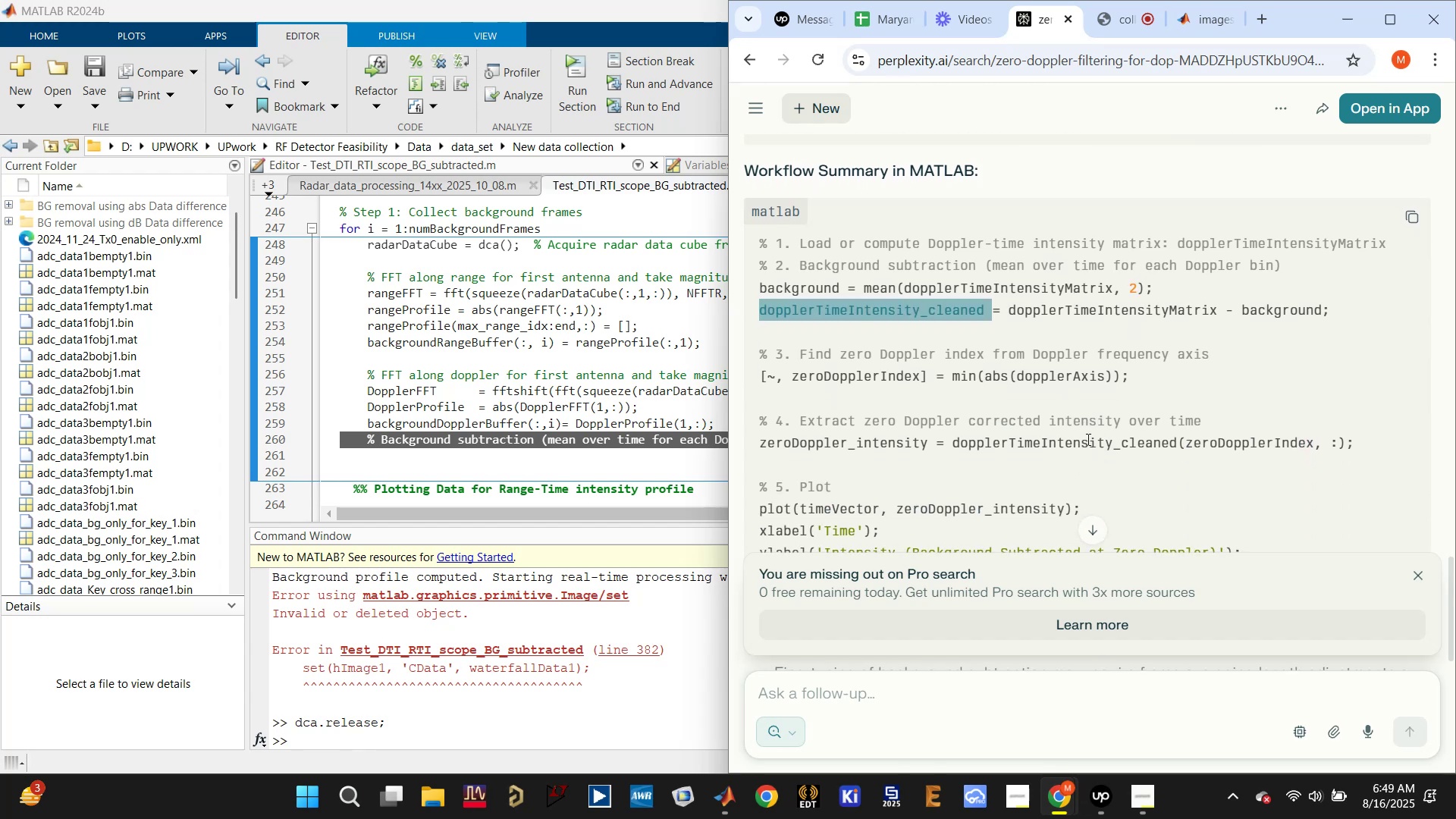 
wait(9.91)
 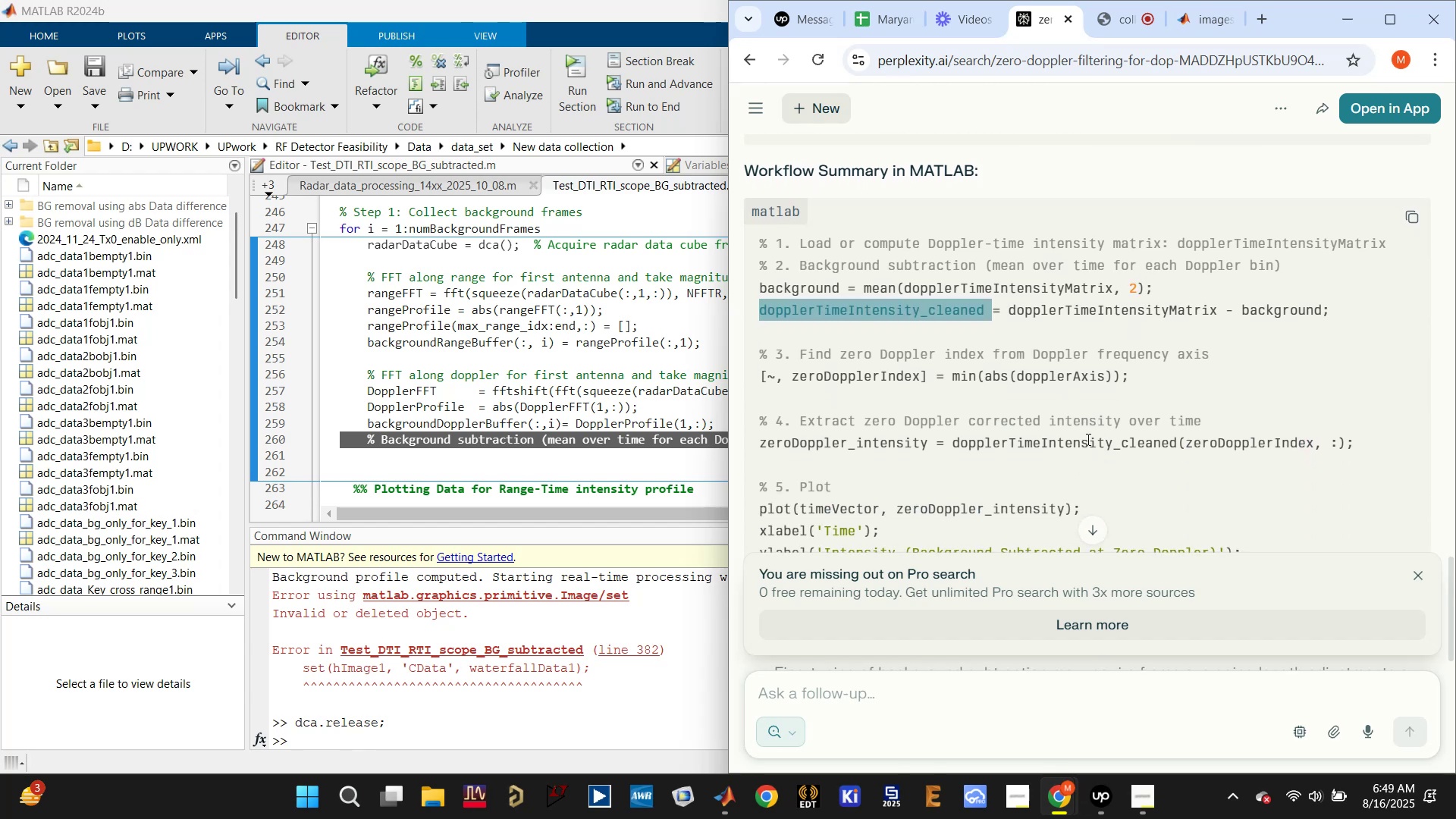 
left_click_drag(start_coordinate=[1359, 447], to_coordinate=[745, 353])
 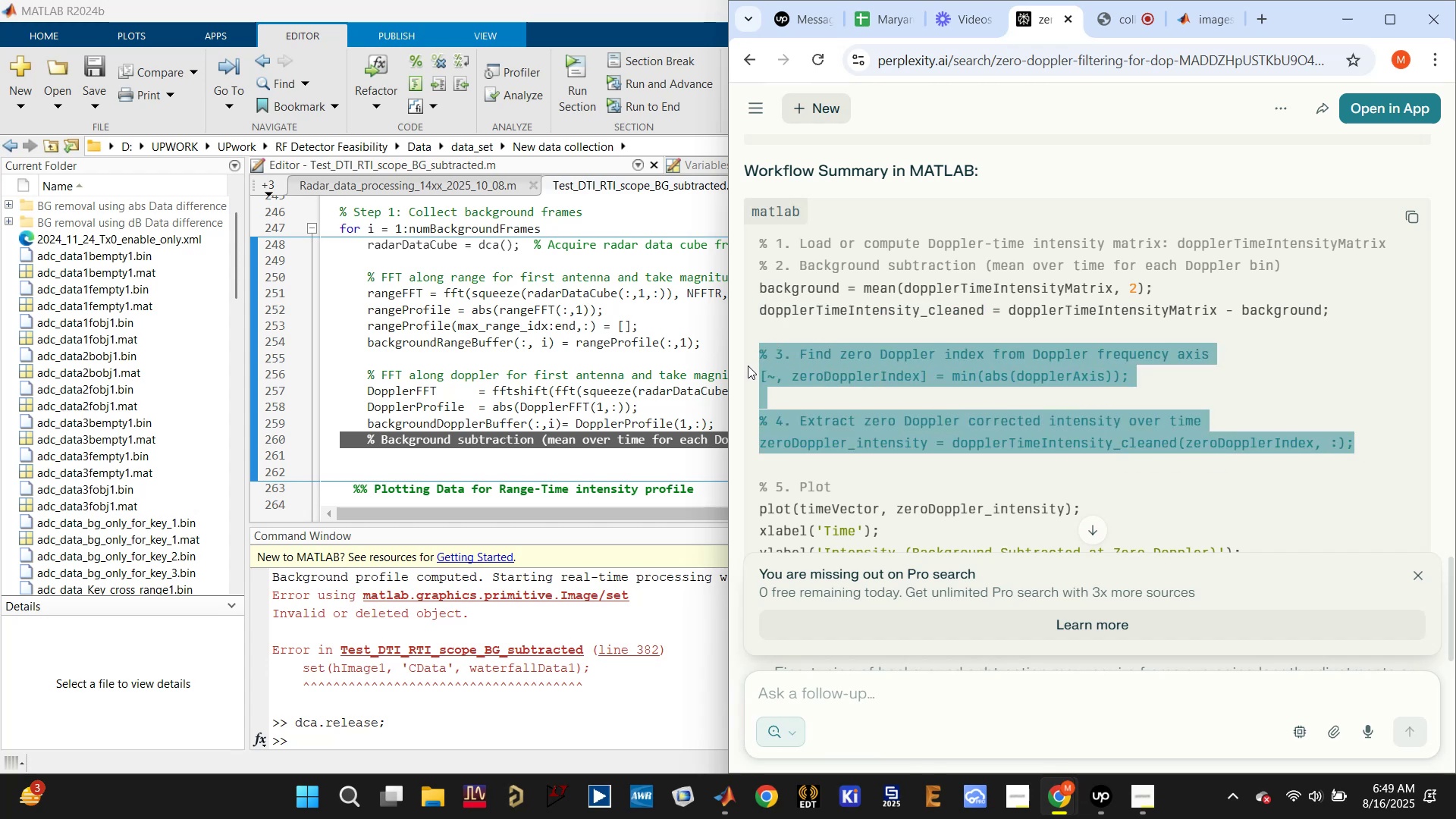 
key(Control+C)
 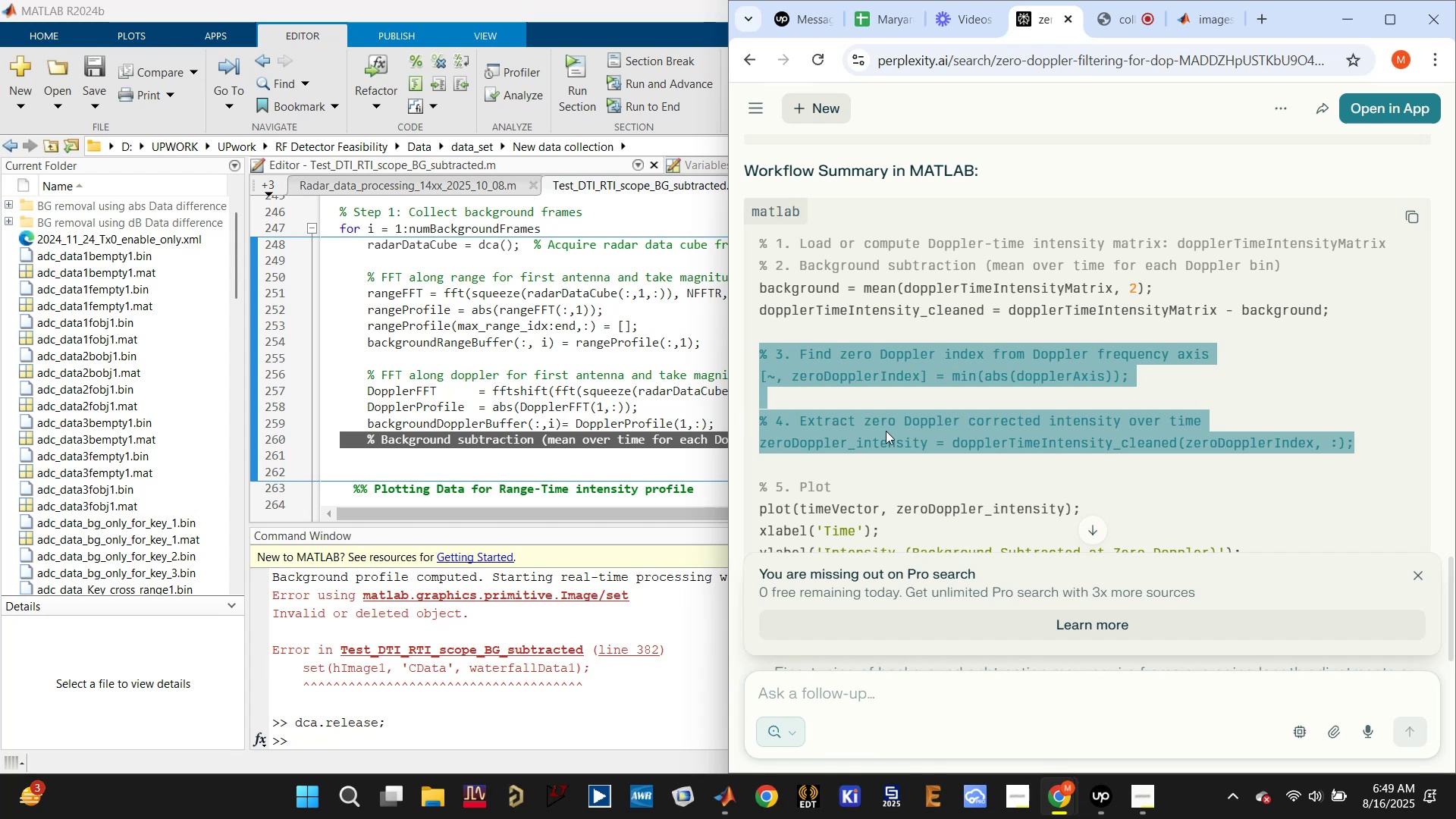 
scroll: coordinate [879, 497], scroll_direction: down, amount: 1.0
 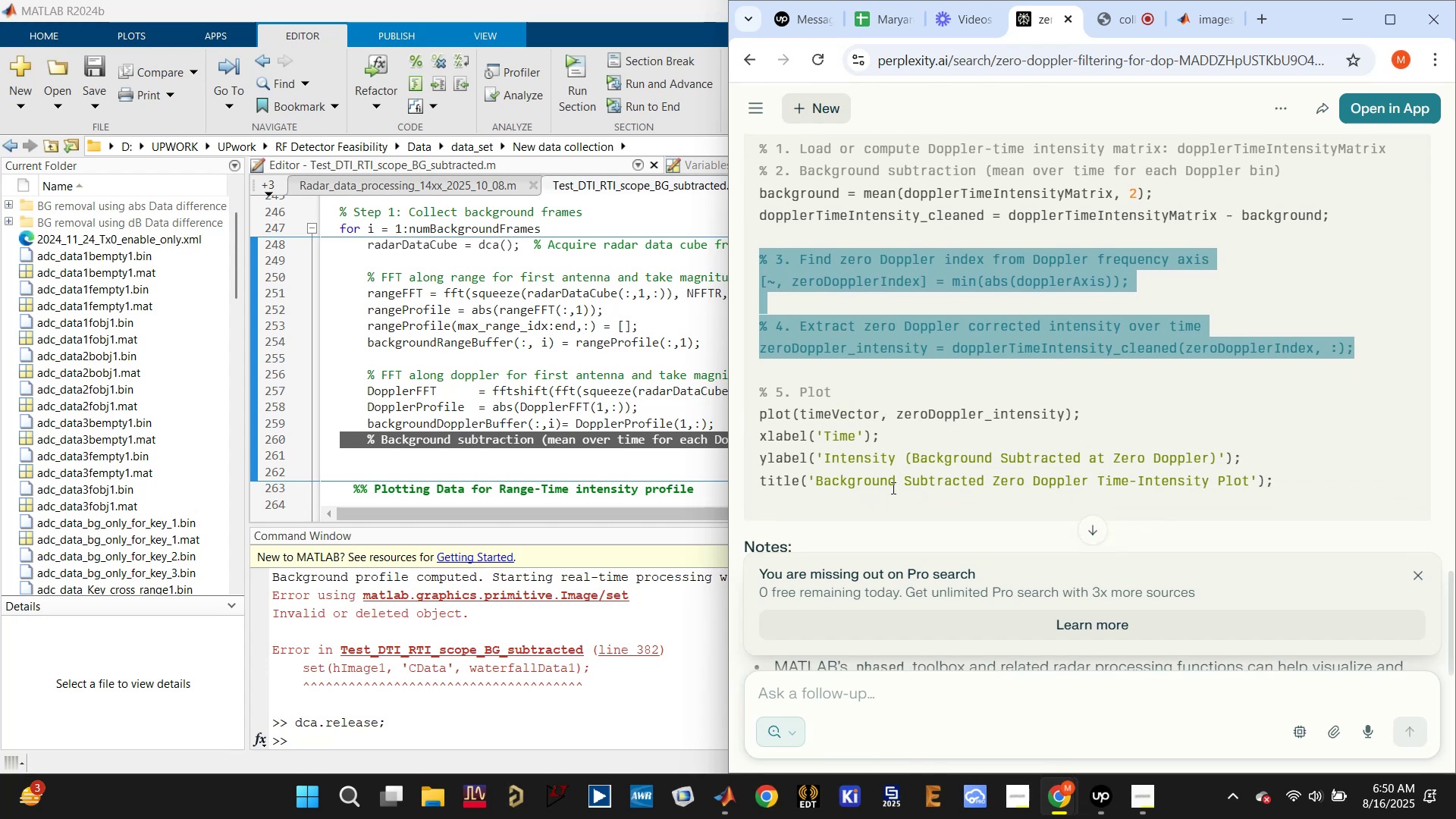 
wait(8.57)
 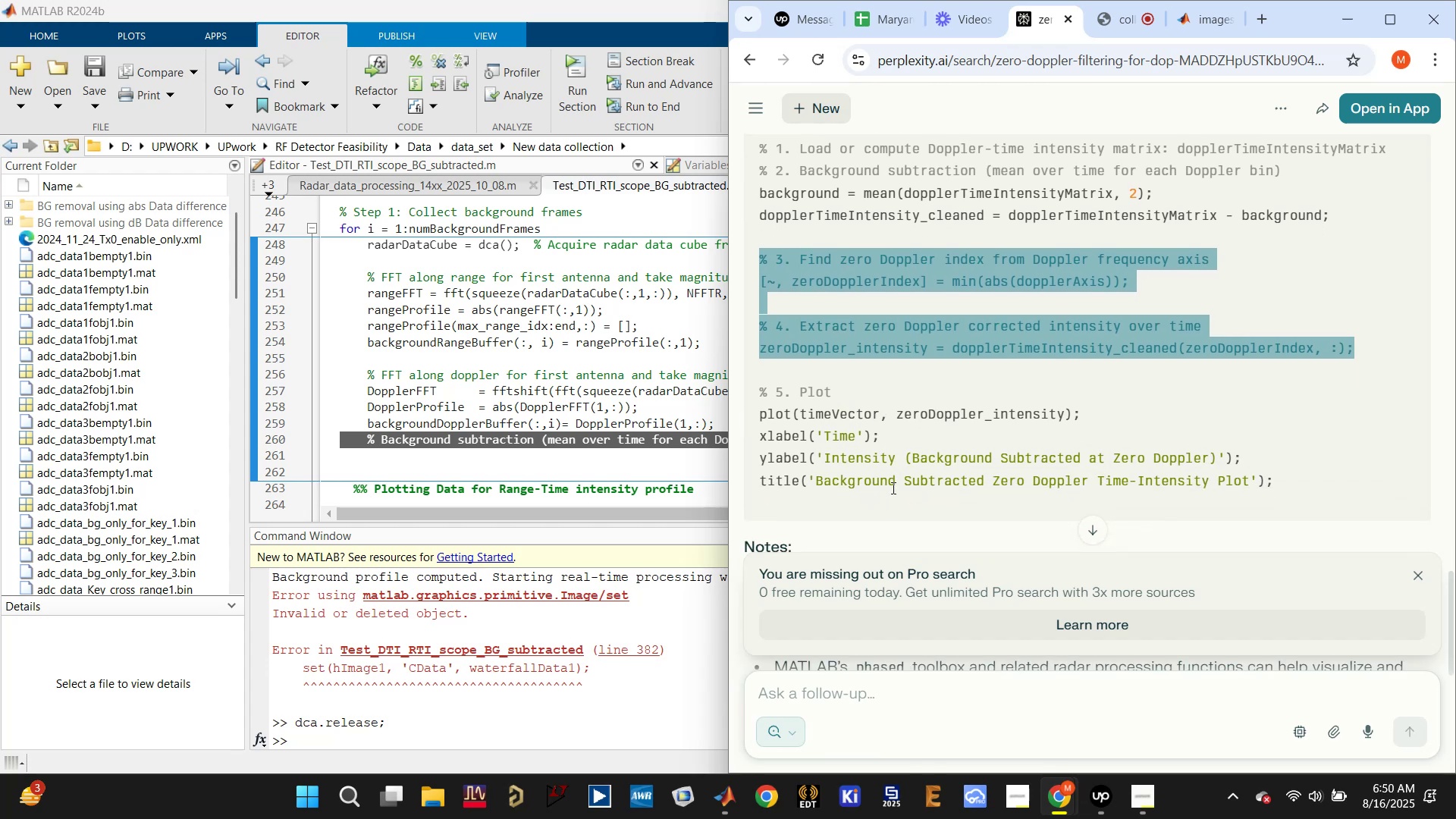 
left_click([656, 441])
 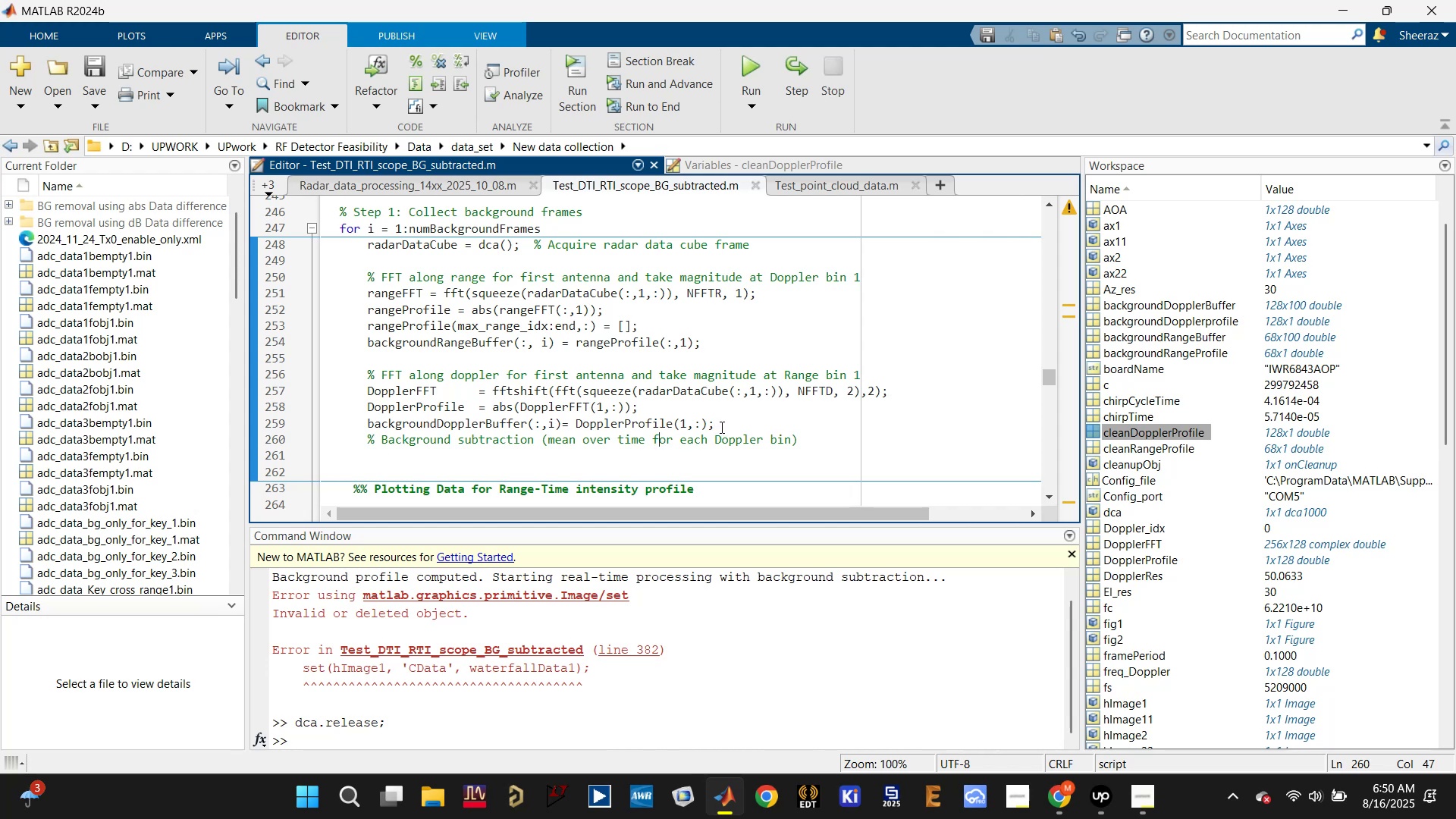 
wait(7.15)
 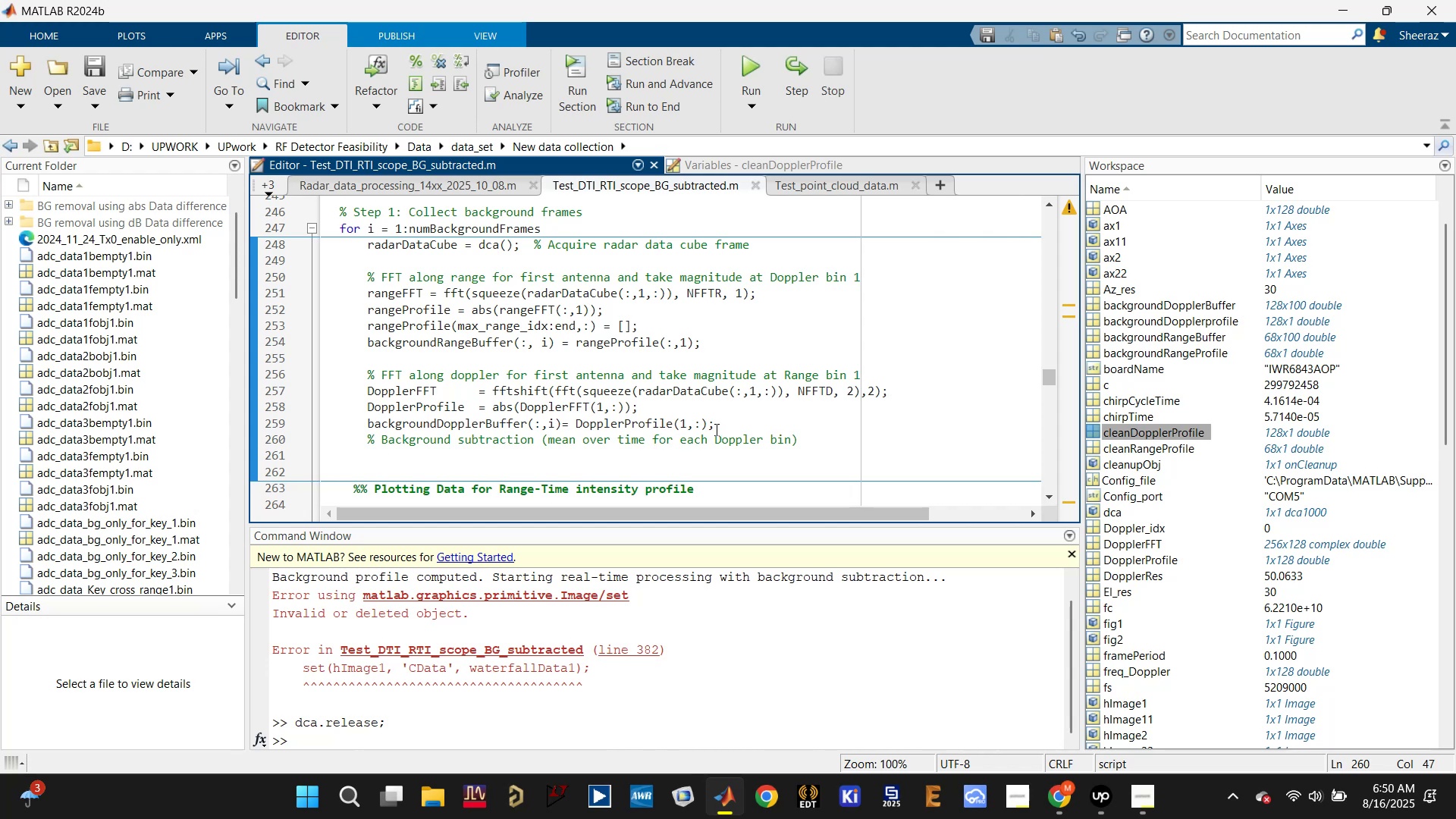 
left_click([478, 382])
 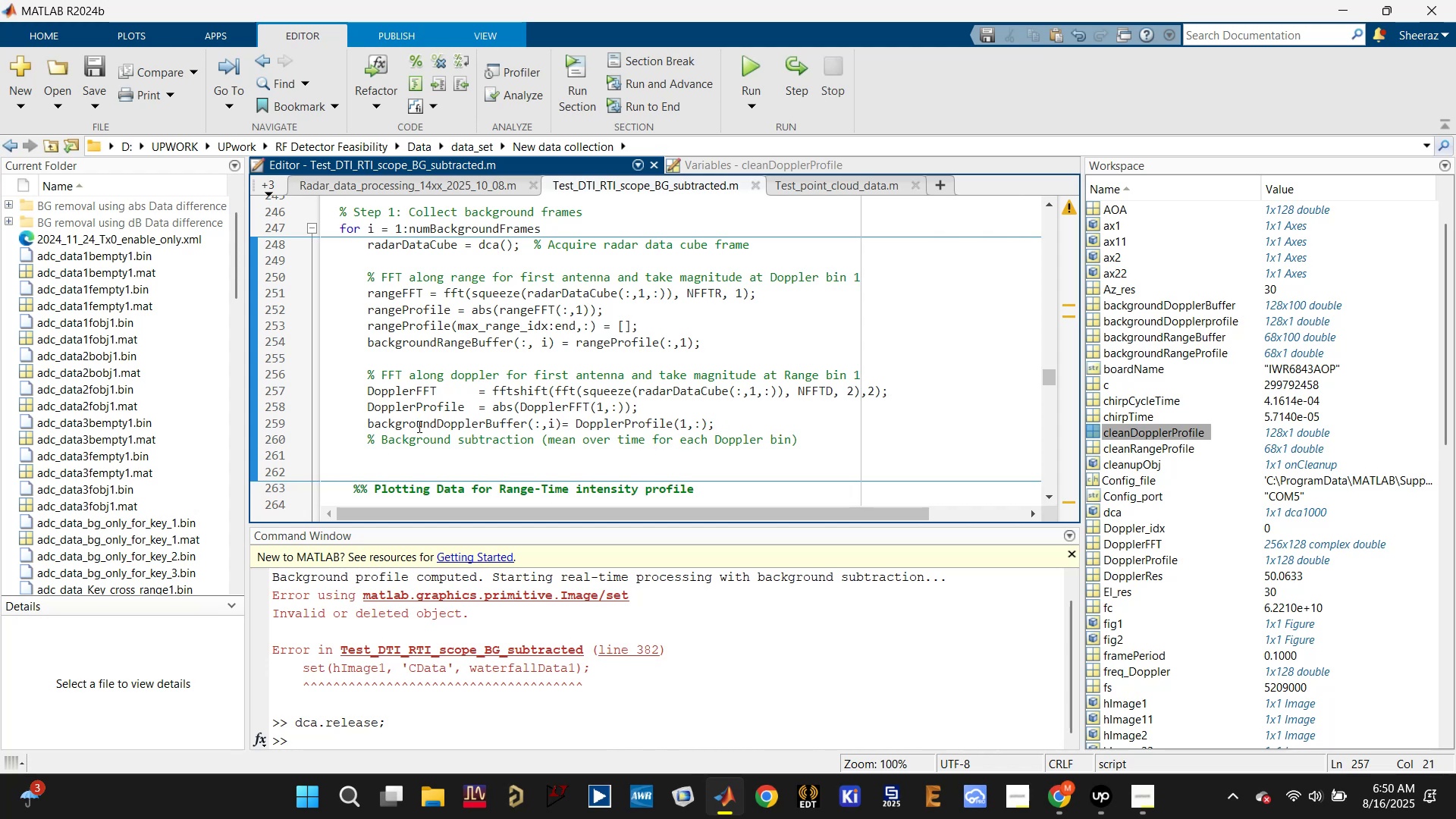 
left_click([430, 418])
 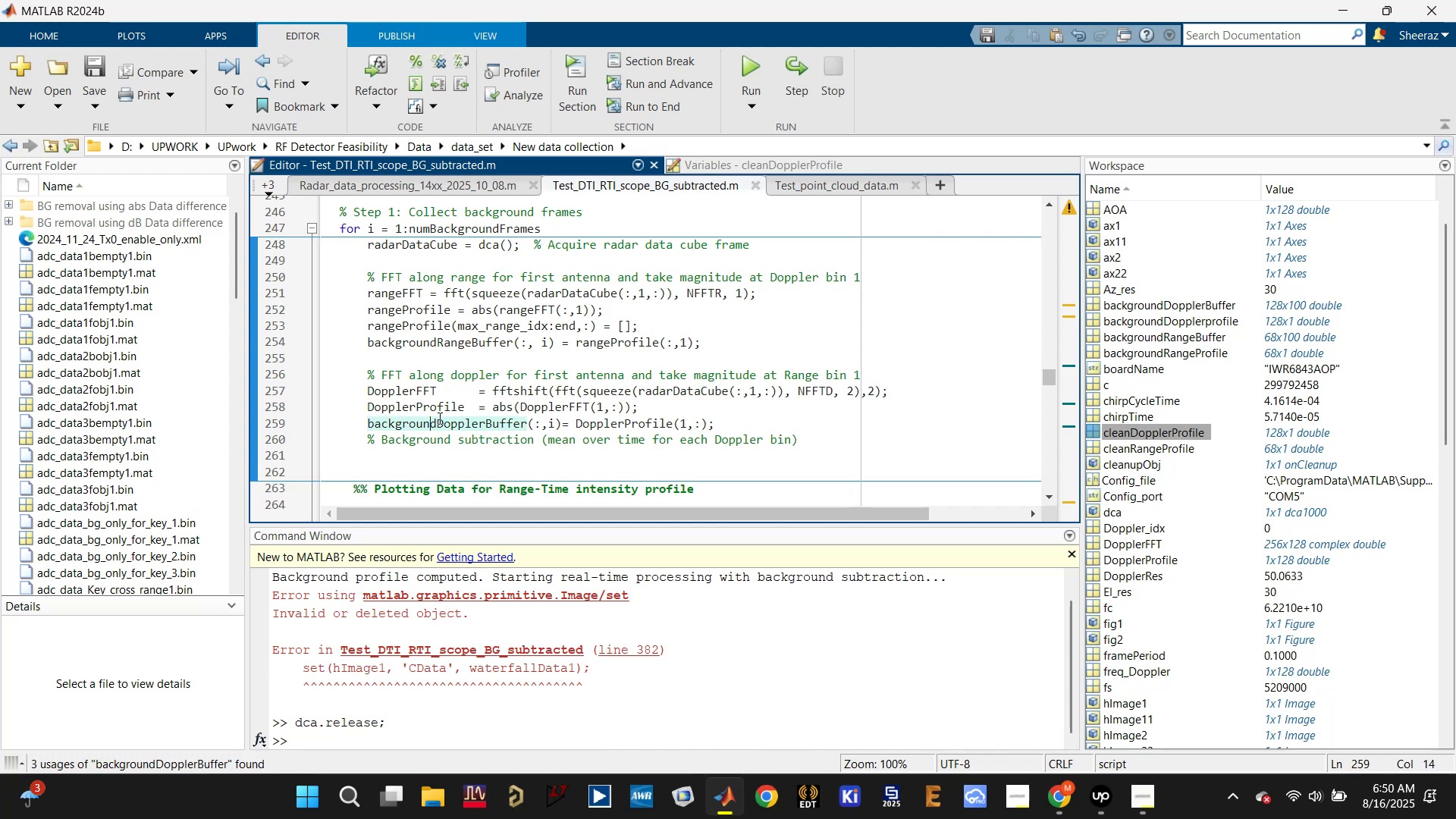 
scroll: coordinate [543, 416], scroll_direction: down, amount: 6.0
 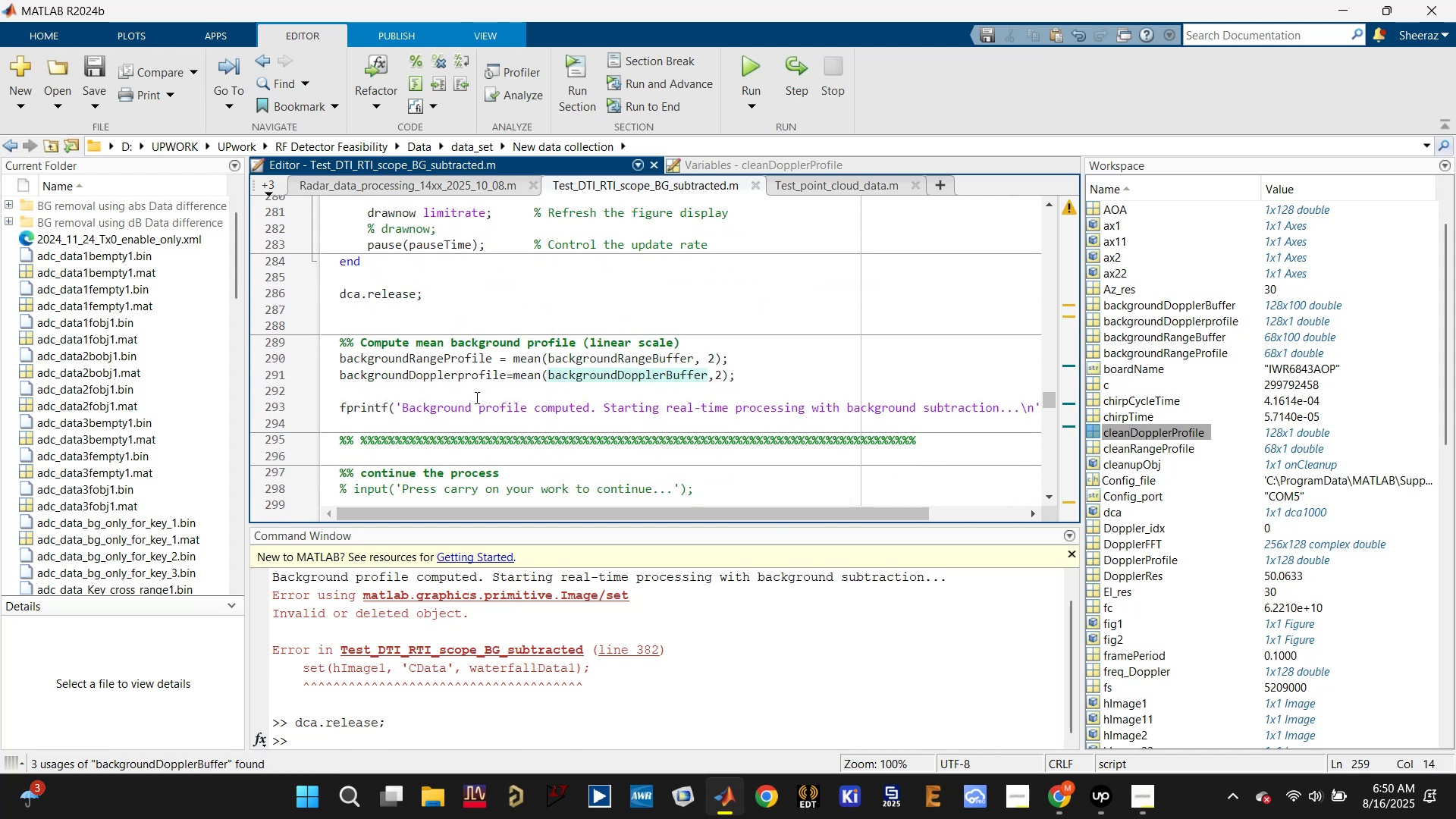 
left_click([451, 374])
 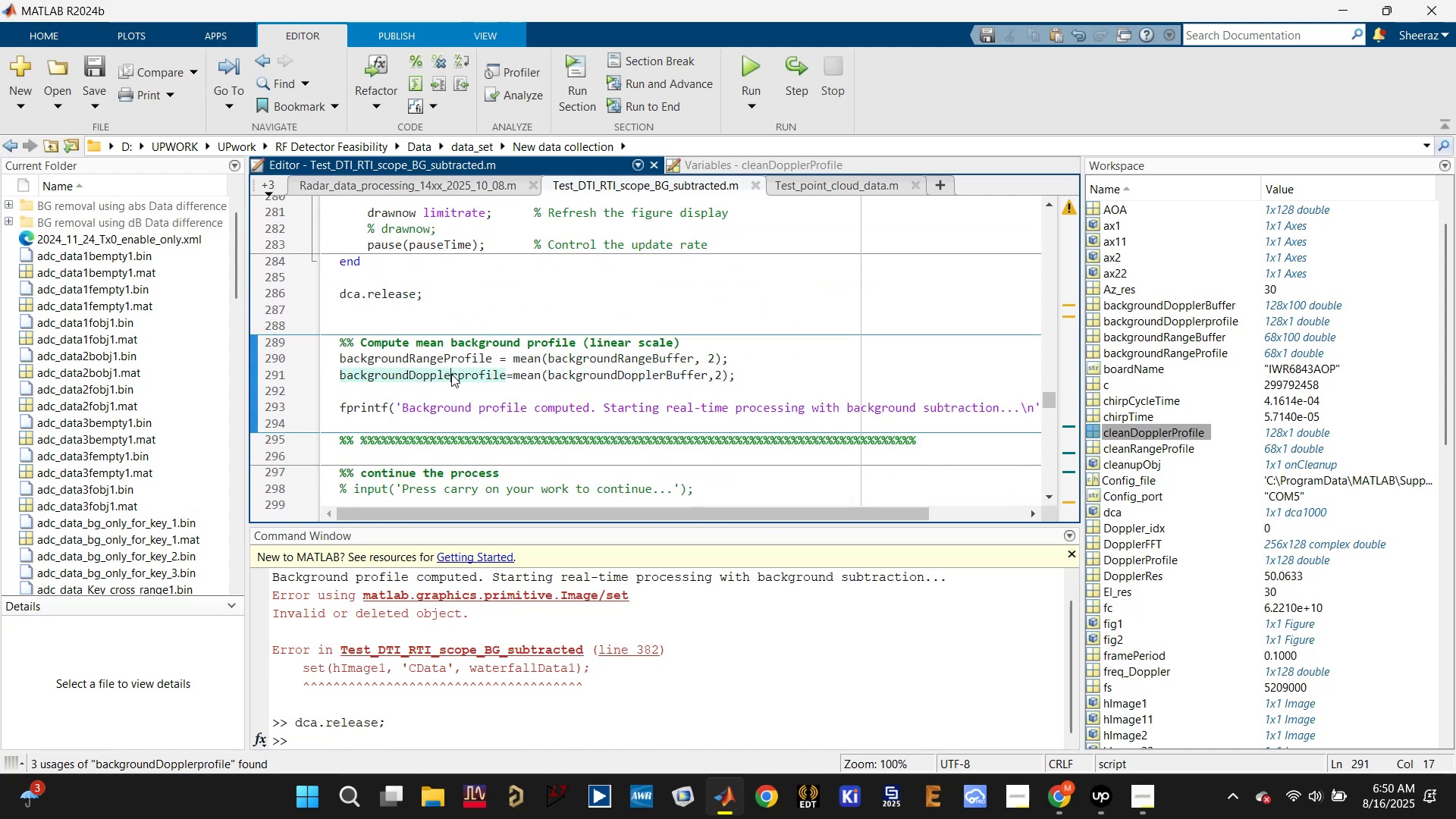 
scroll: coordinate [451, 374], scroll_direction: down, amount: 7.0
 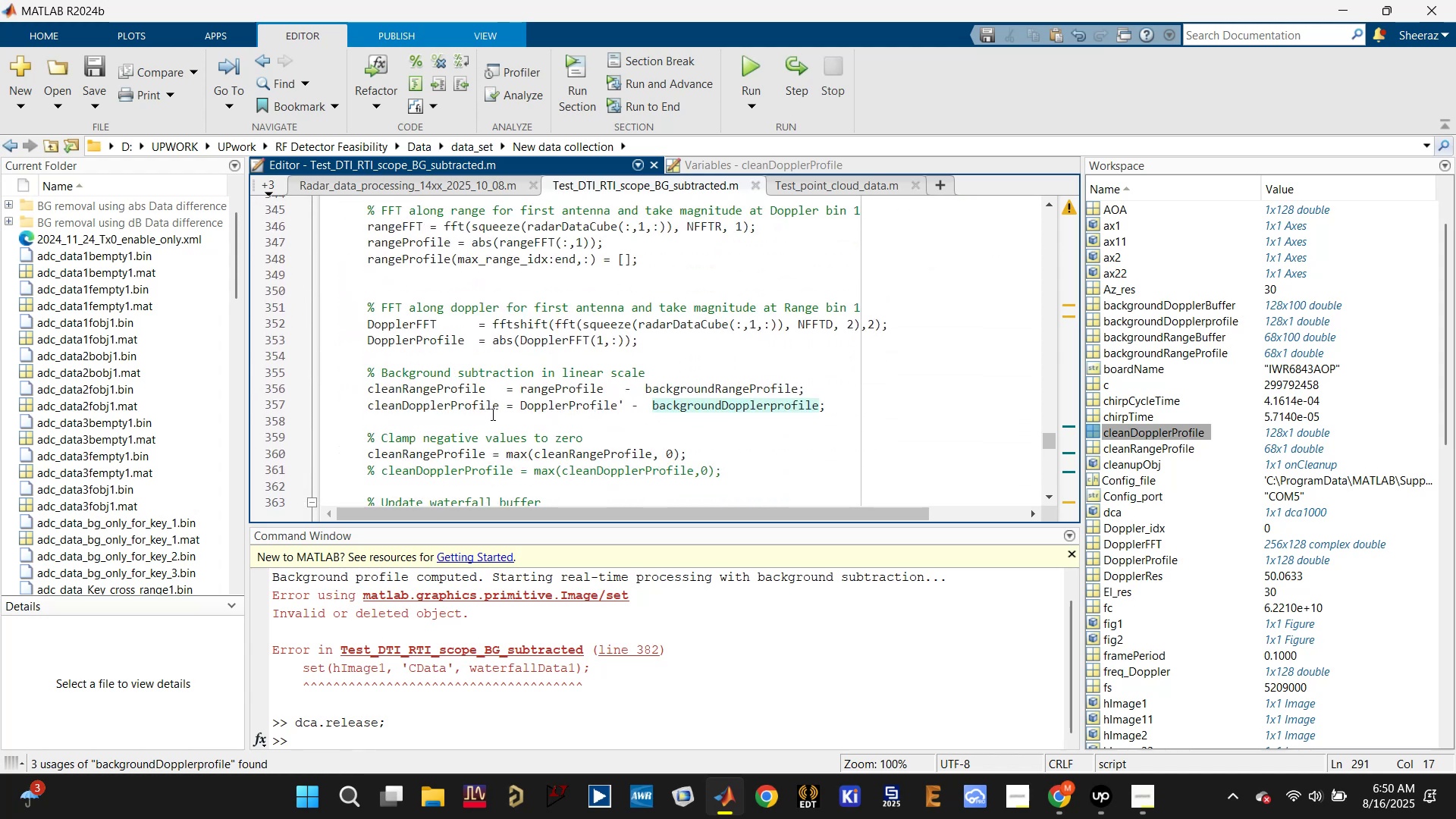 
left_click([479, 406])
 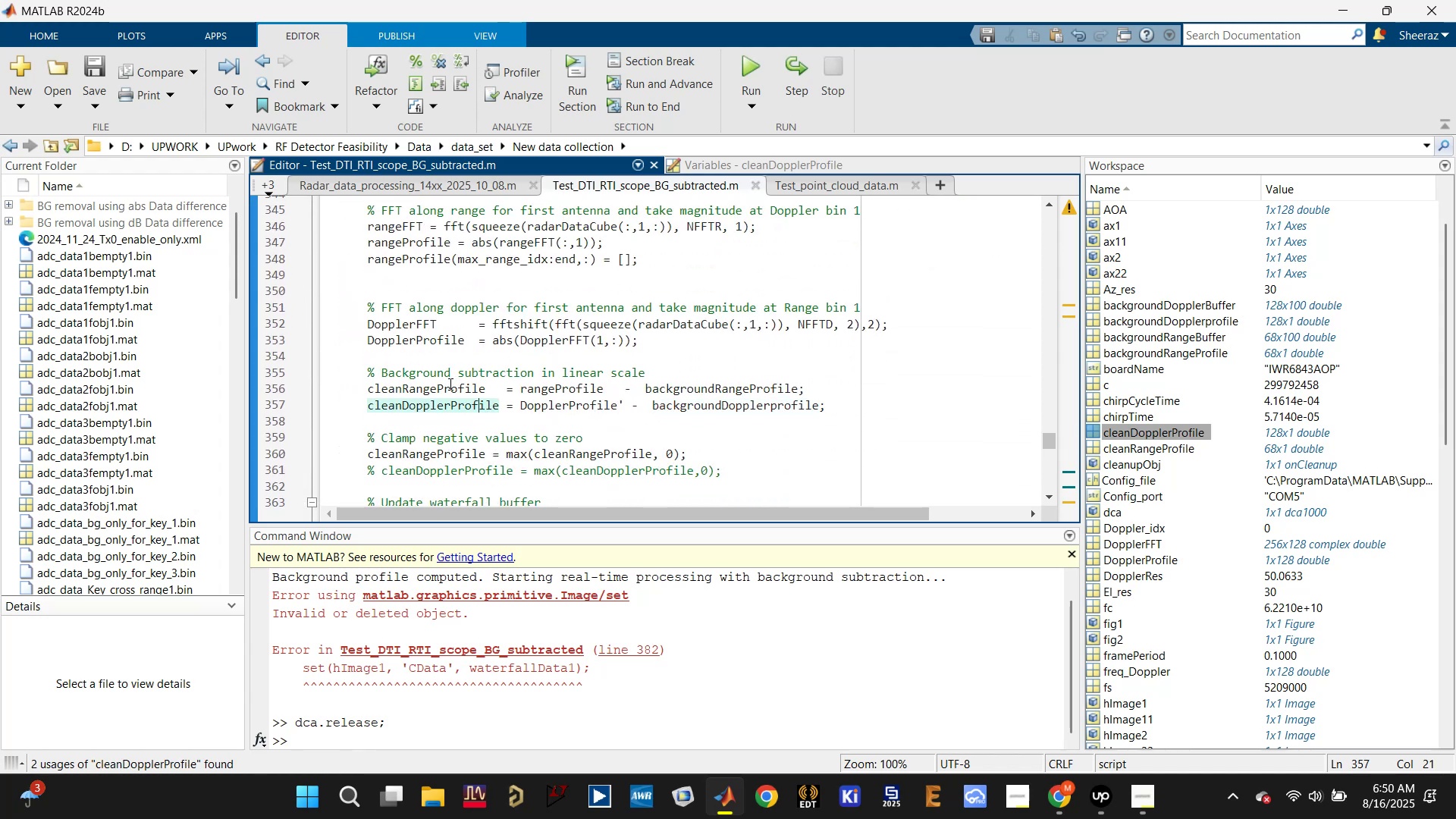 
left_click([460, 379])
 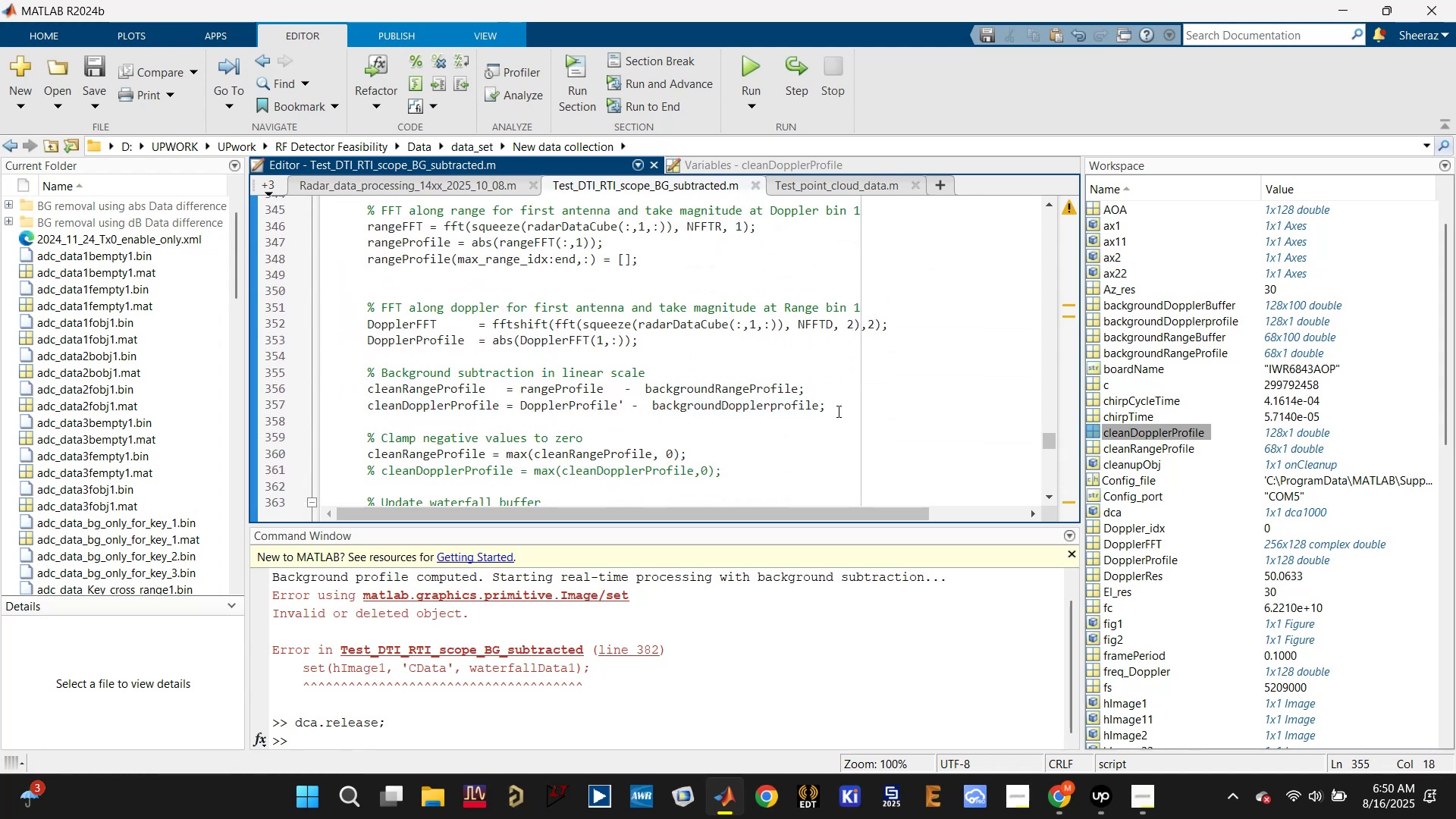 
scroll: coordinate [834, 415], scroll_direction: down, amount: 1.0
 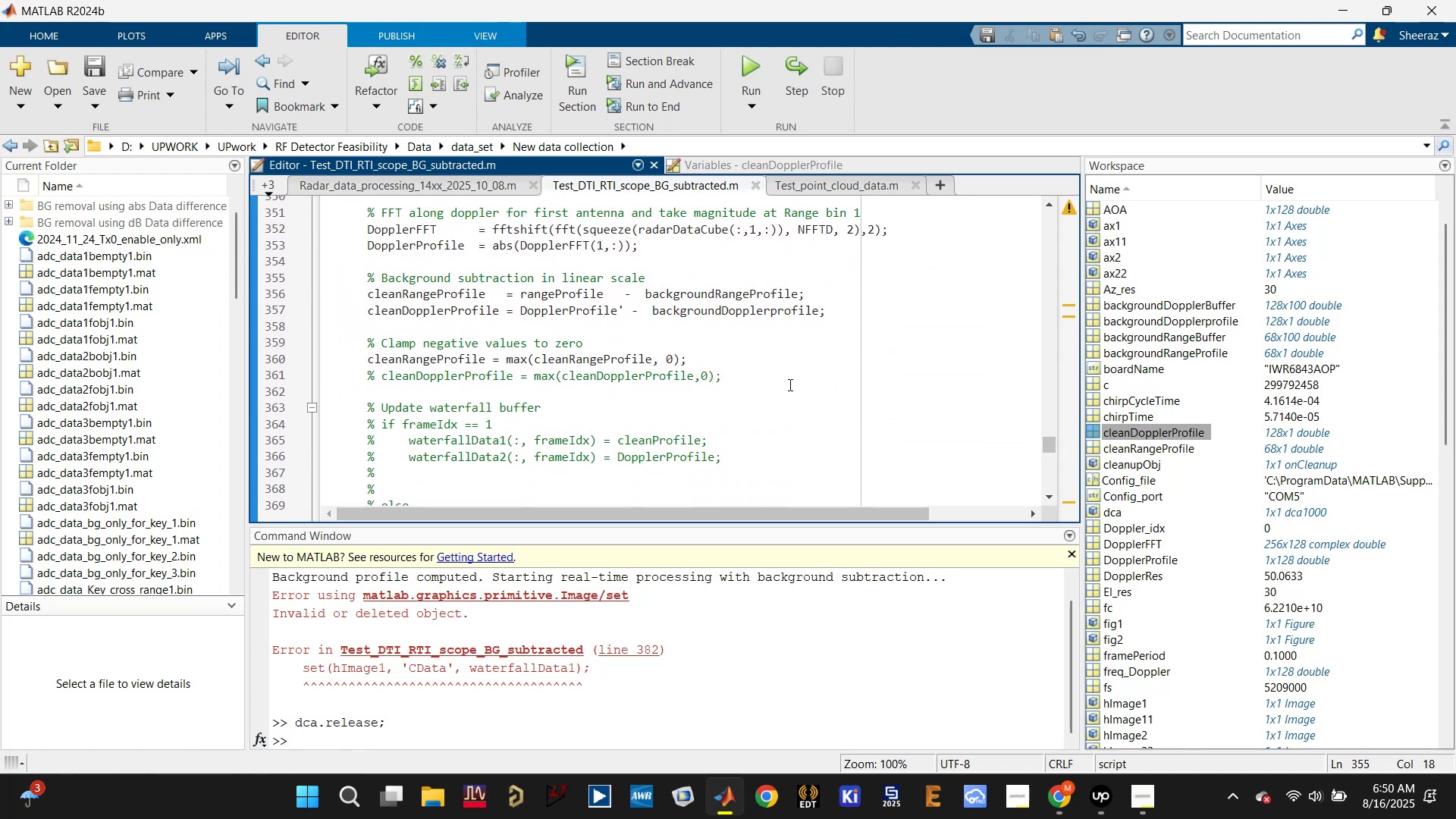 
left_click([771, 362])
 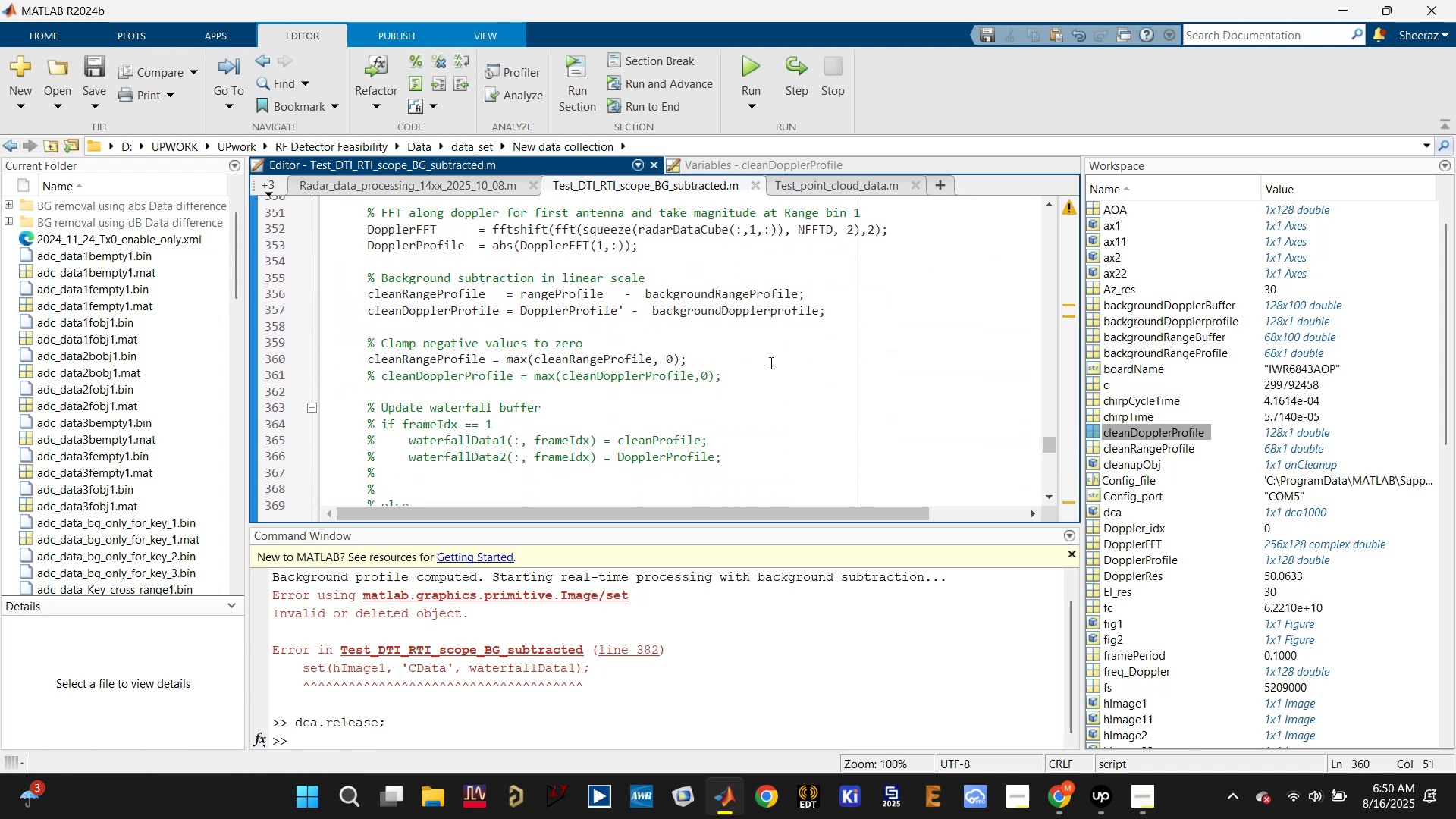 
key(Enter)
 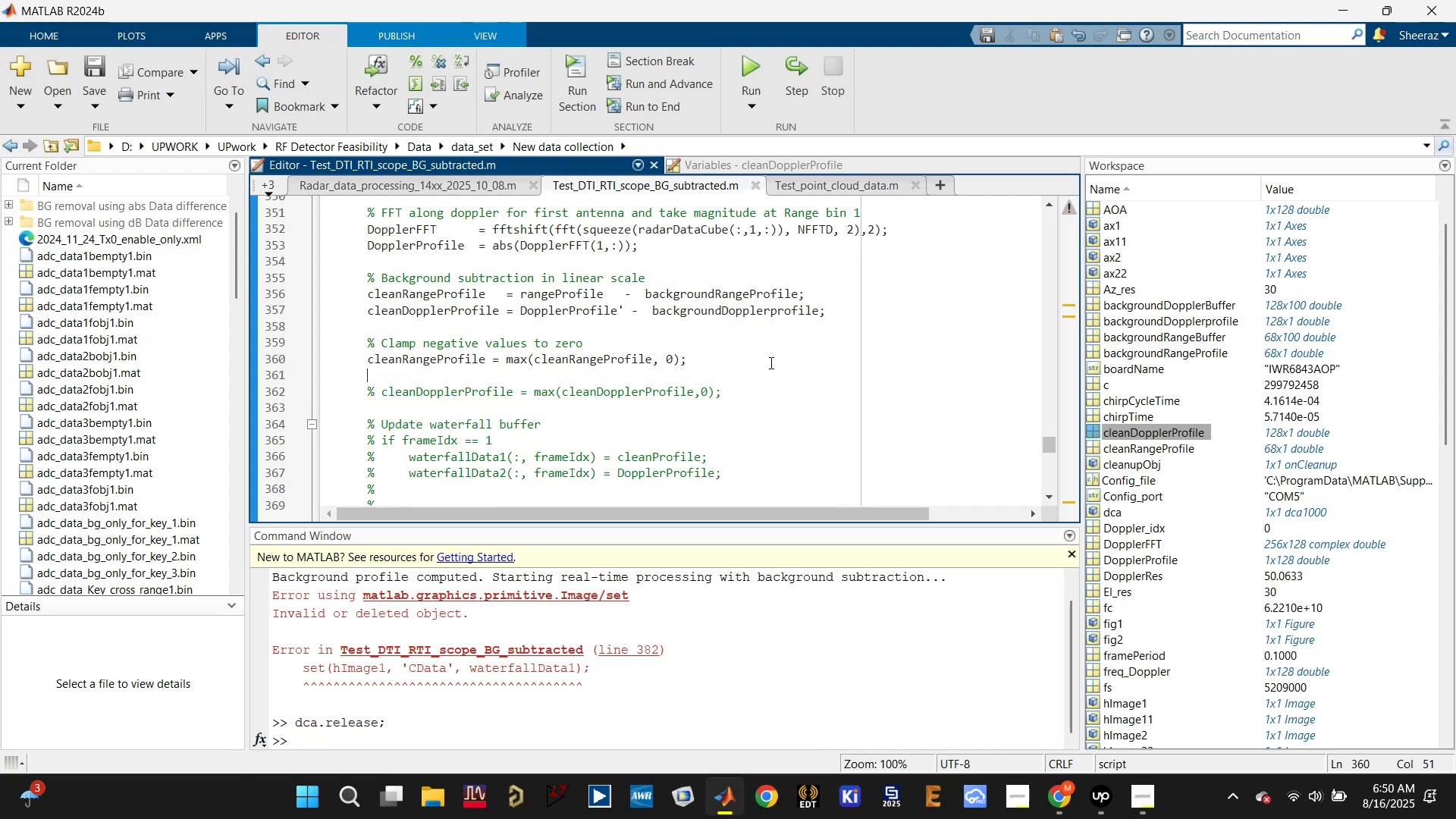 
key(Enter)
 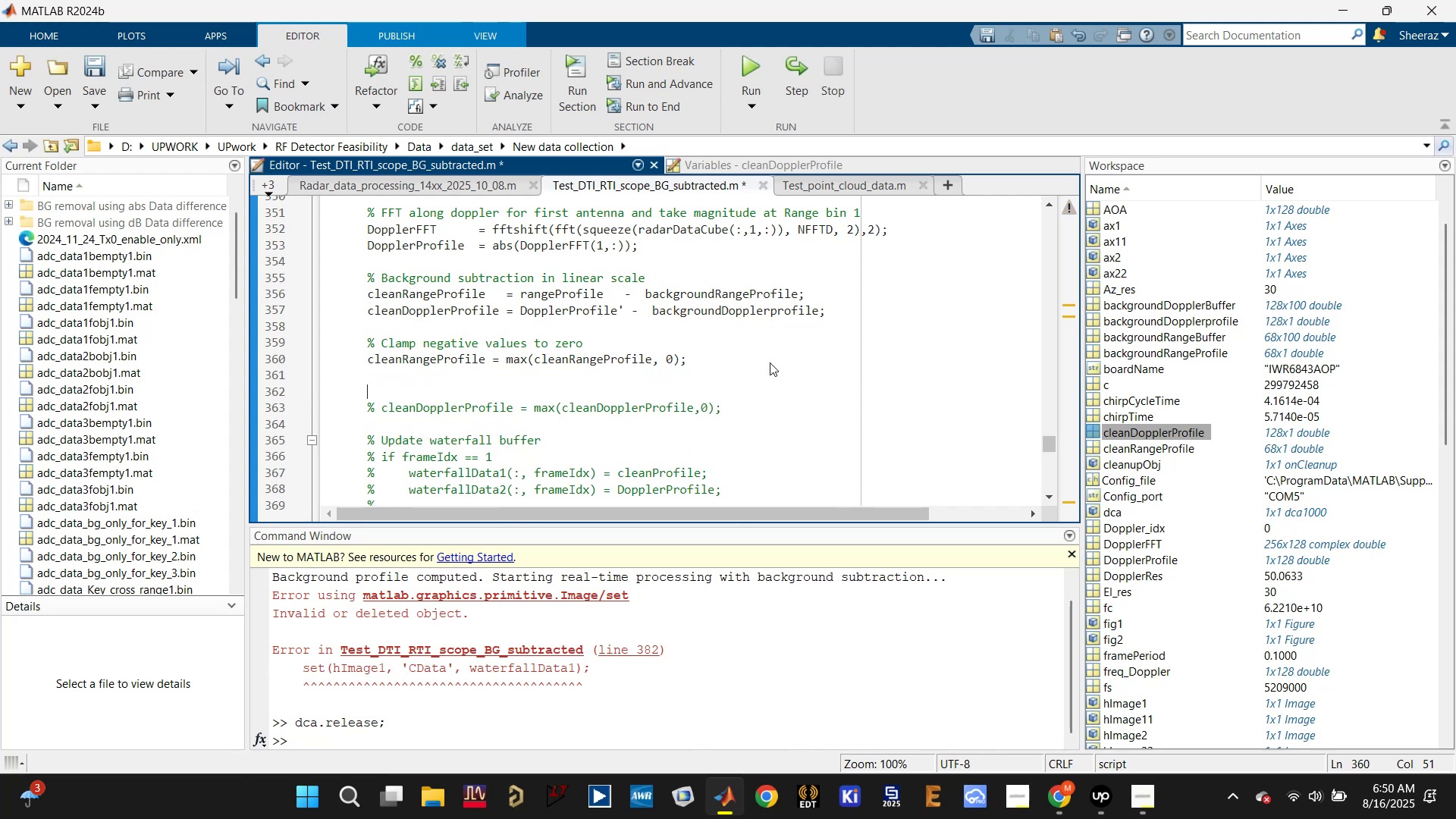 
scroll: coordinate [500, 405], scroll_direction: down, amount: 2.0
 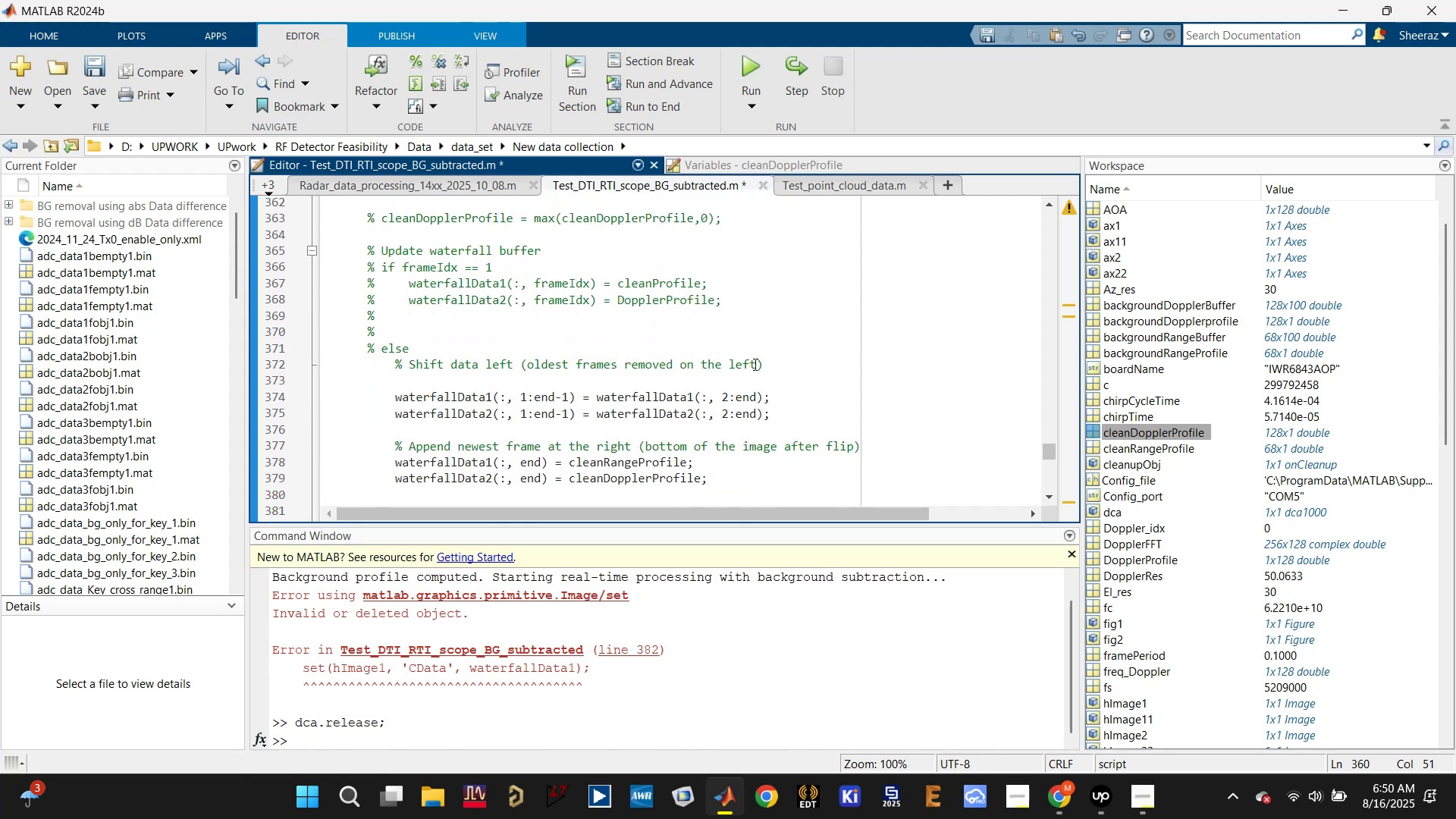 
scroll: coordinate [713, 367], scroll_direction: up, amount: 1.0
 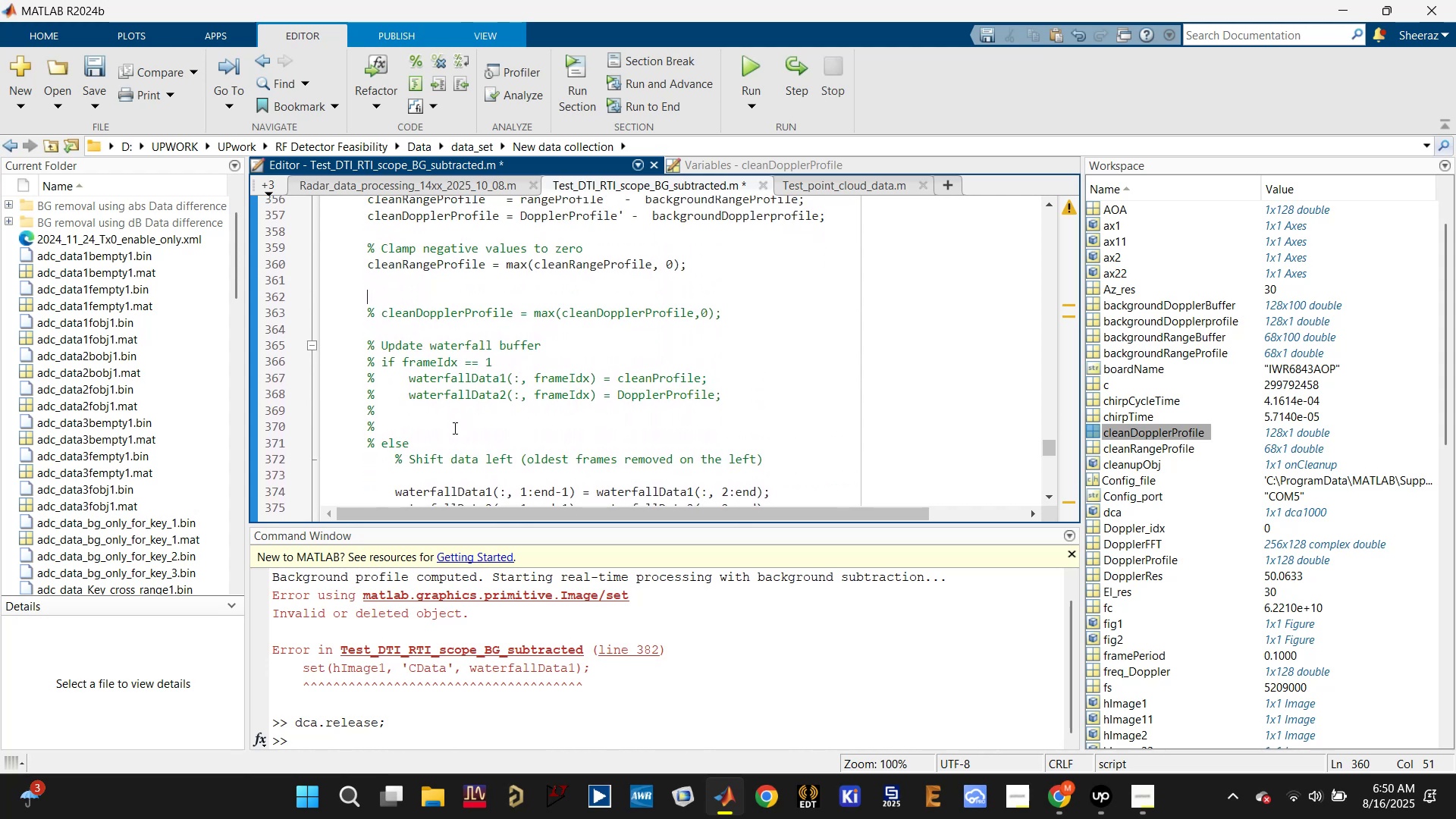 
left_click_drag(start_coordinate=[439, 438], to_coordinate=[351, 337])
 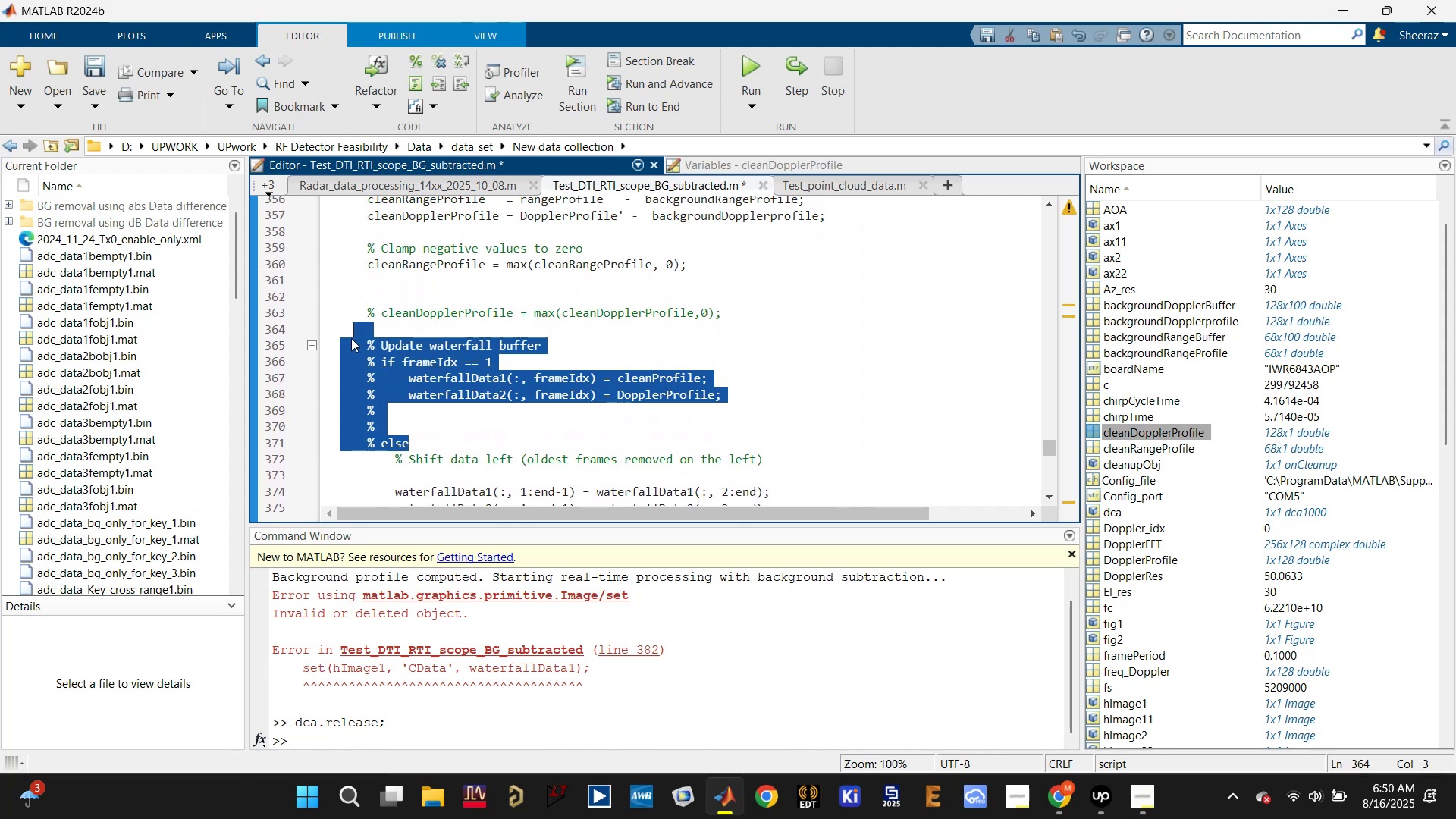 
key(Backspace)
 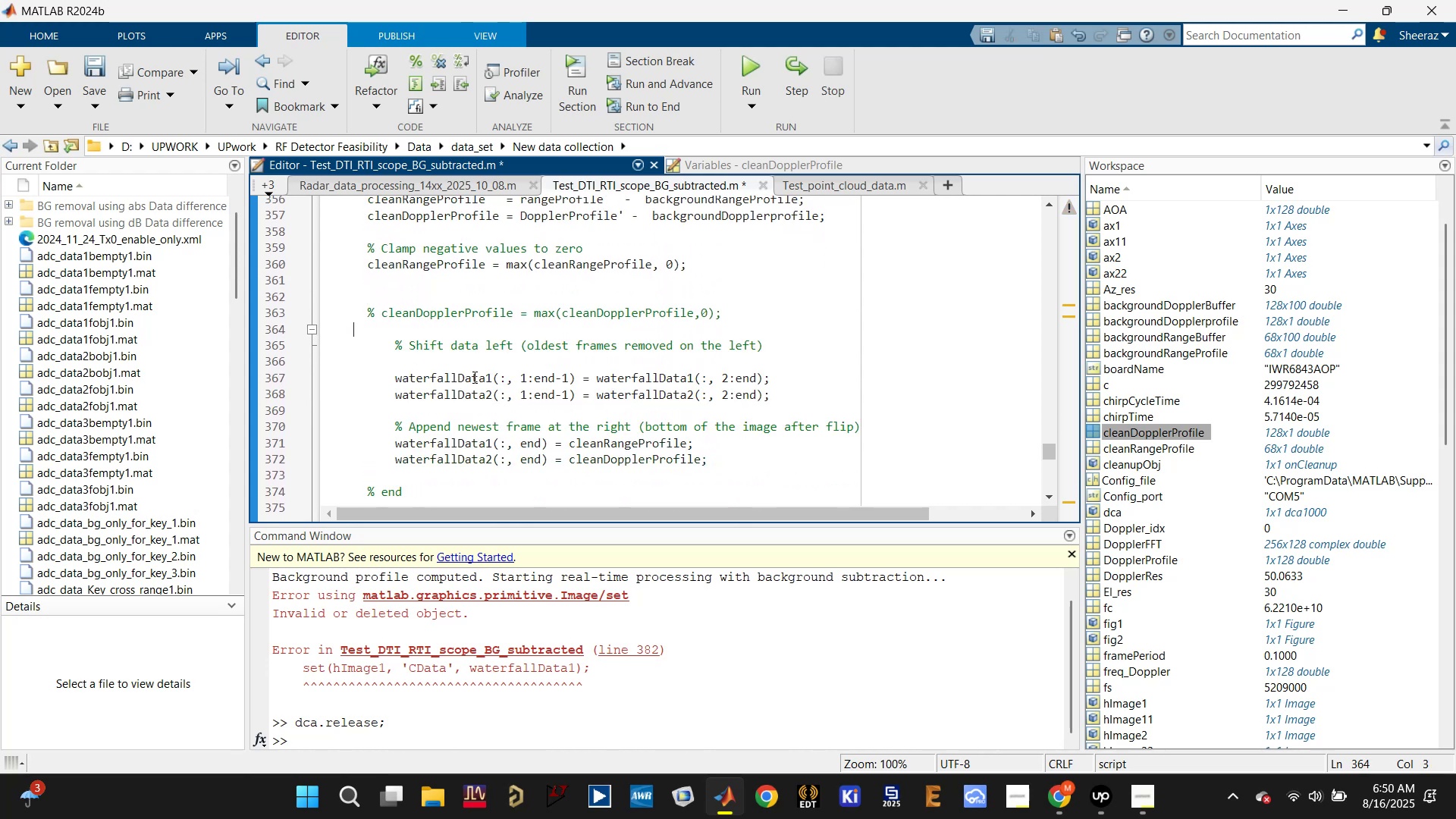 
scroll: coordinate [435, 414], scroll_direction: down, amount: 2.0
 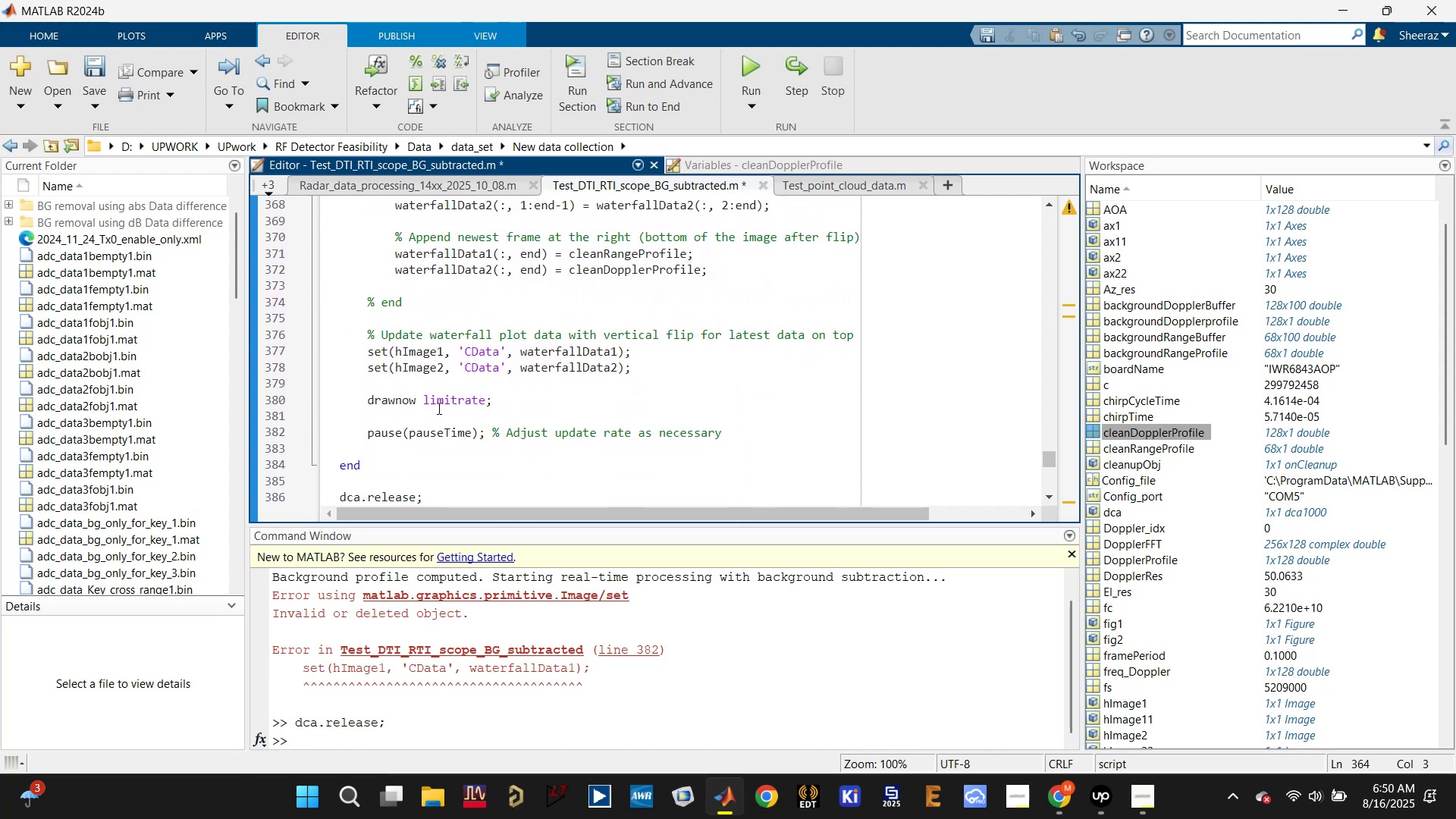 
left_click_drag(start_coordinate=[444, 315], to_coordinate=[335, 303])
 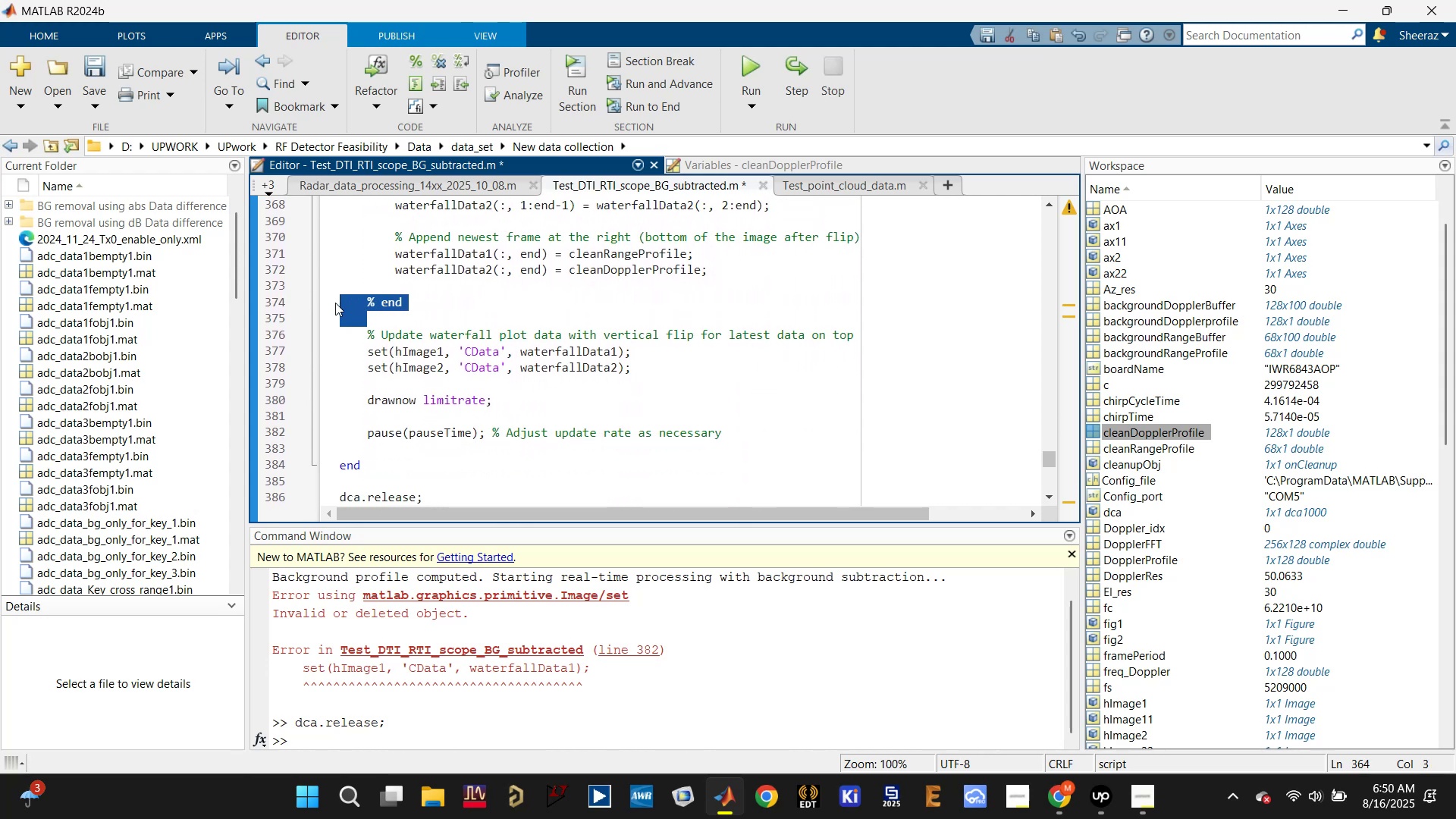 
key(Backspace)
 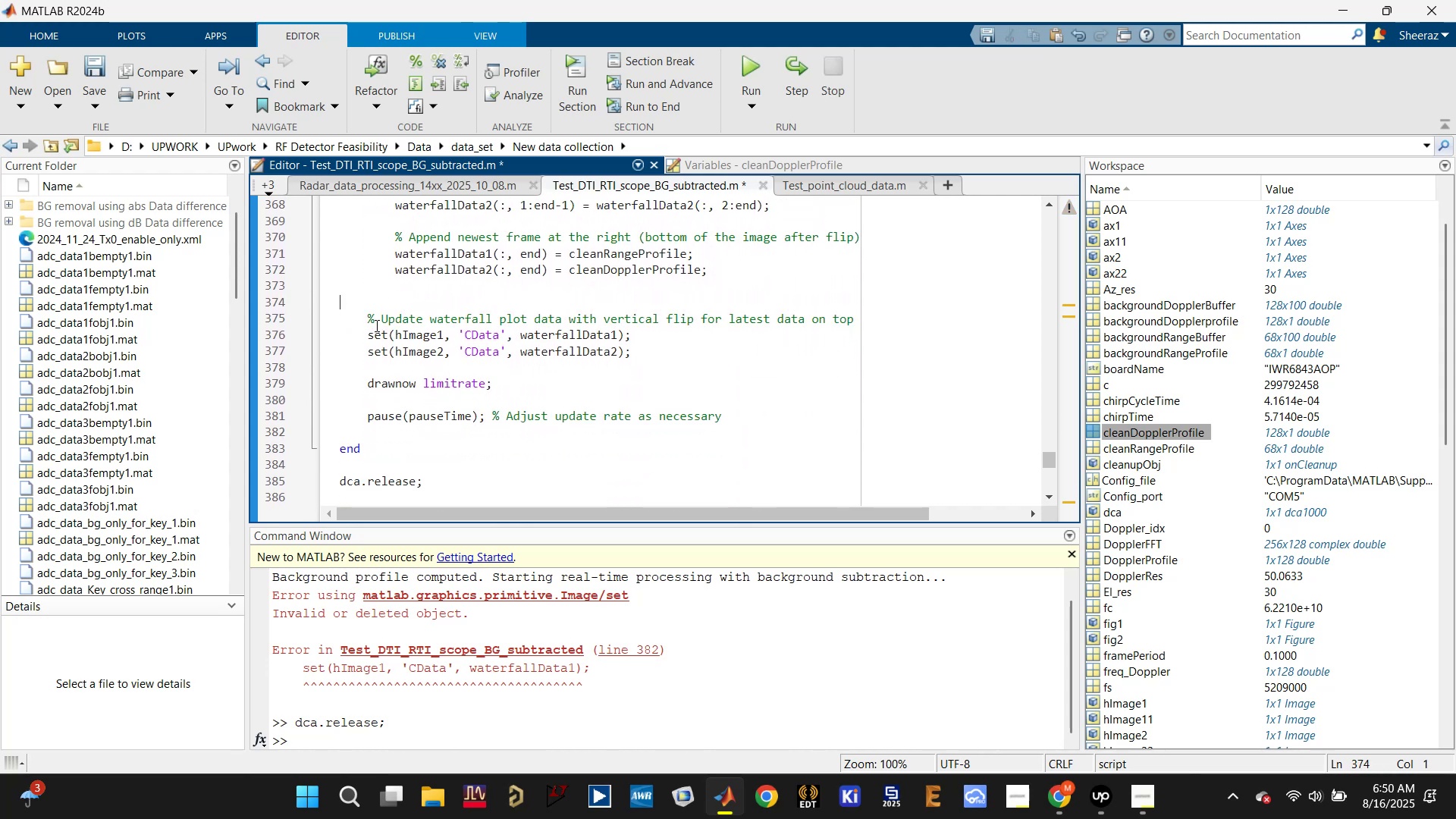 
scroll: coordinate [395, 337], scroll_direction: up, amount: 2.0
 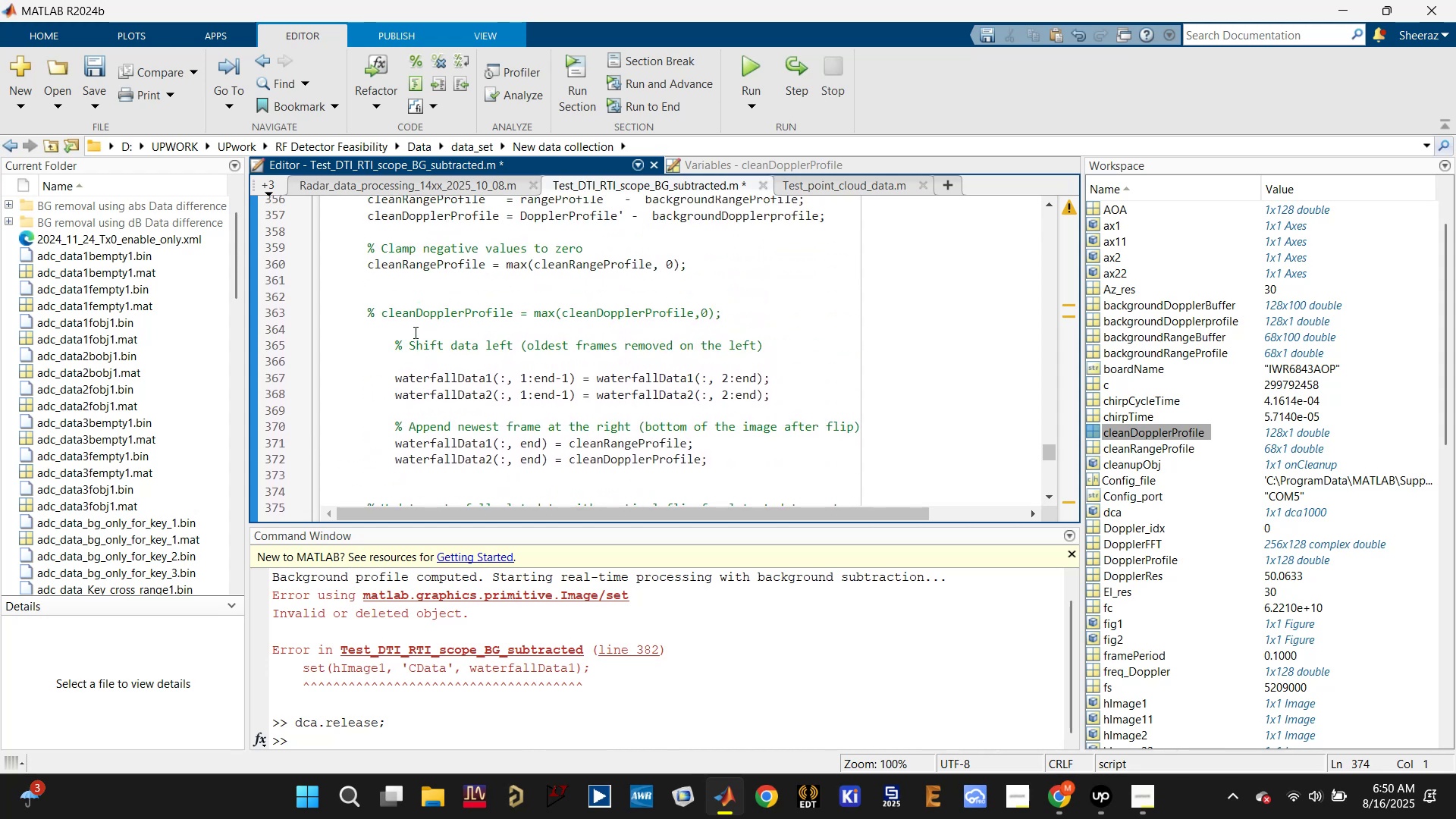 
left_click([425, 296])
 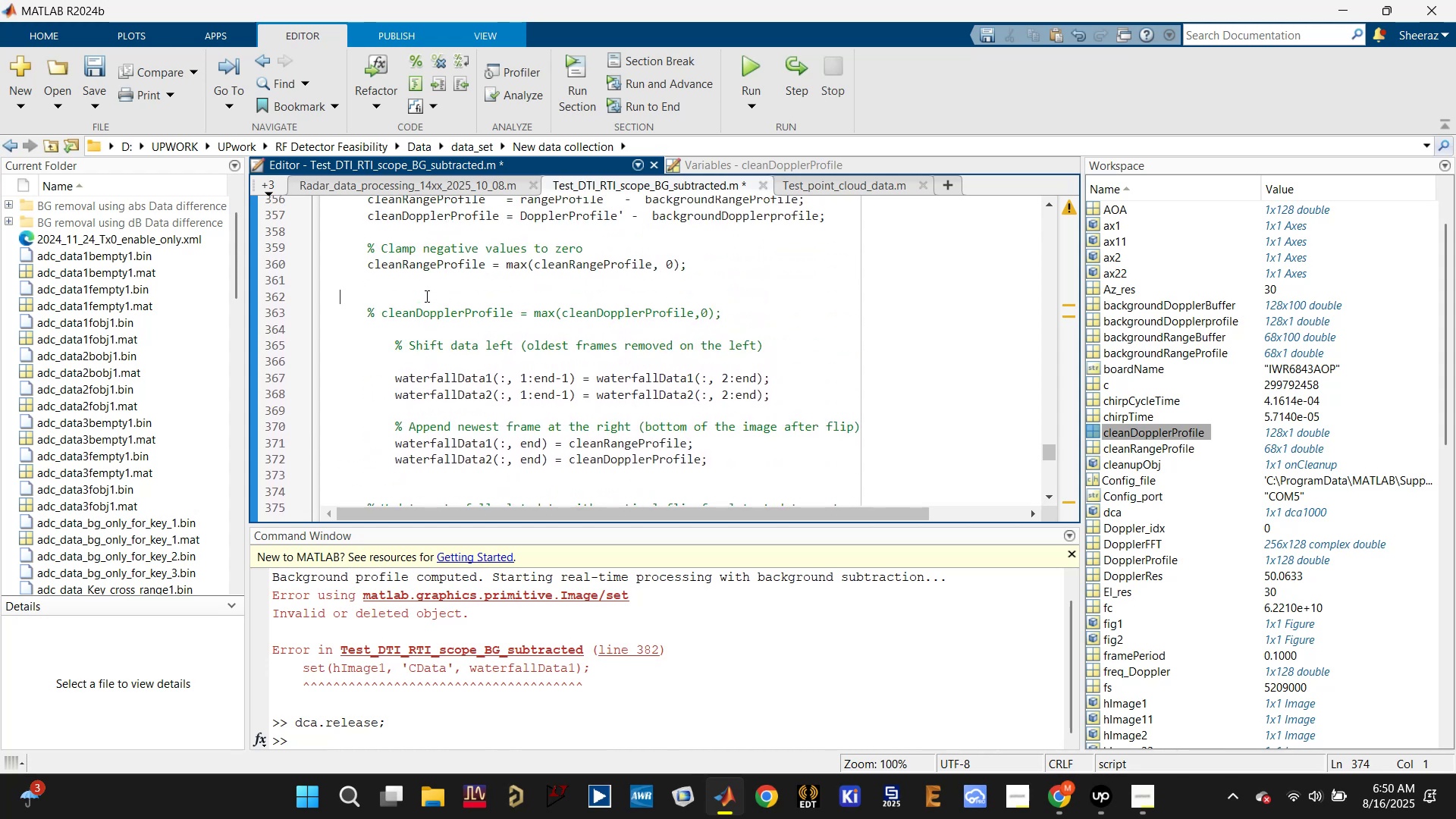 
key(Control+V)
 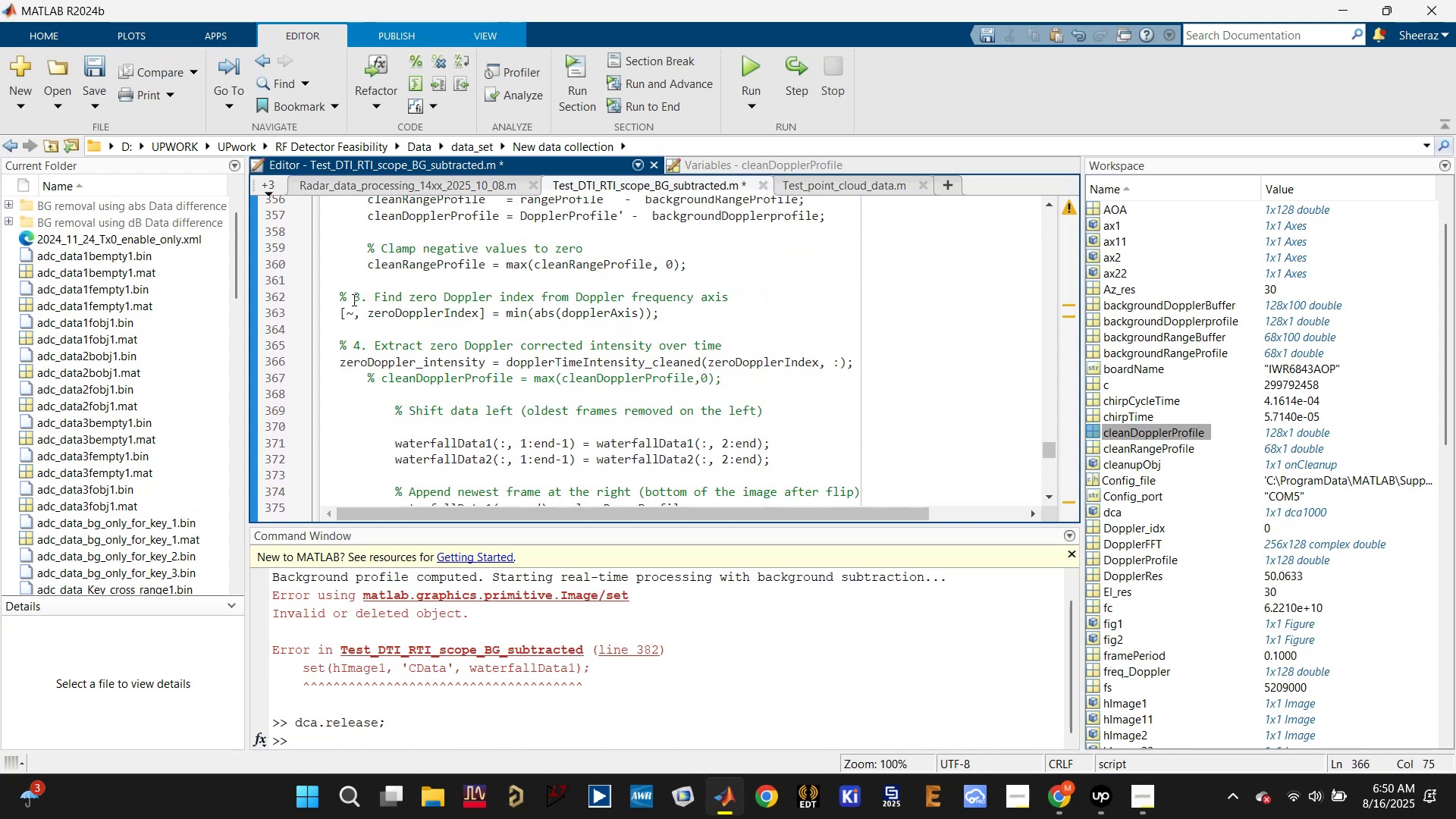 
left_click([337, 291])
 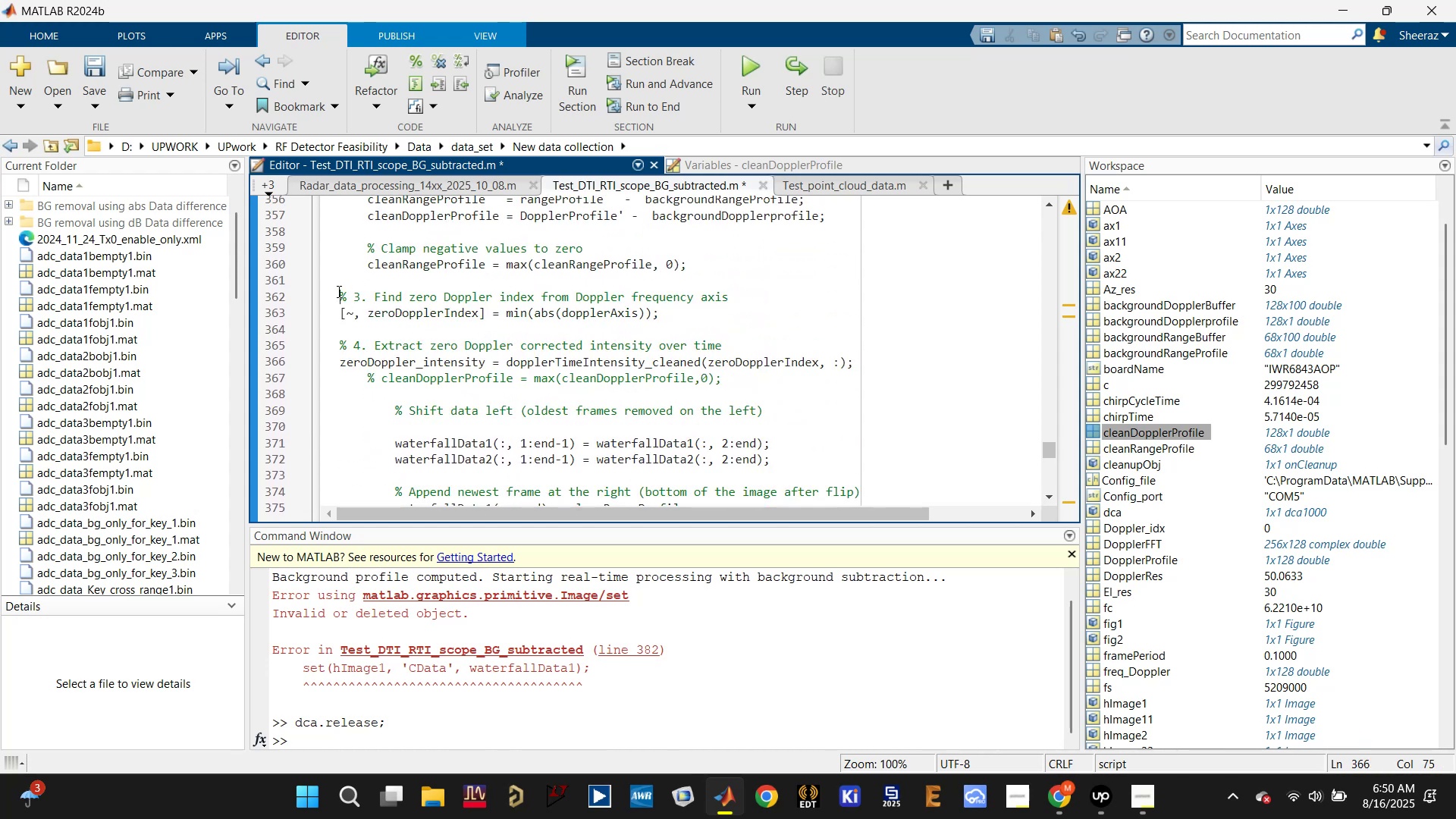 
key(Tab)
 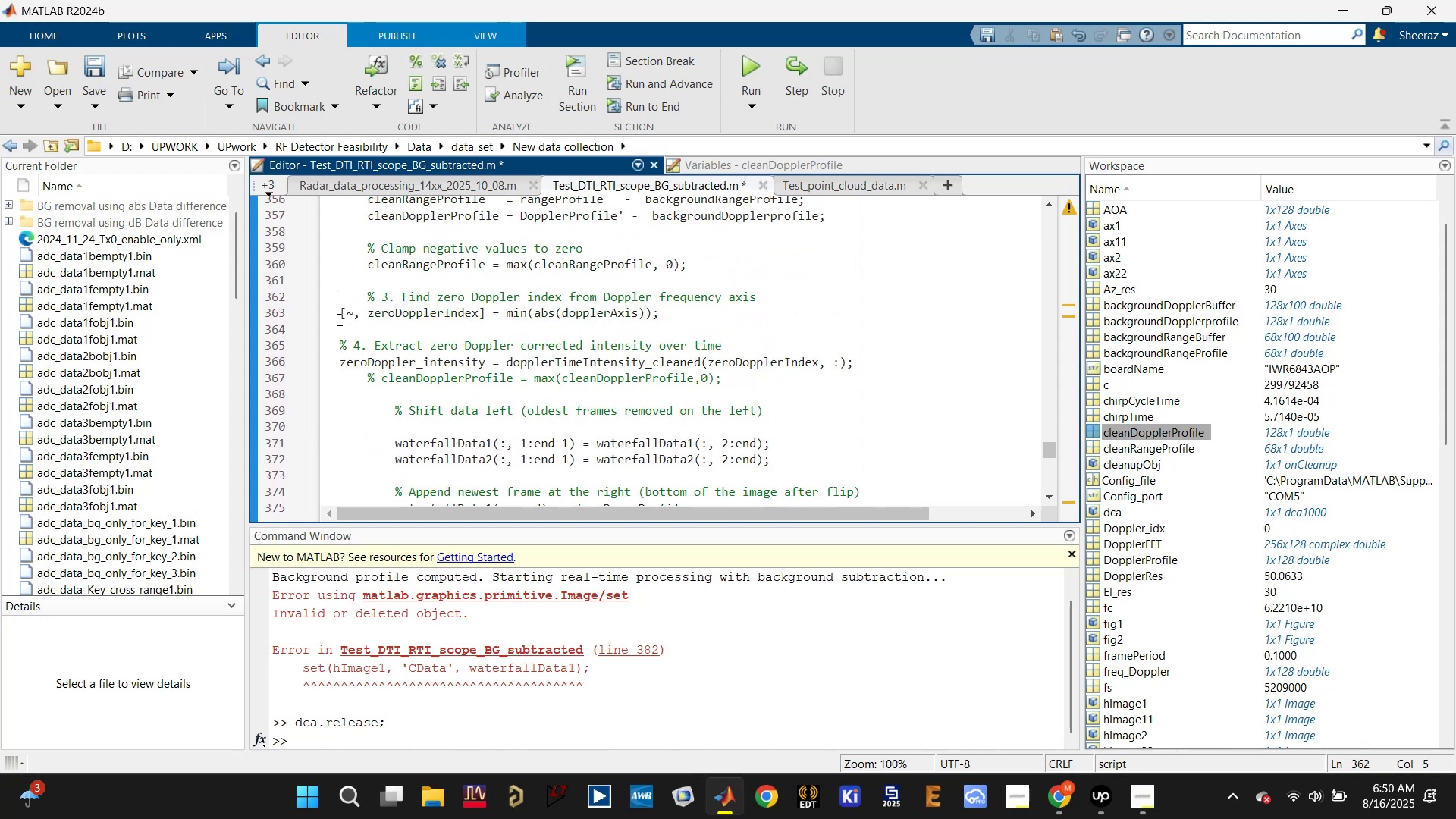 
left_click([340, 312])
 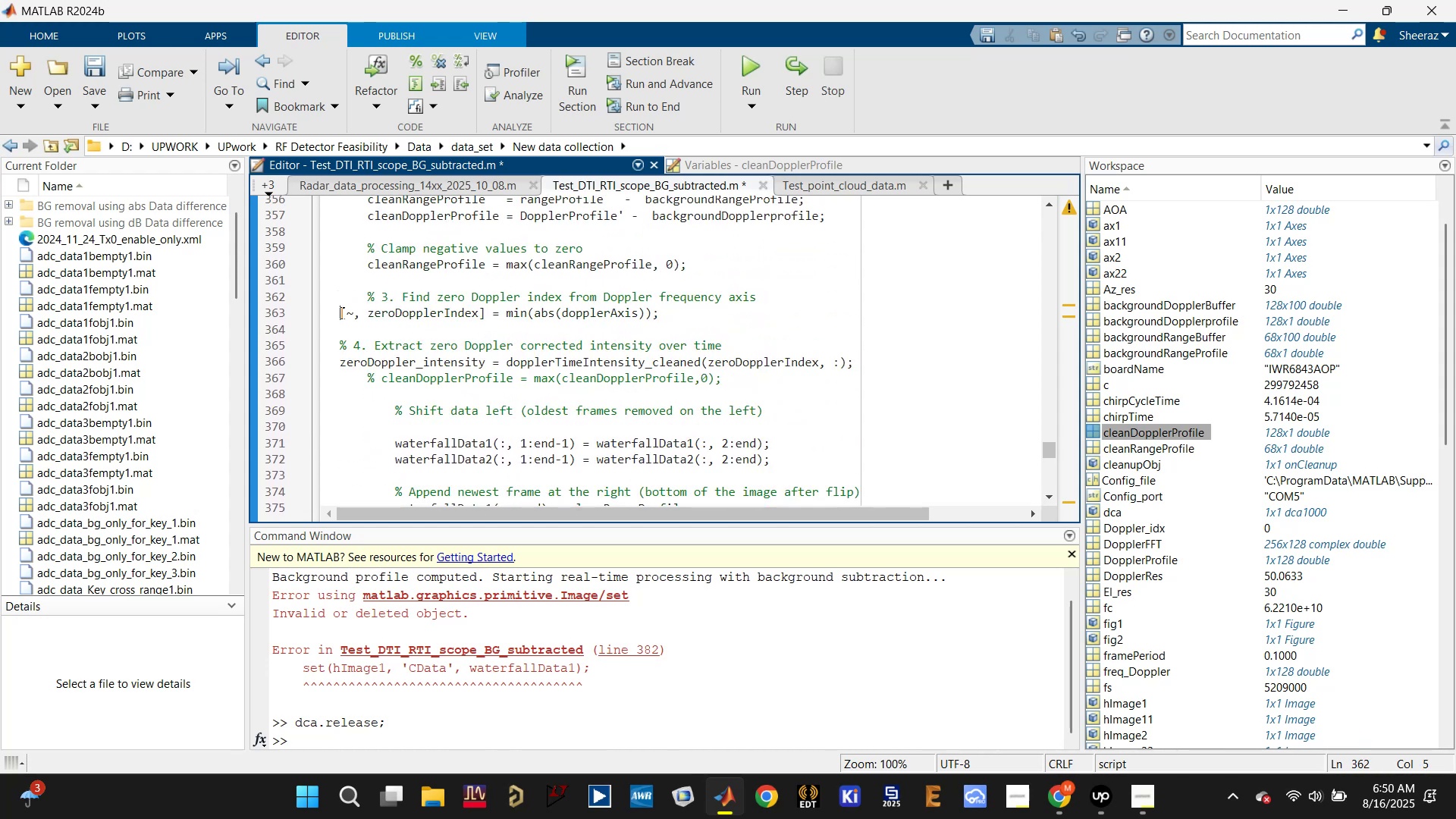 
key(Tab)
 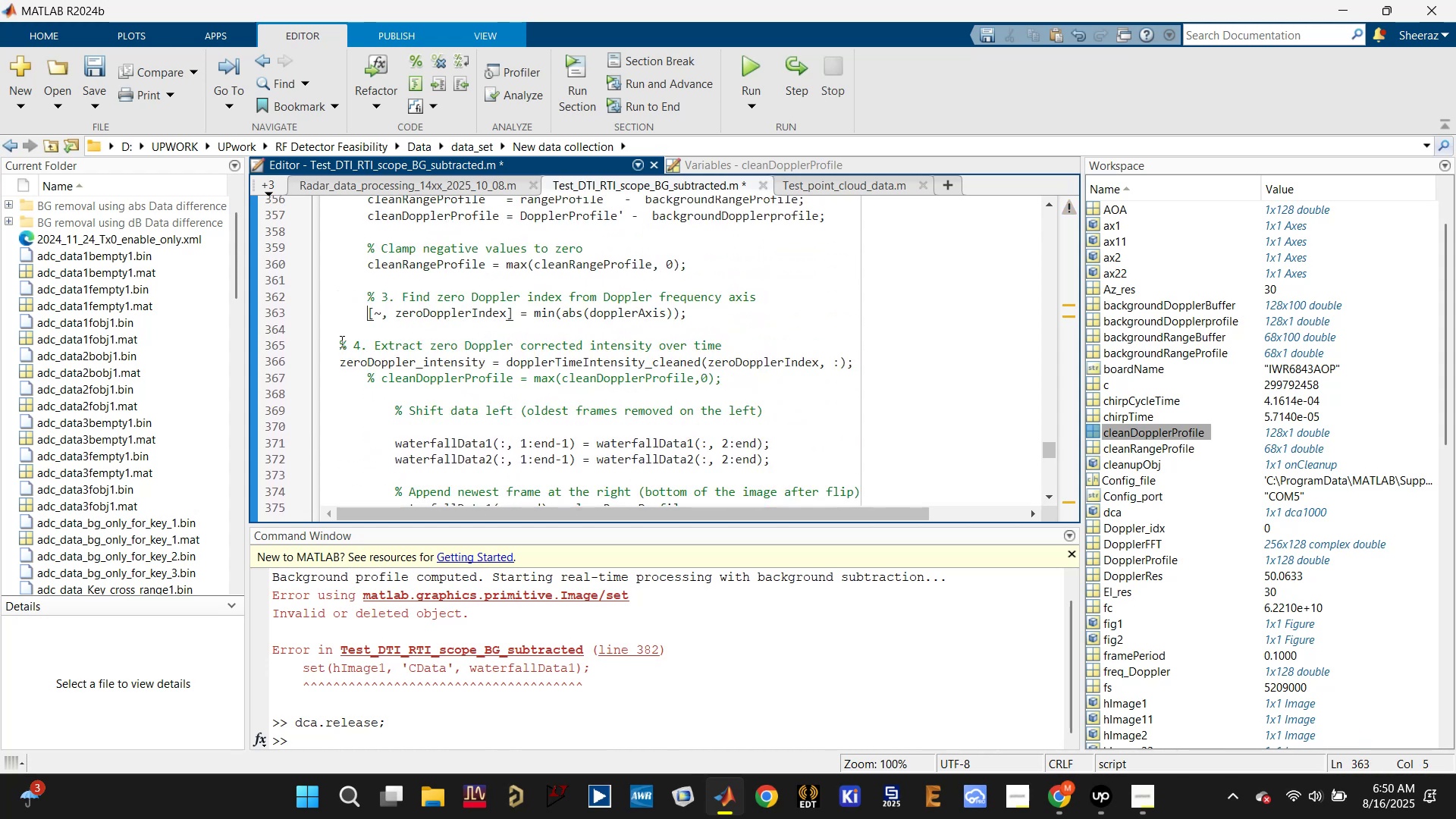 
left_click([340, 341])
 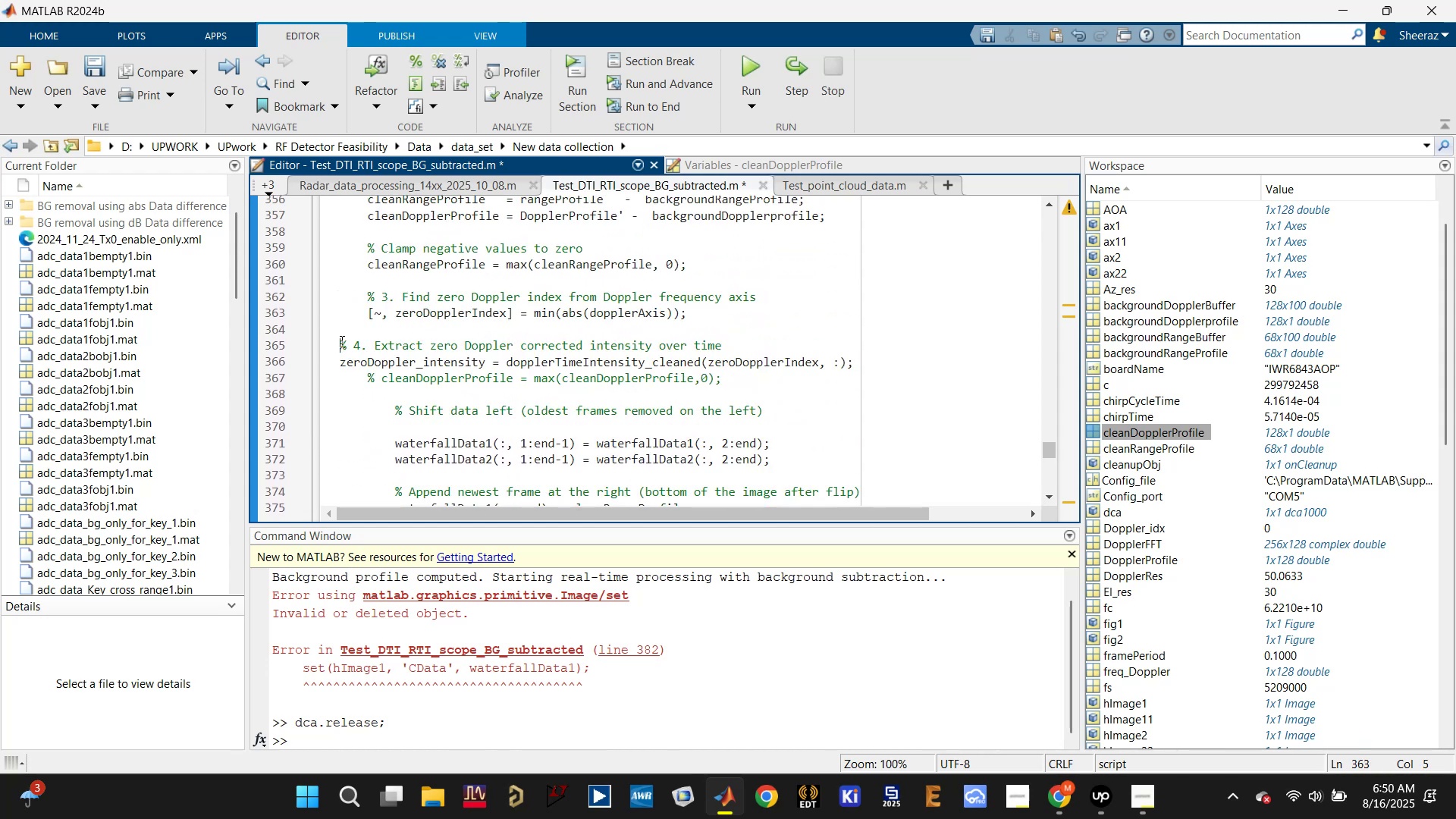 
key(Tab)
 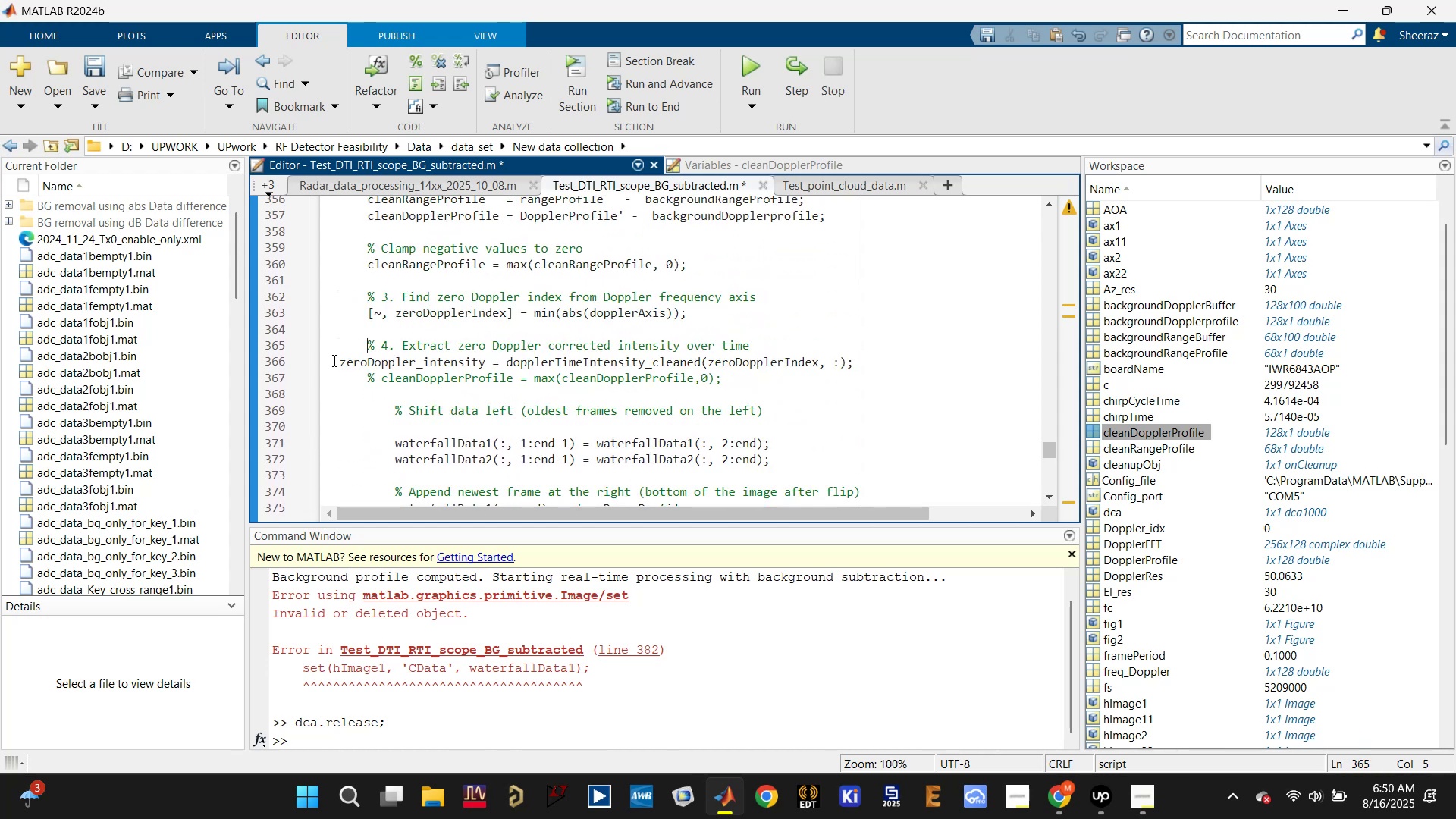 
left_click([334, 362])
 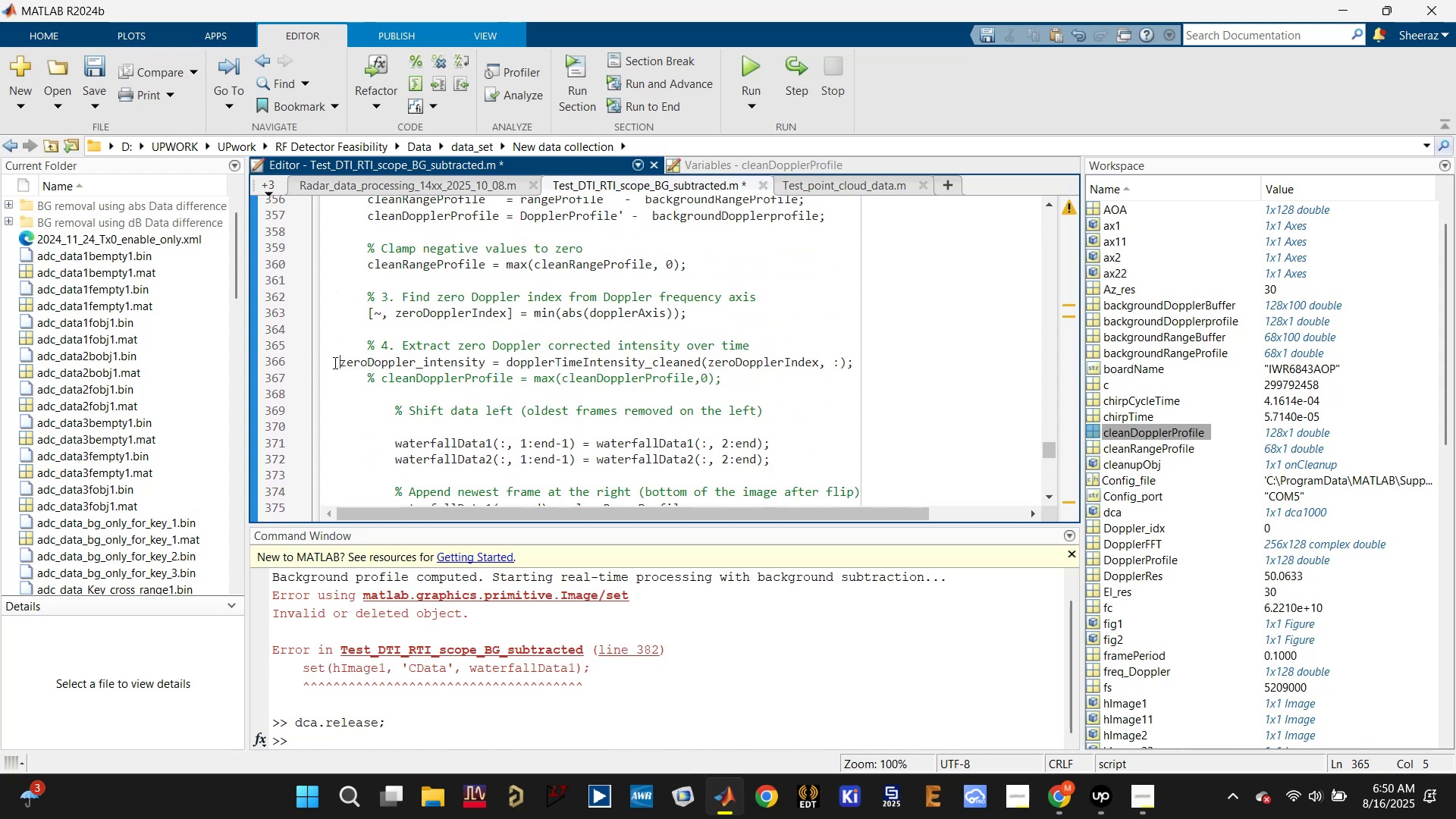 
key(Tab)
 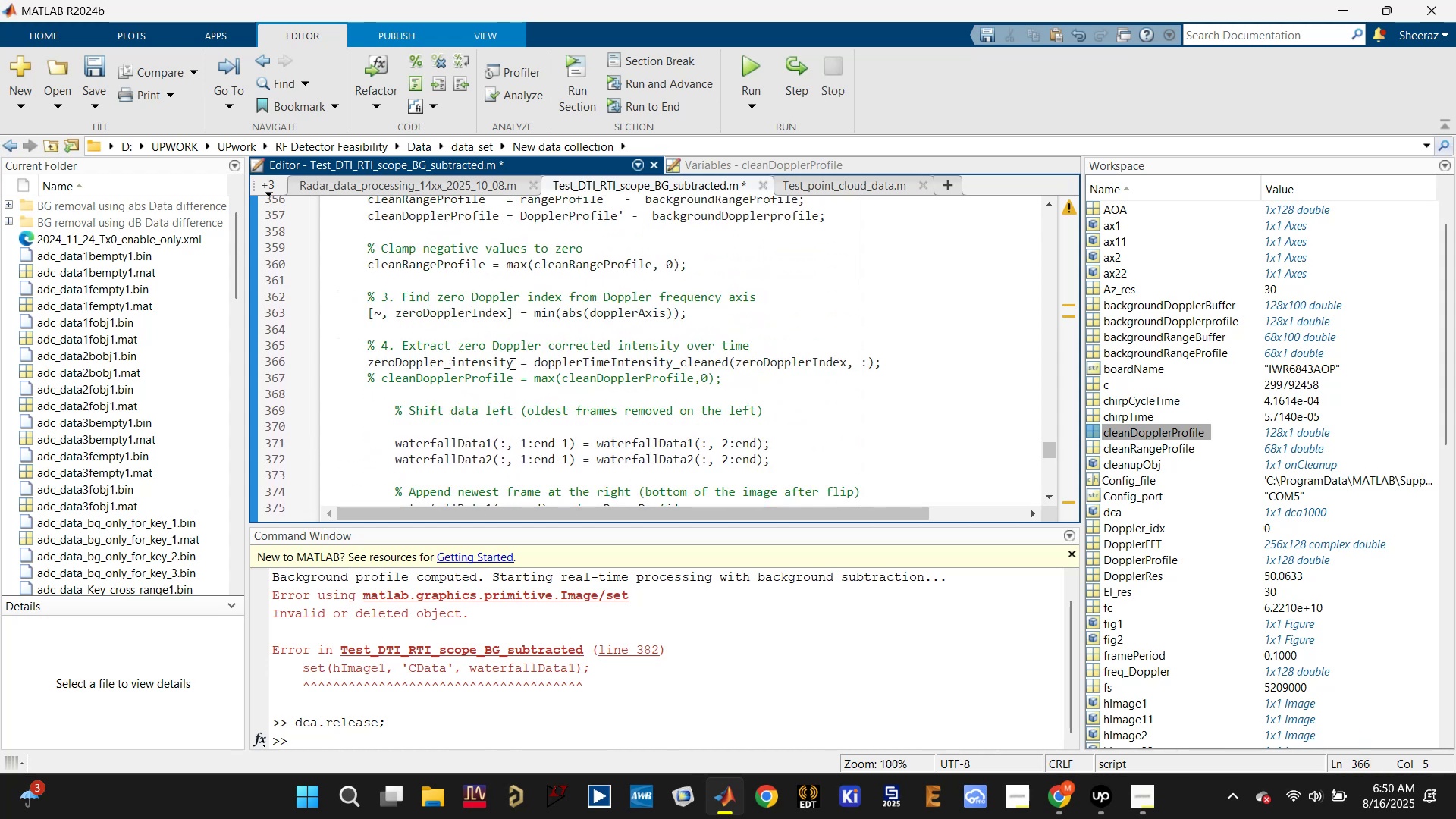 
left_click([485, 312])
 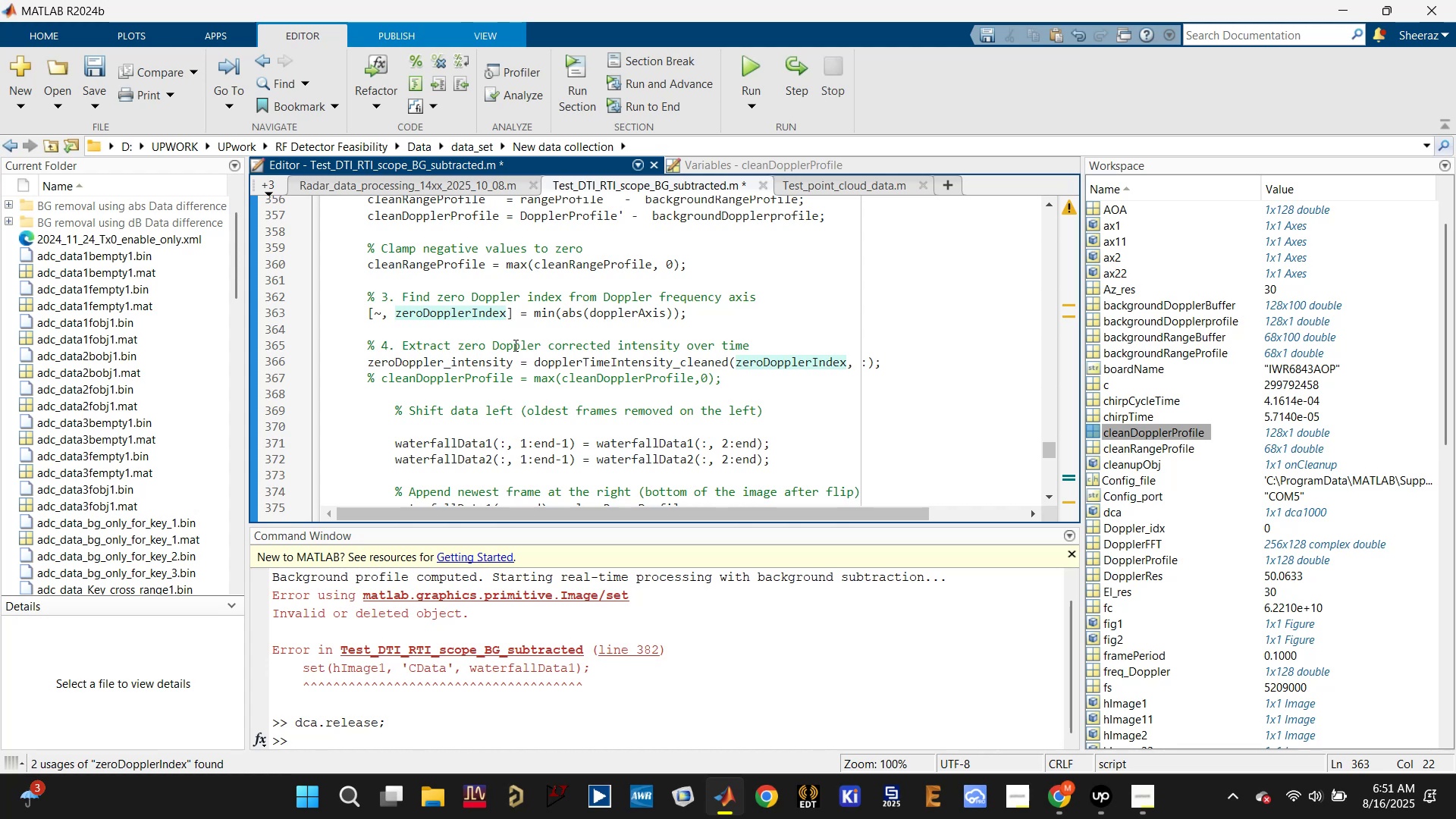 
wait(7.52)
 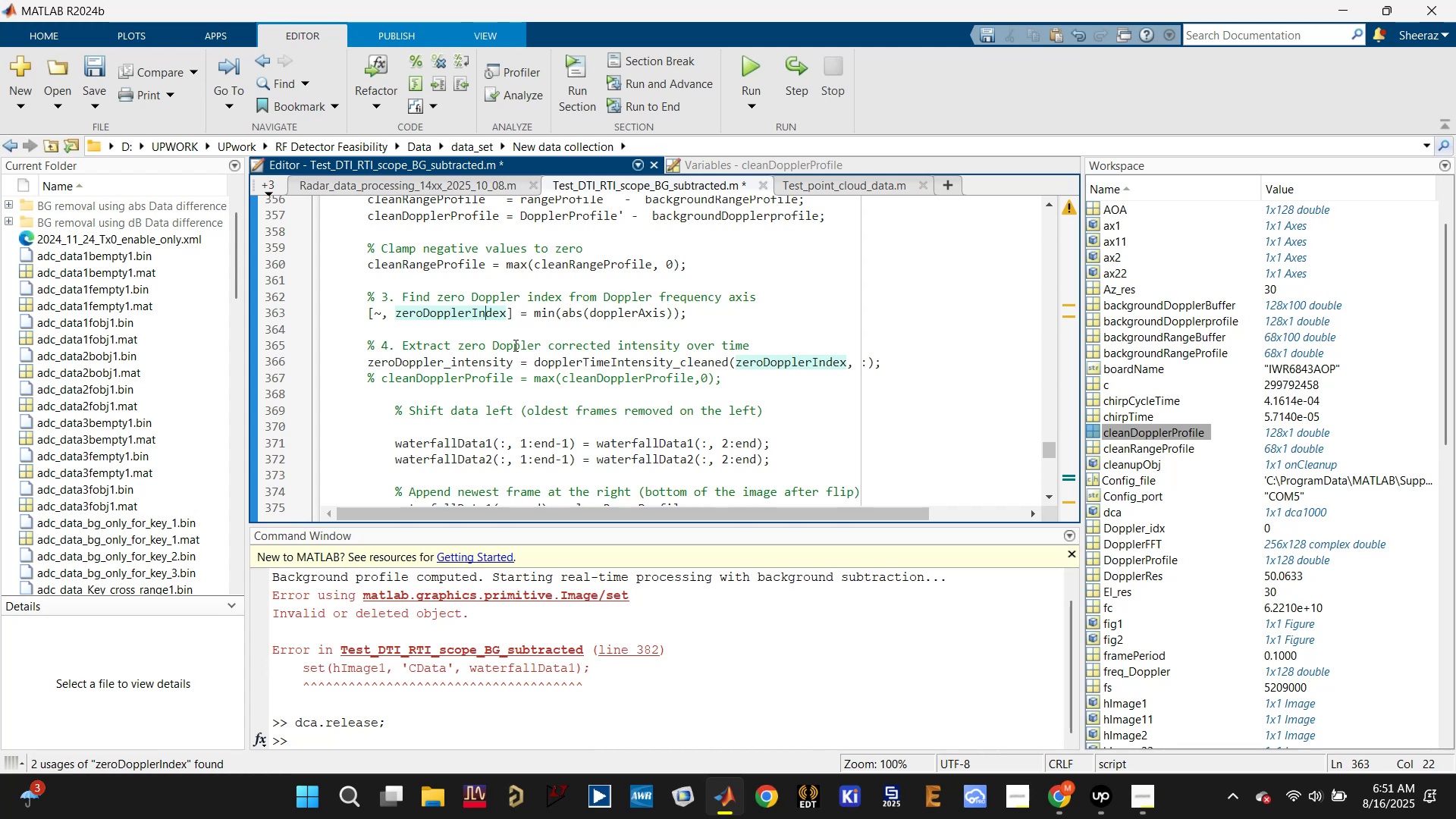 
double_click([598, 322])
 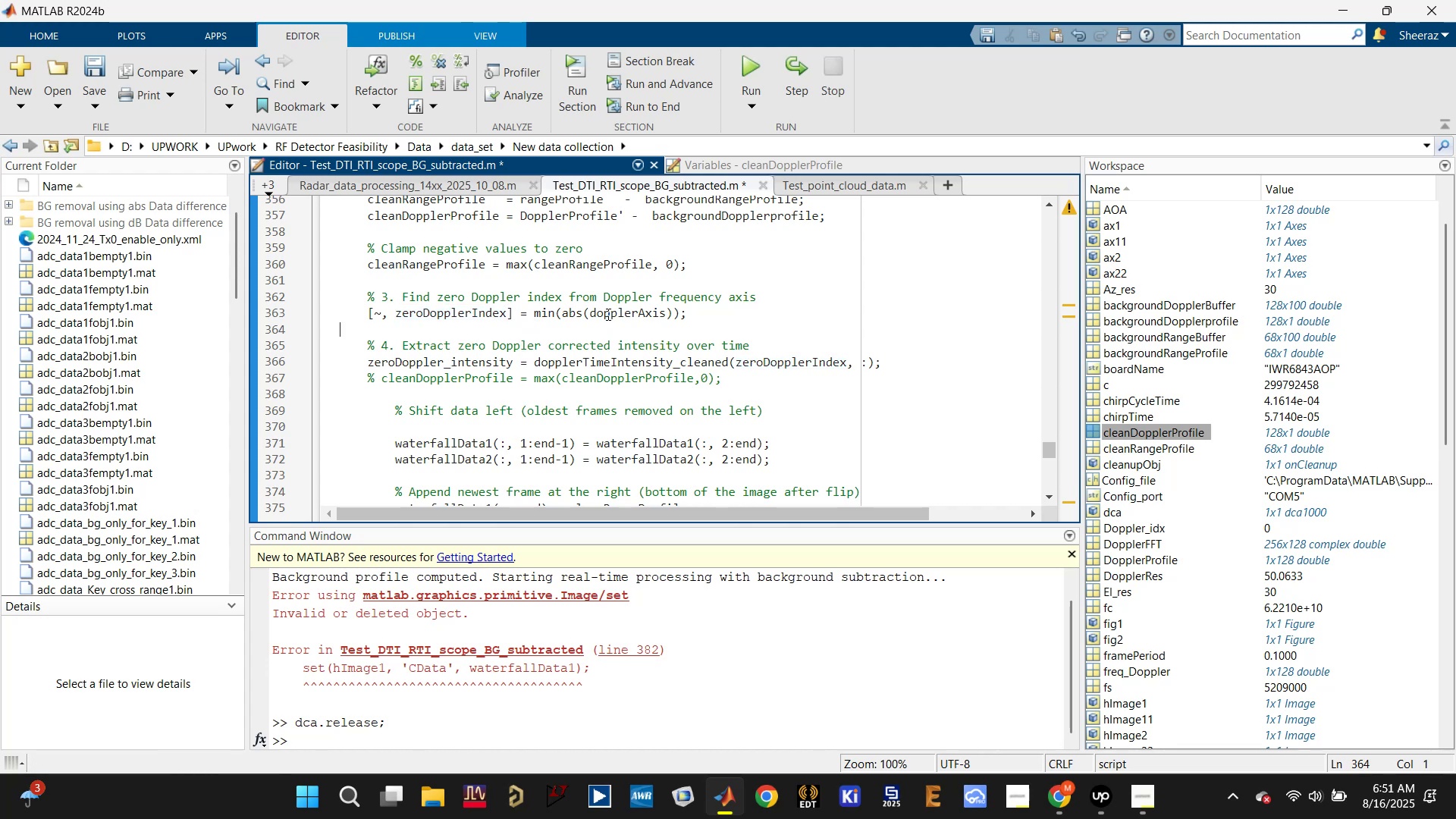 
double_click([607, 313])
 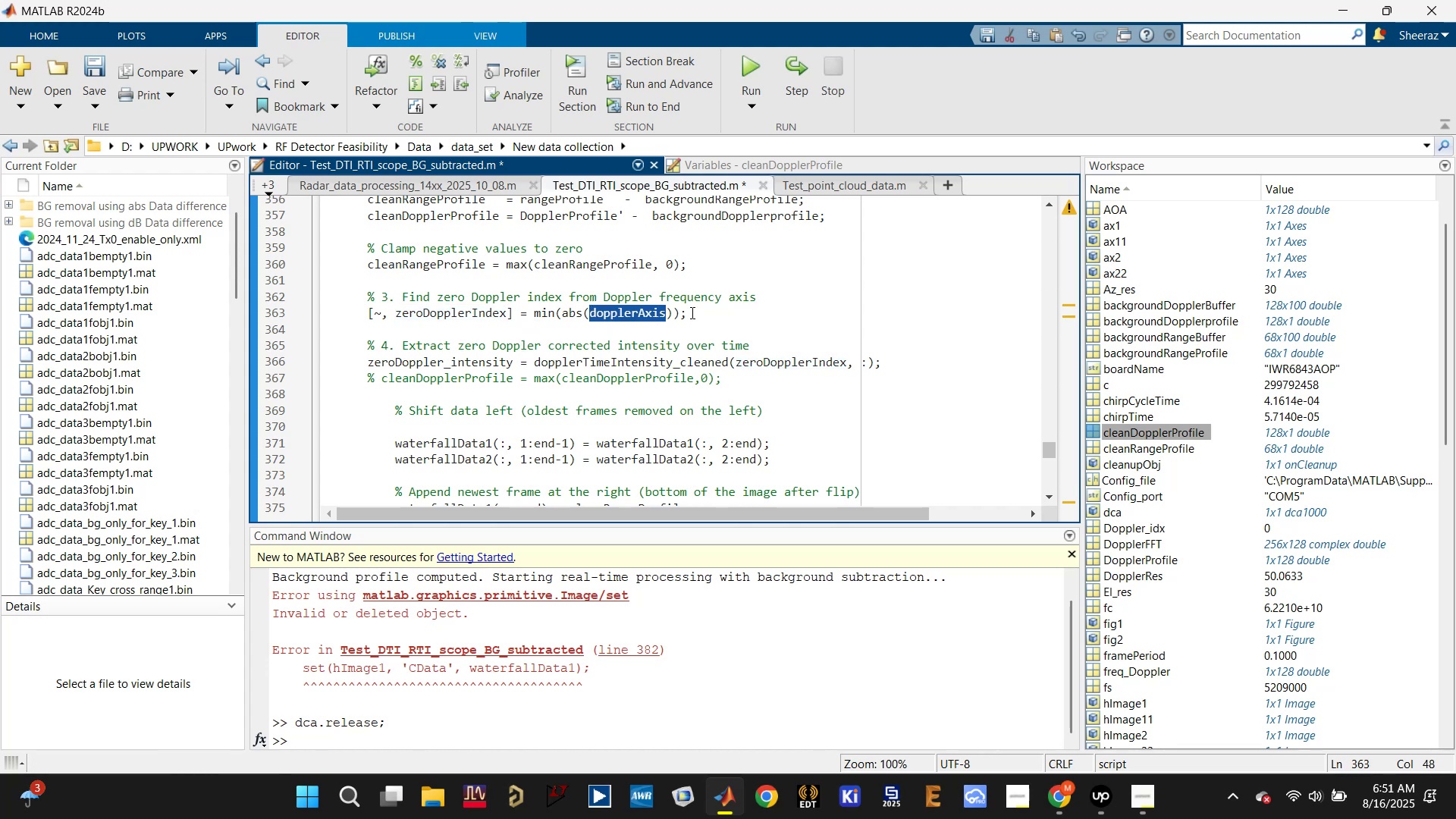 
left_click_drag(start_coordinate=[691, 314], to_coordinate=[339, 298])
 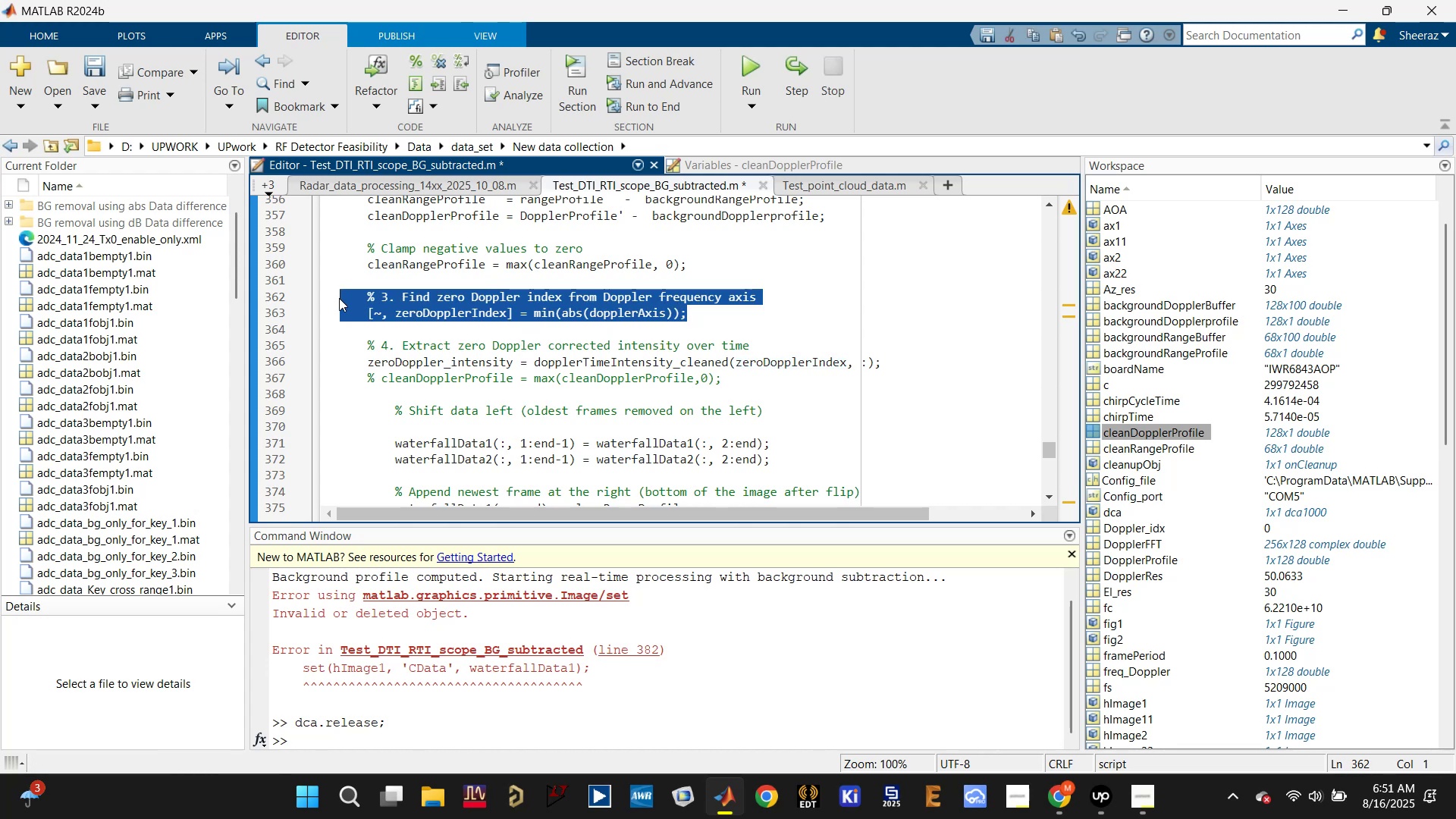 
key(Backspace)
 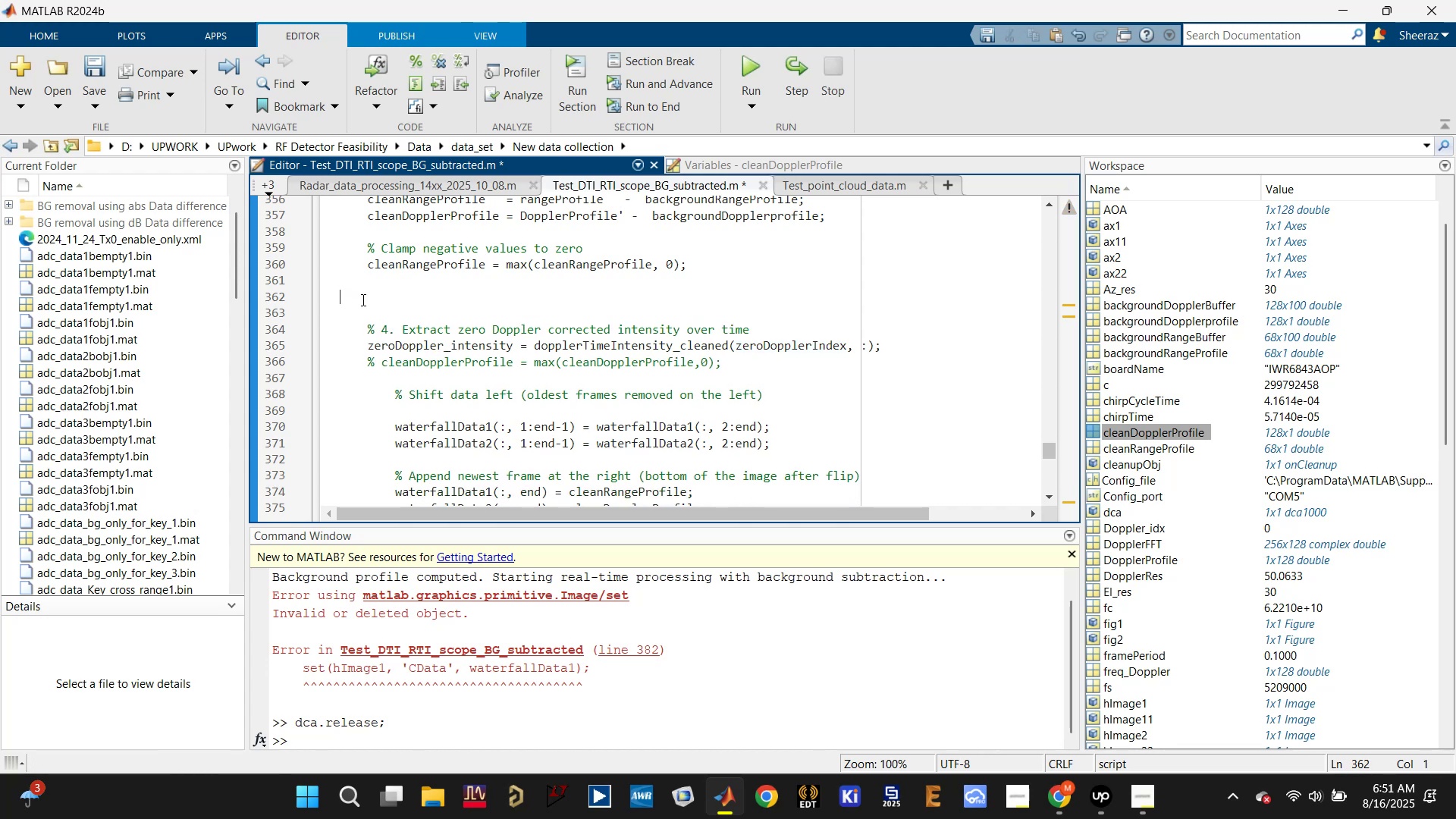 
key(Backspace)
 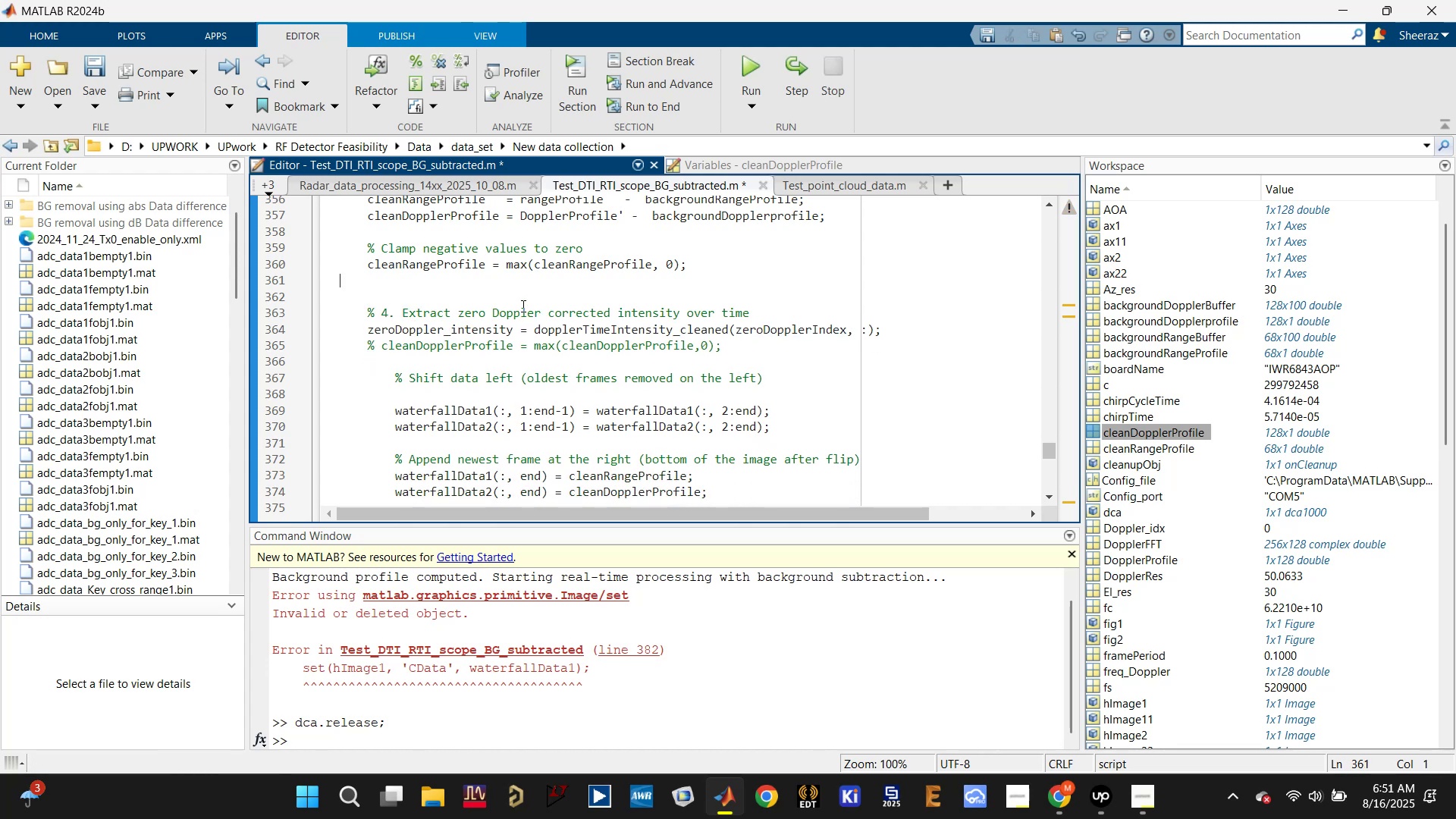 
left_click([525, 304])
 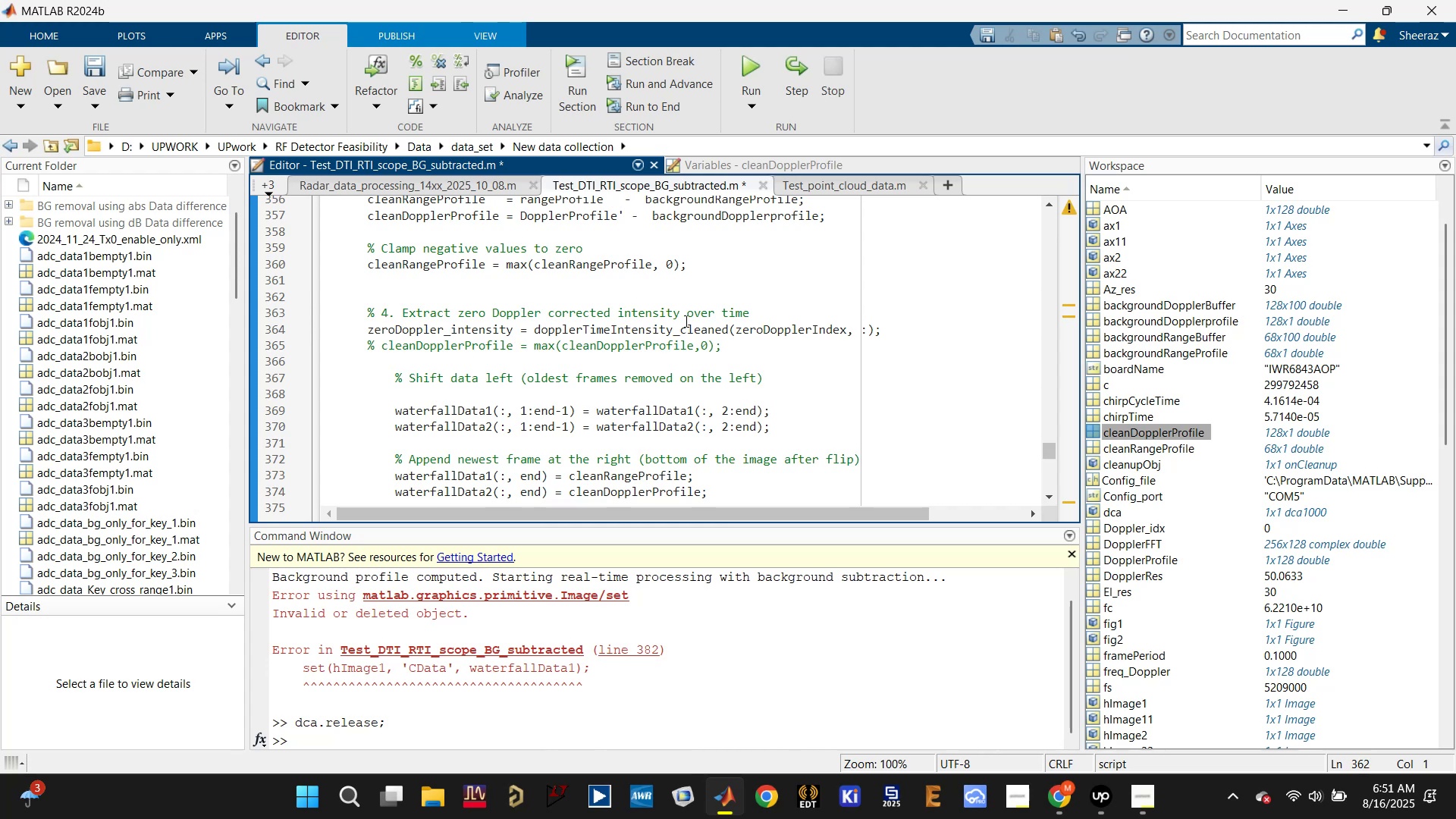 
left_click([671, 328])
 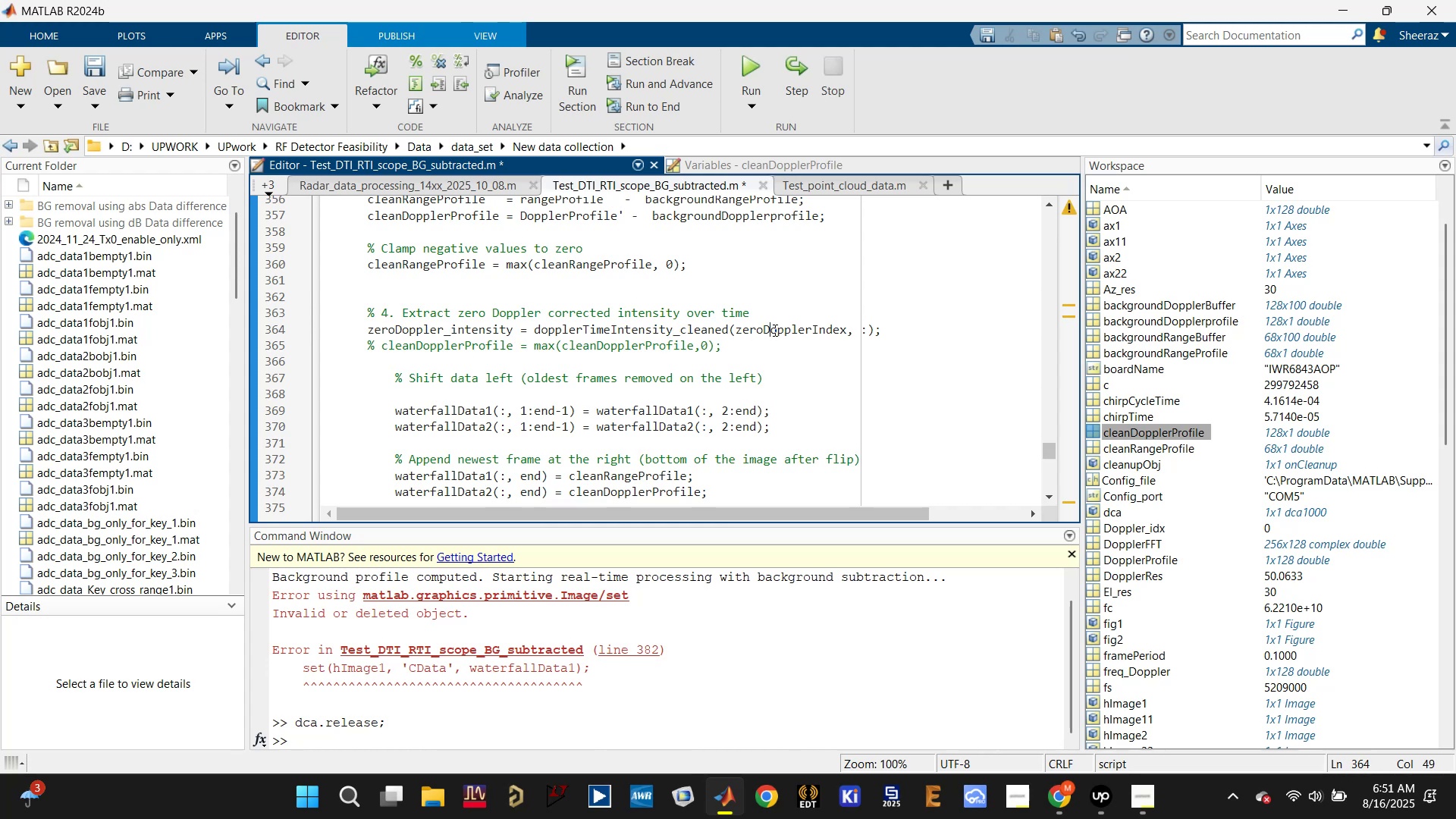 
double_click([774, 330])
 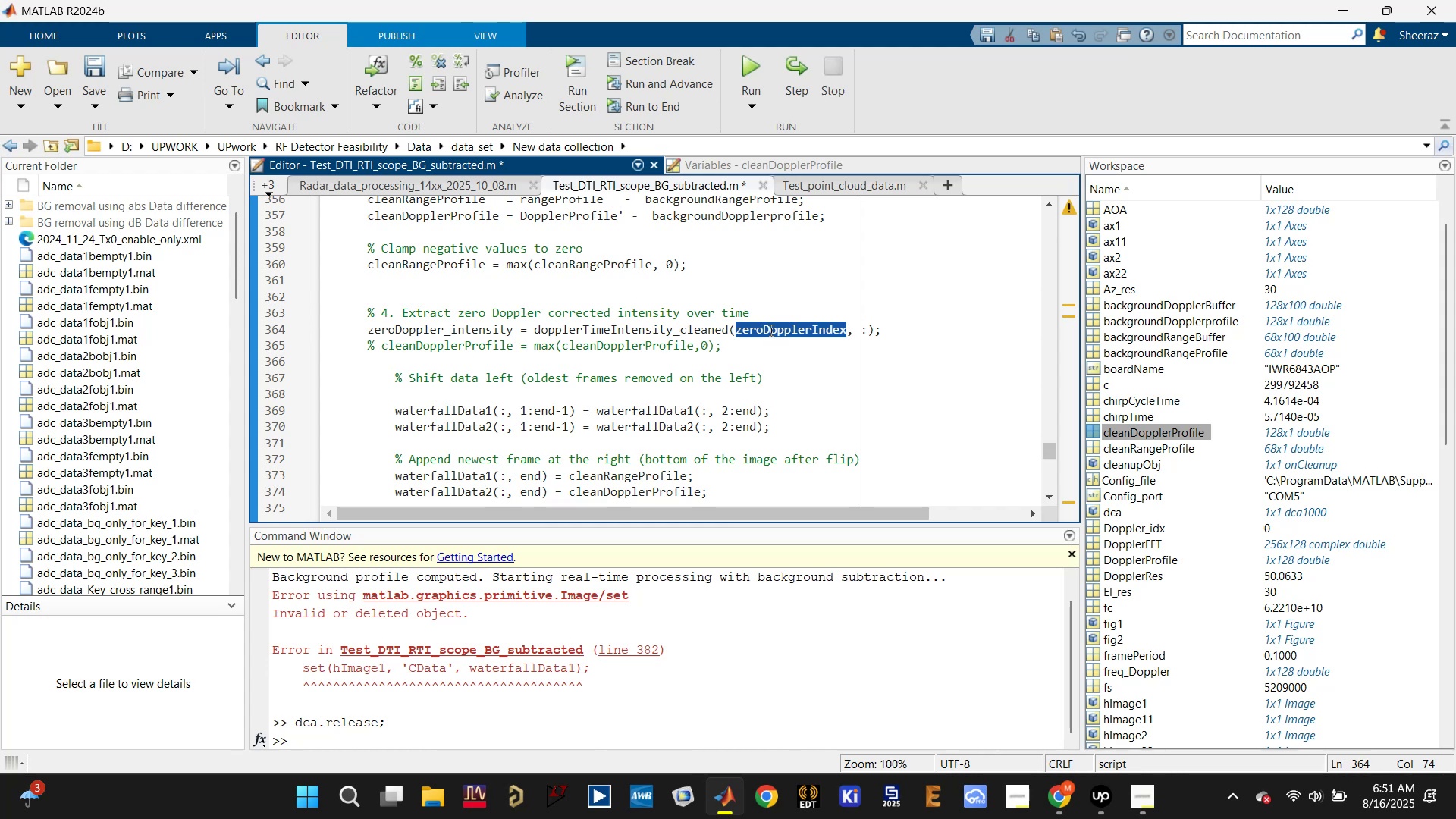 
wait(8.16)
 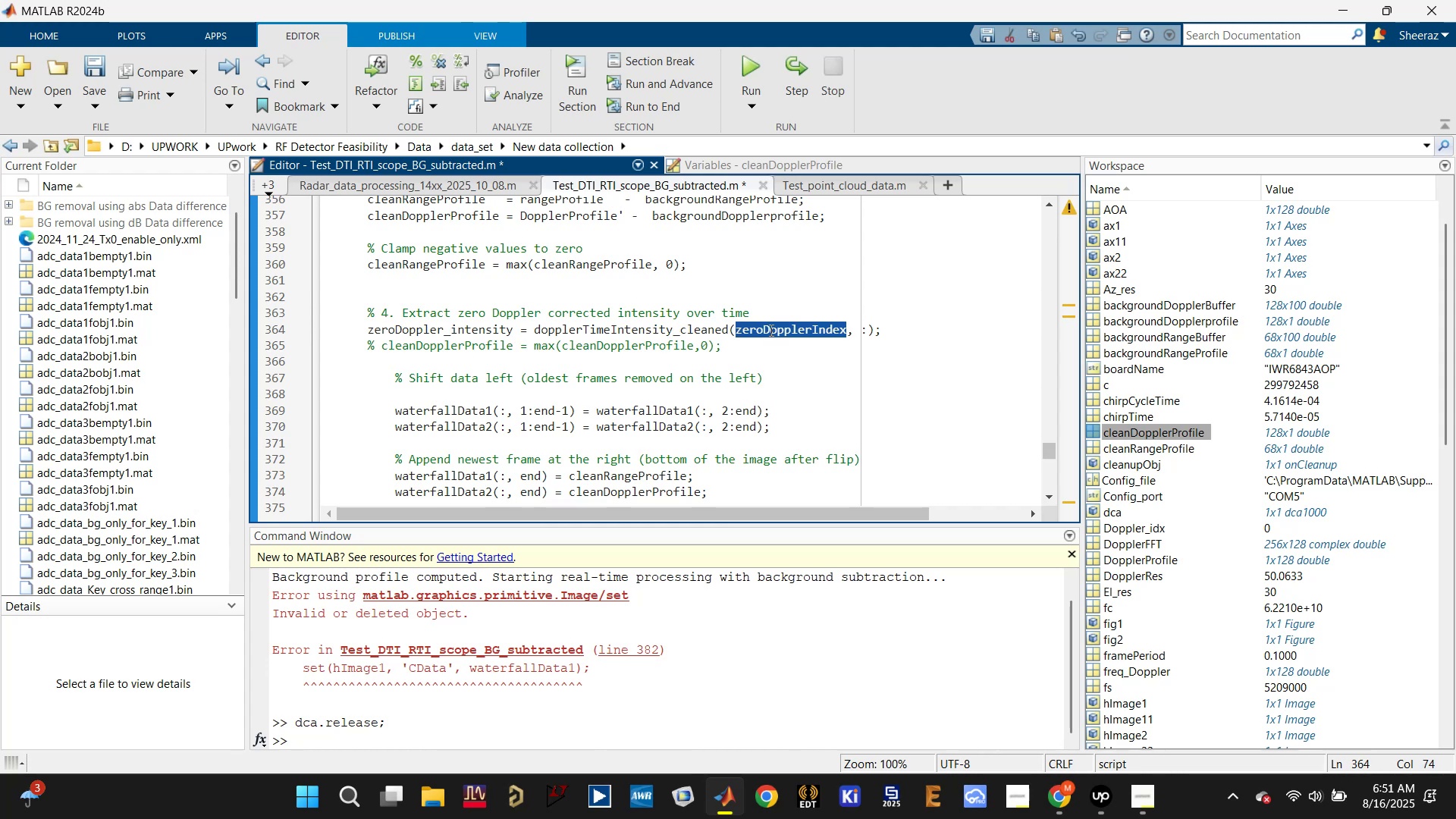 
double_click([483, 219])
 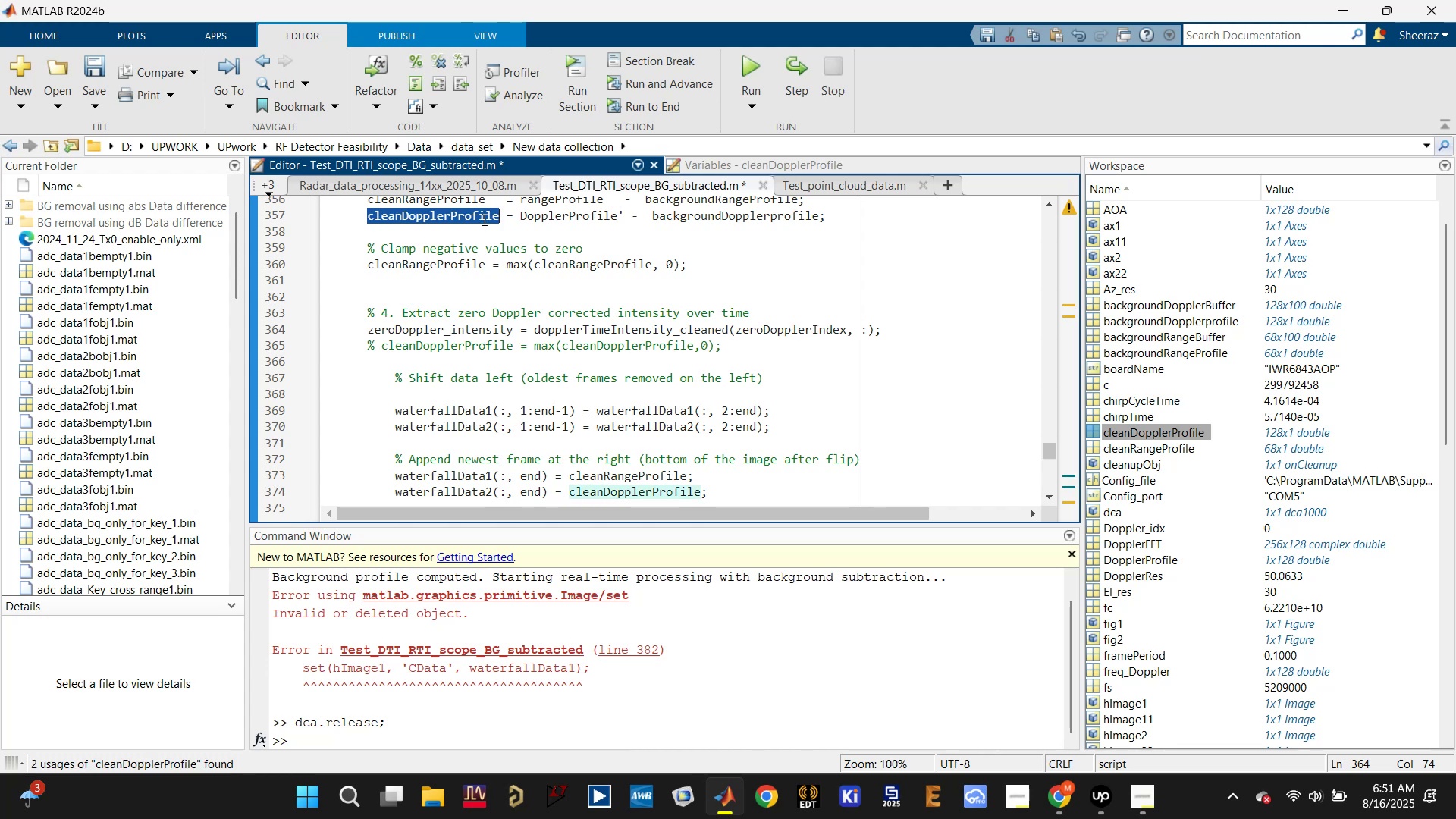 
key(Control+C)
 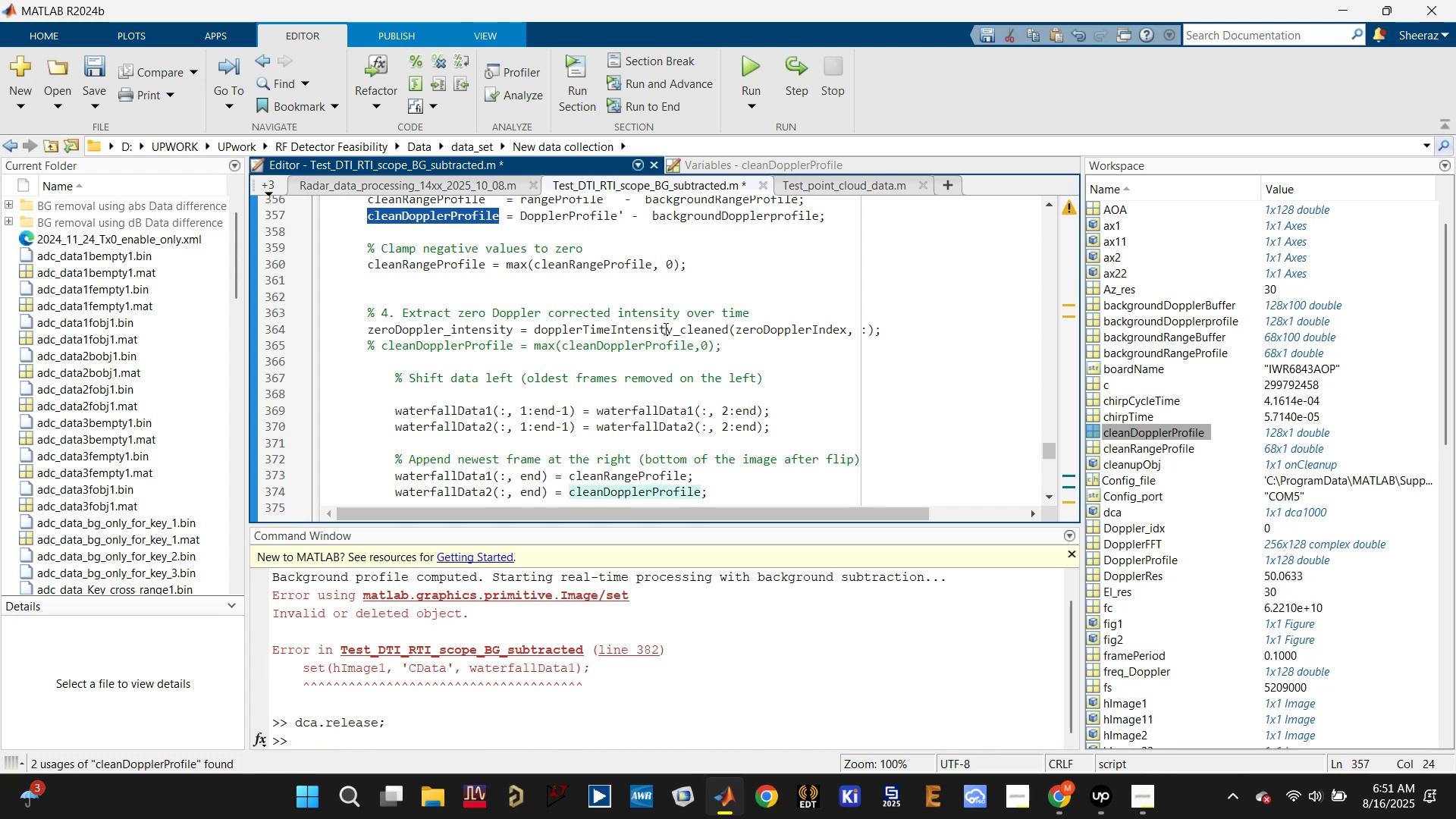 
double_click([664, 328])
 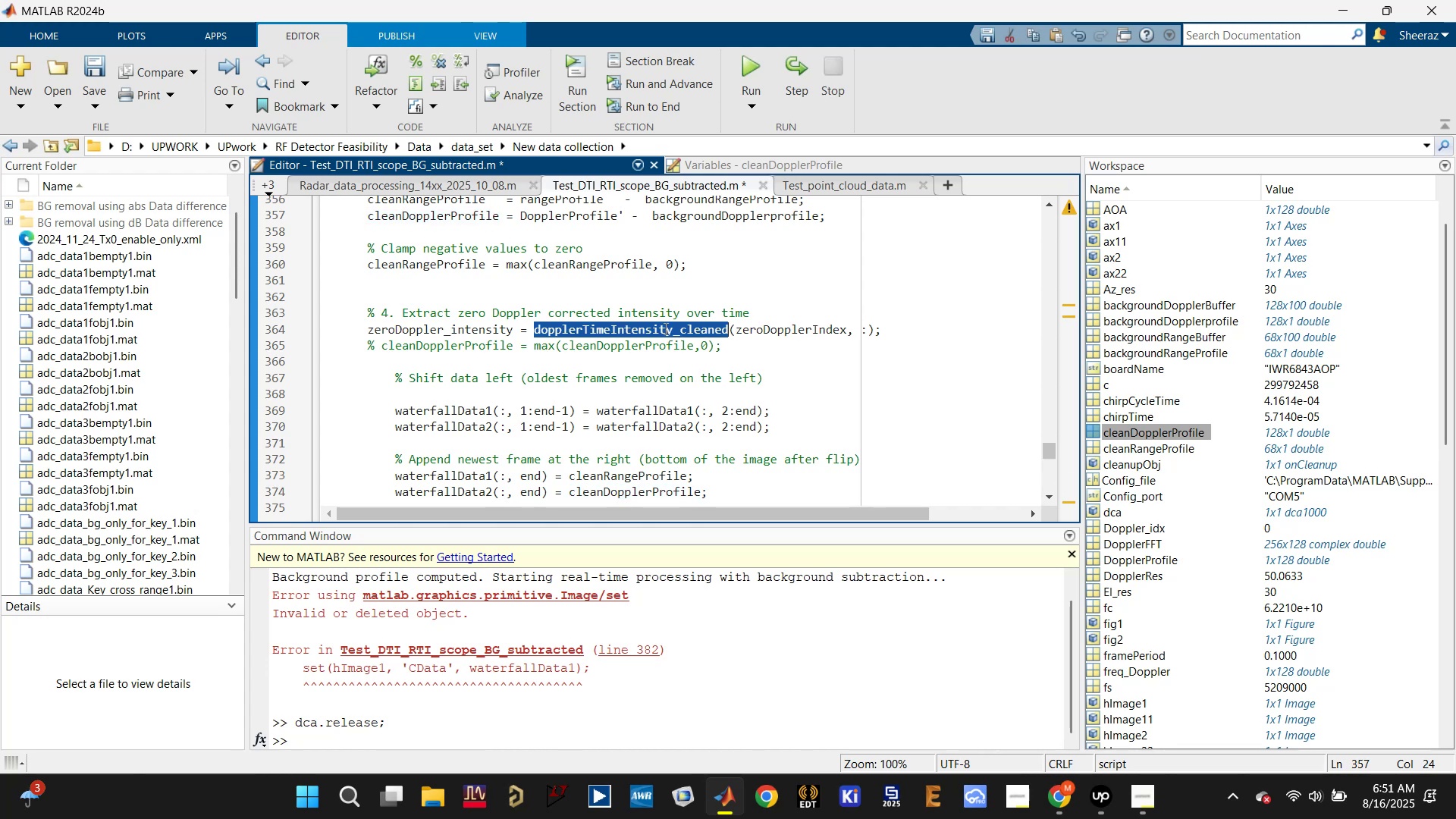 
key(Control+V)
 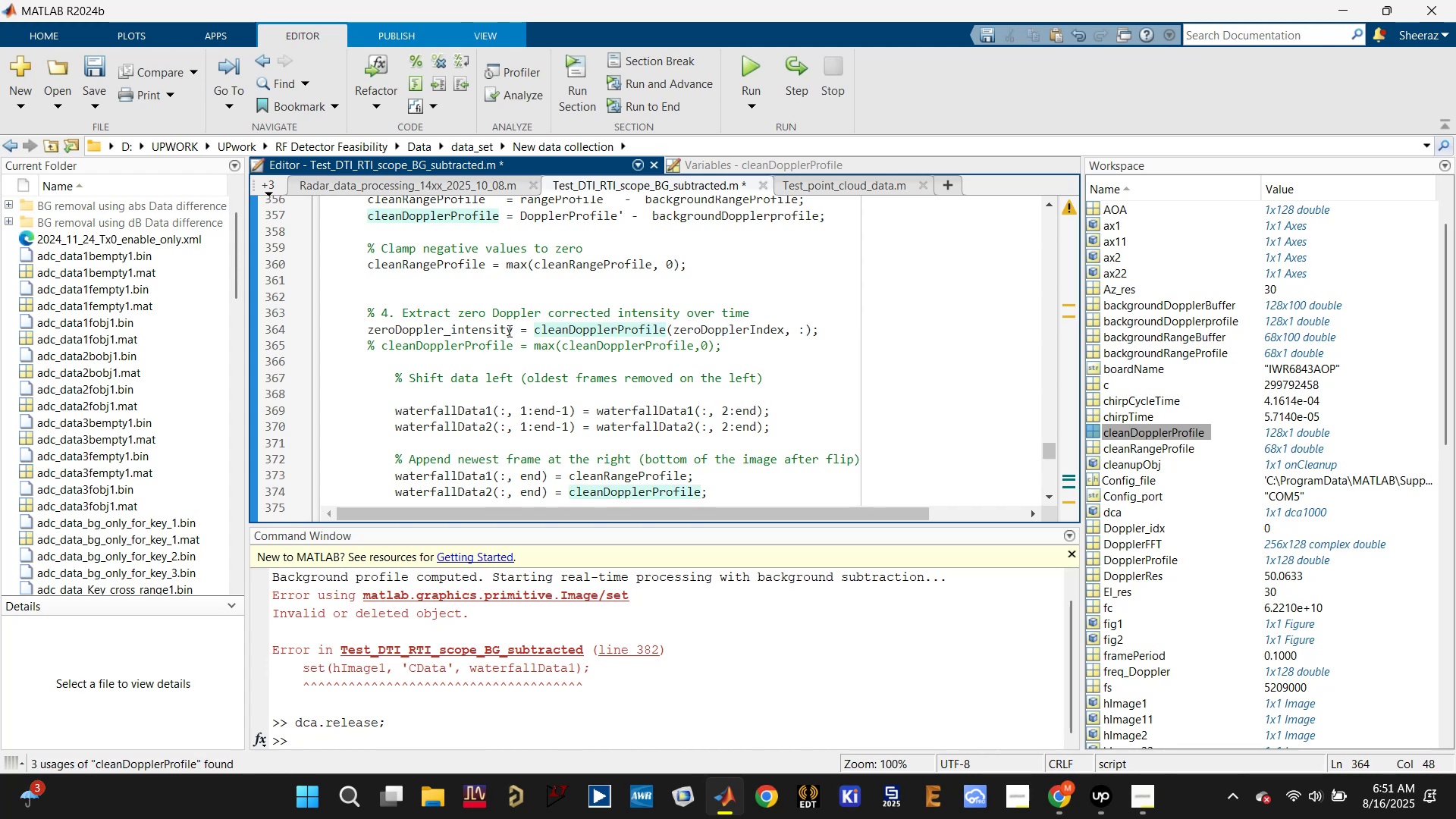 
double_click([496, 330])
 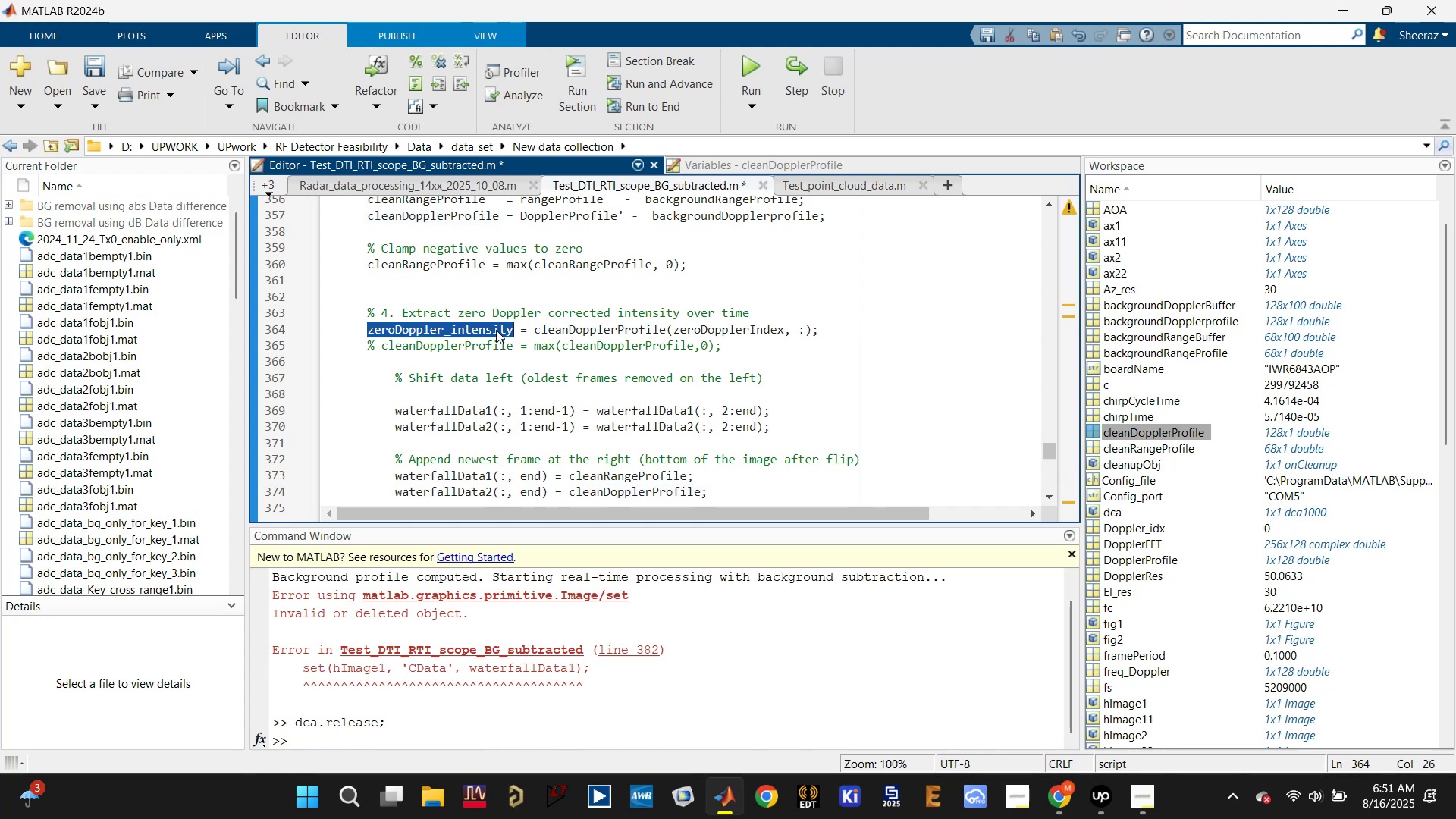 
key(Control+V)
 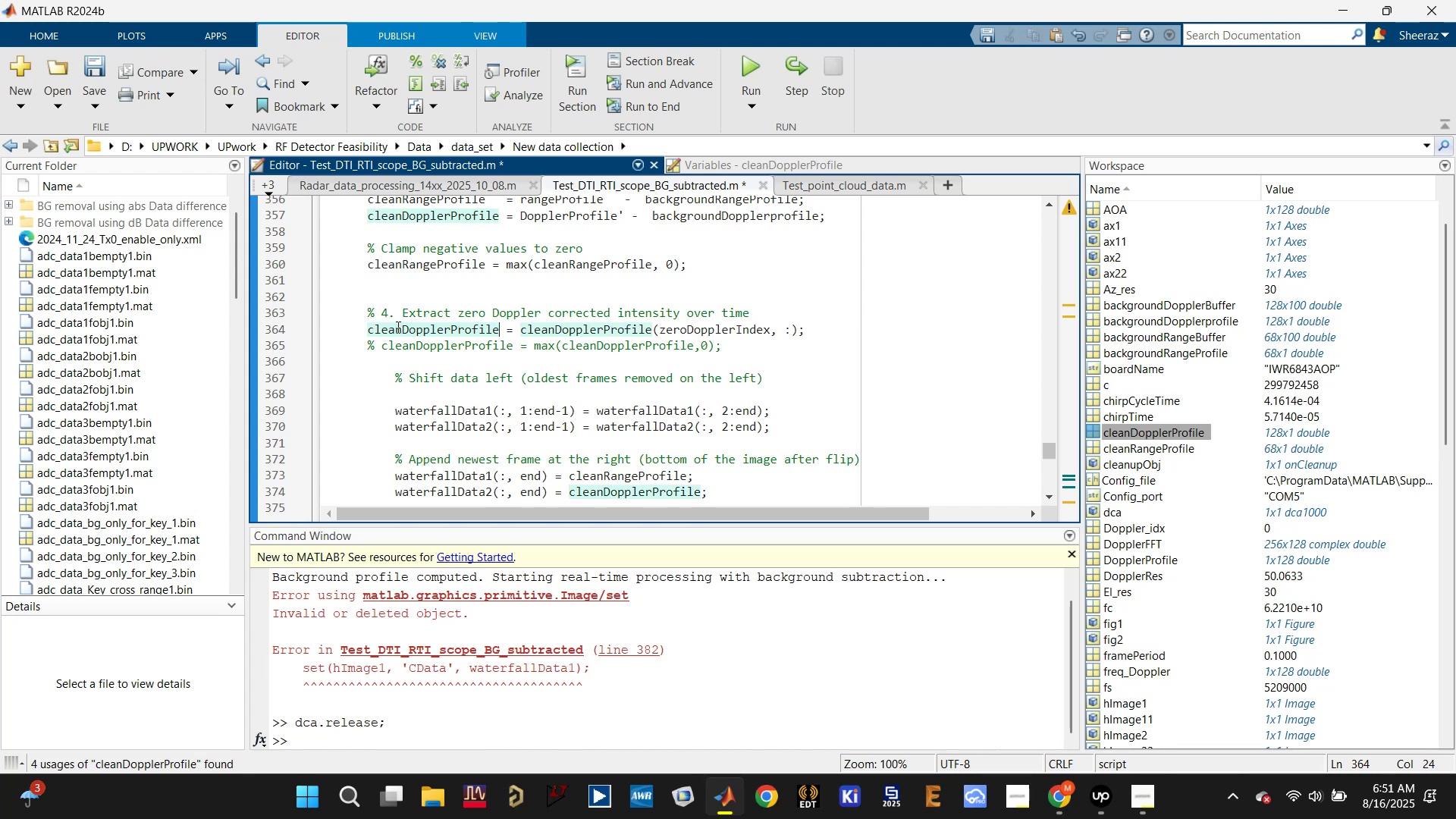 
left_click([399, 327])
 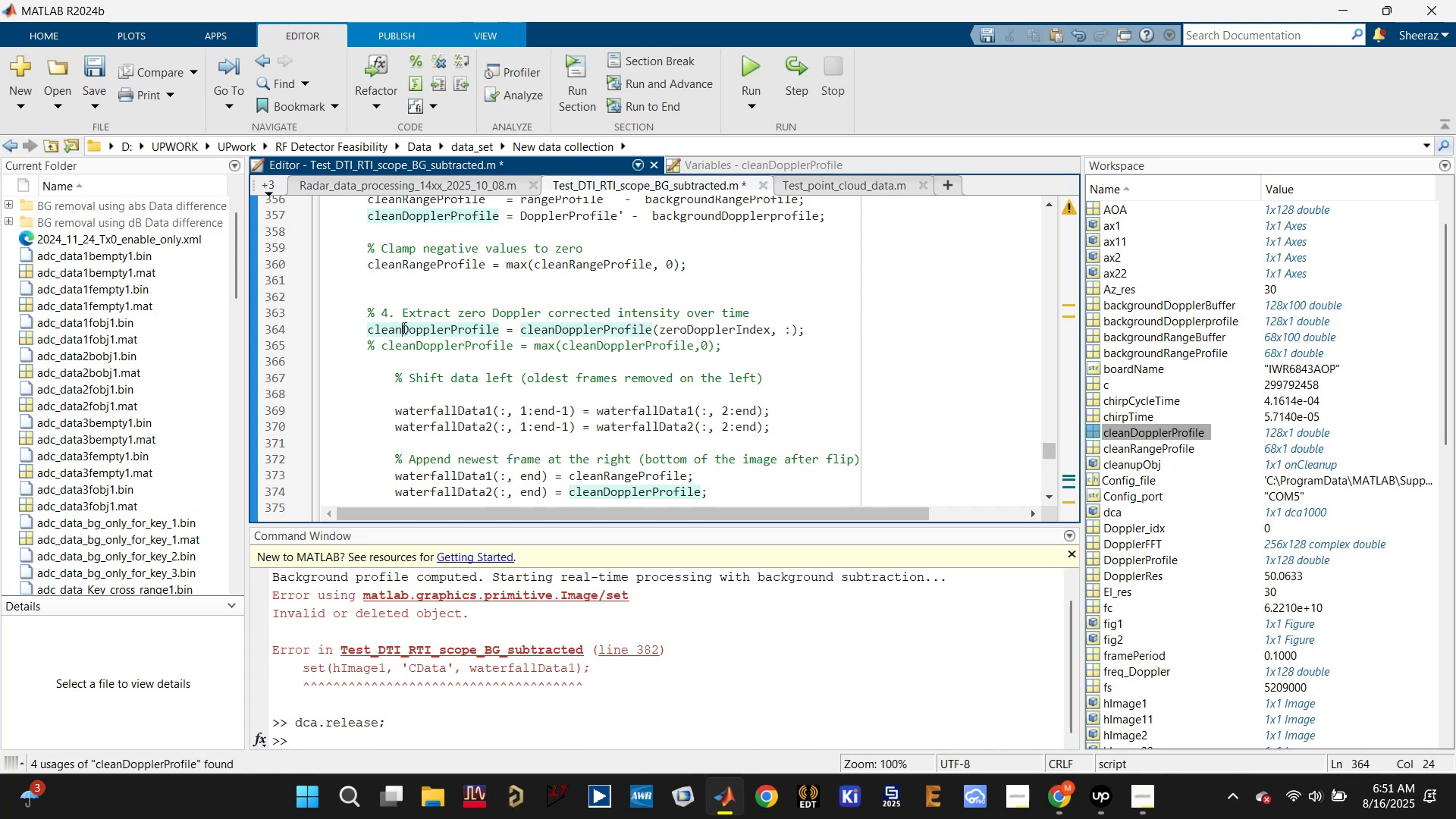 
type(Zero)
 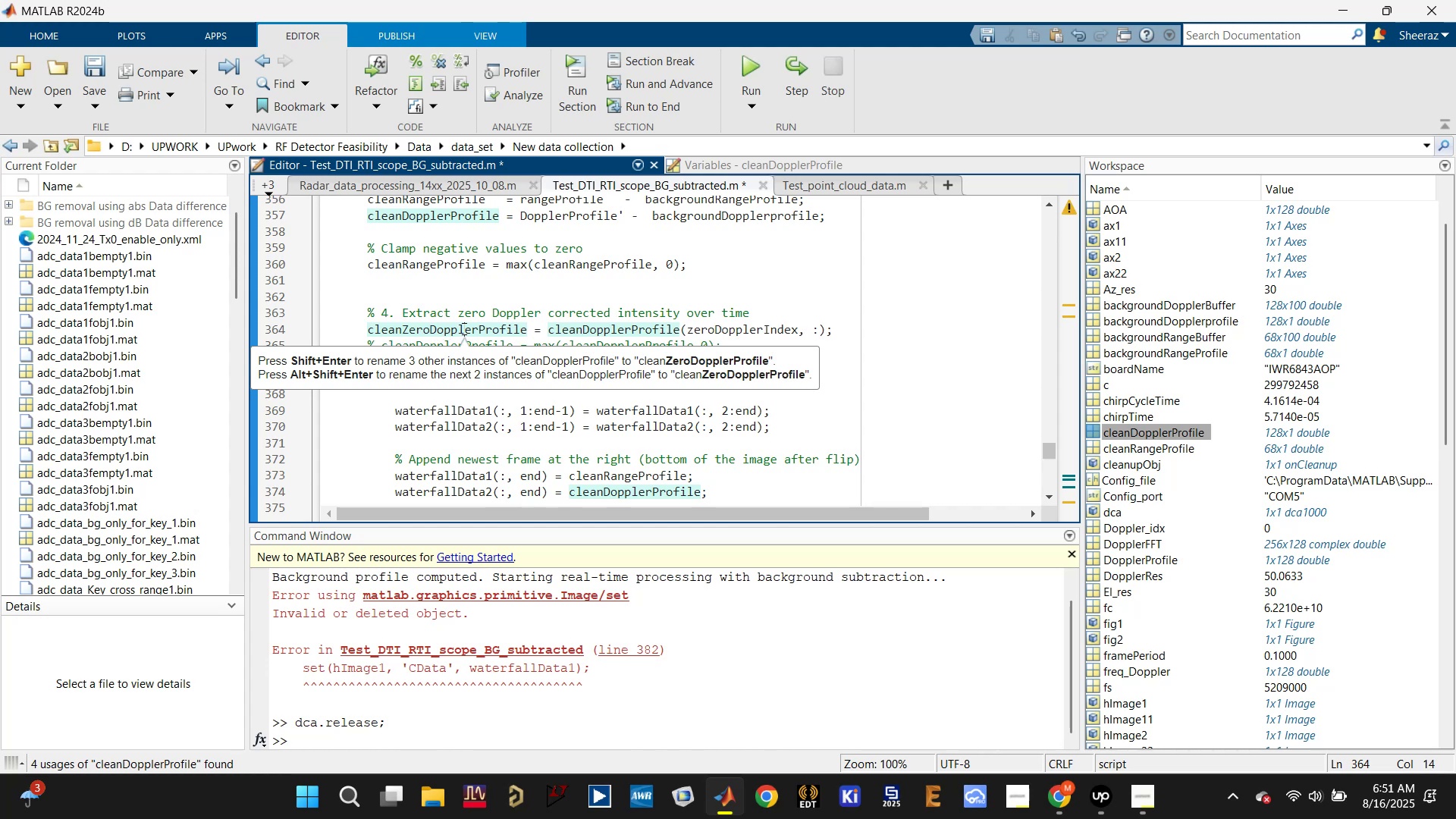 
left_click([418, 333])
 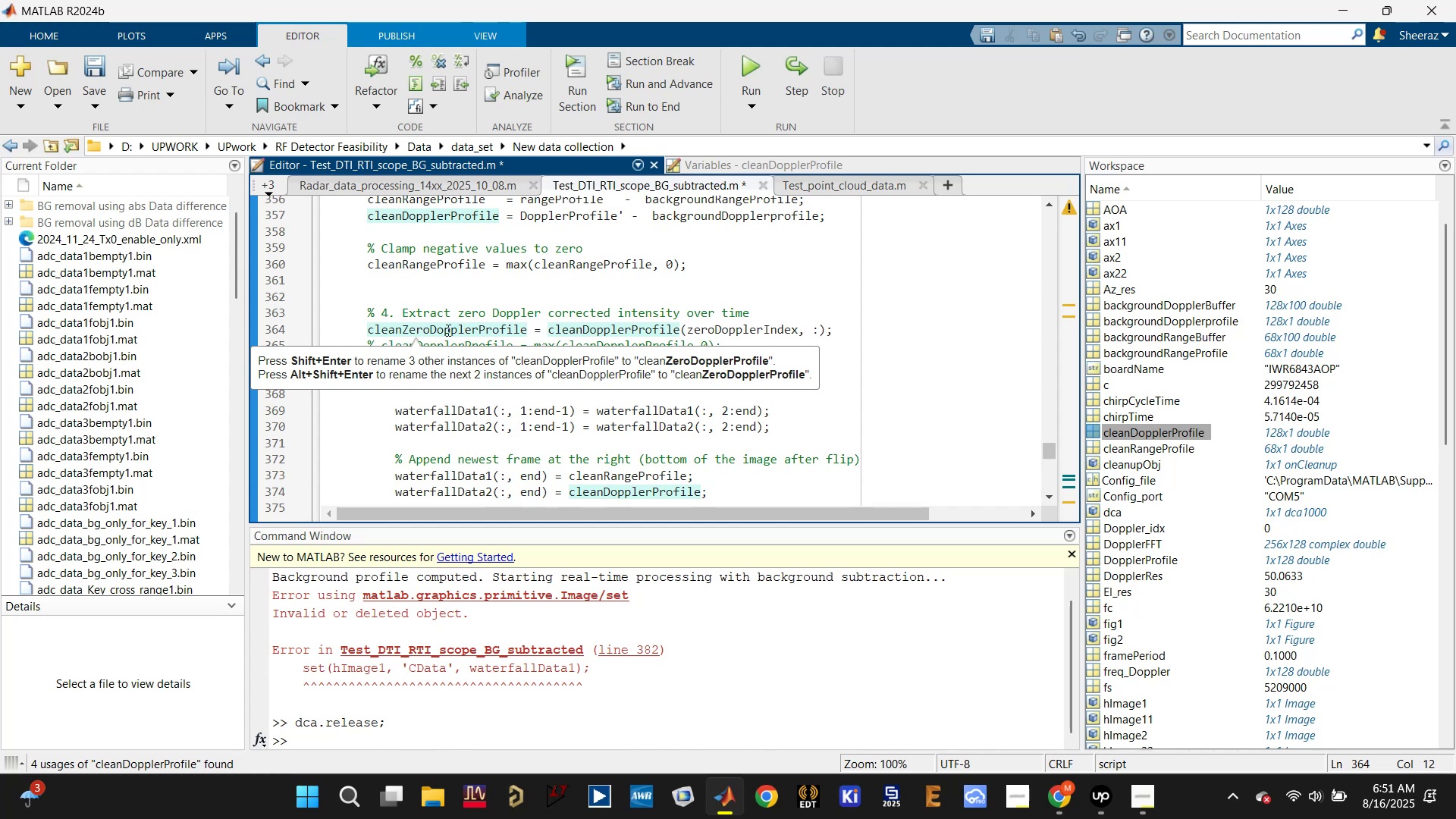 
double_click([447, 329])
 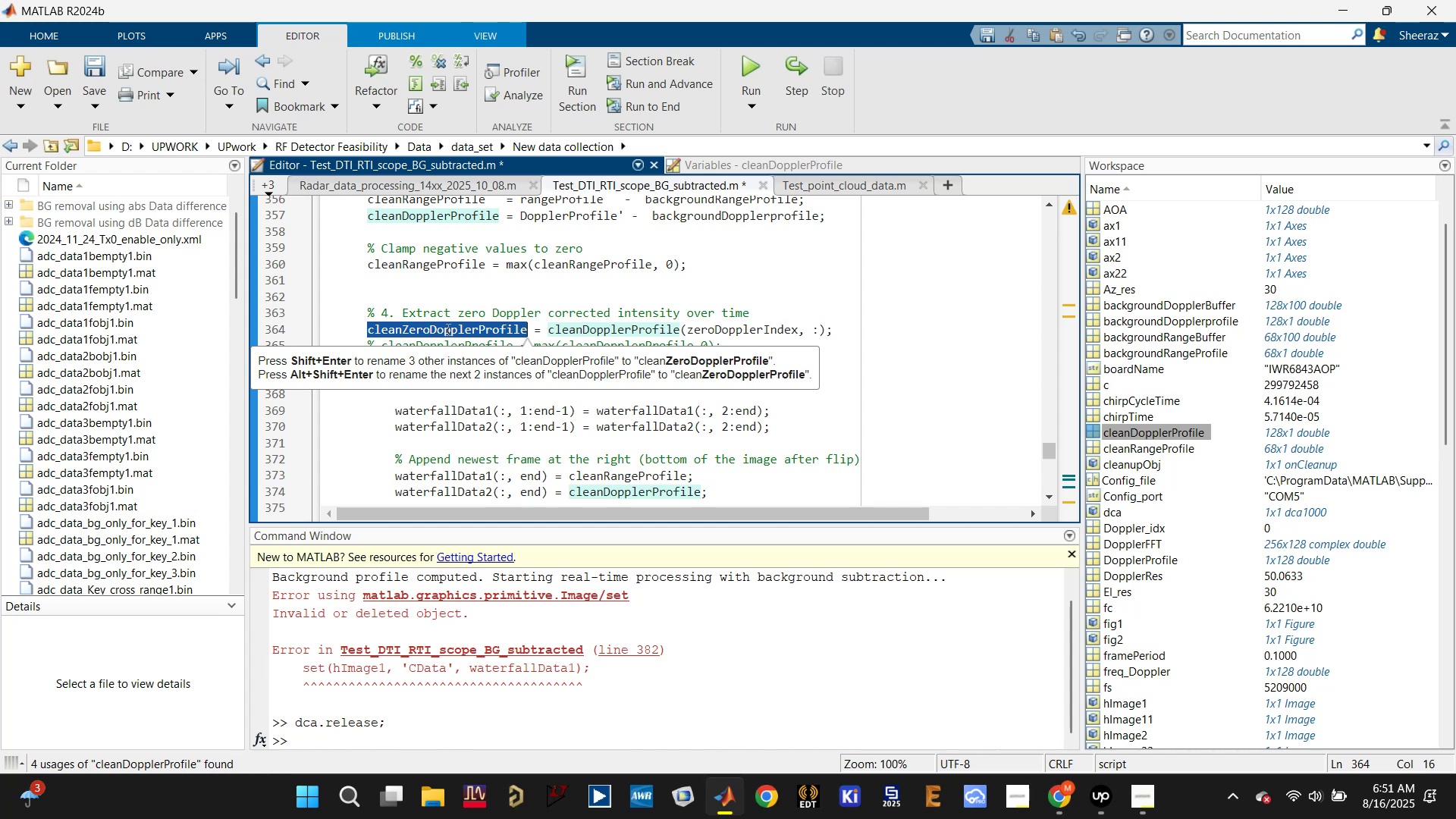 
key(Control+C)
 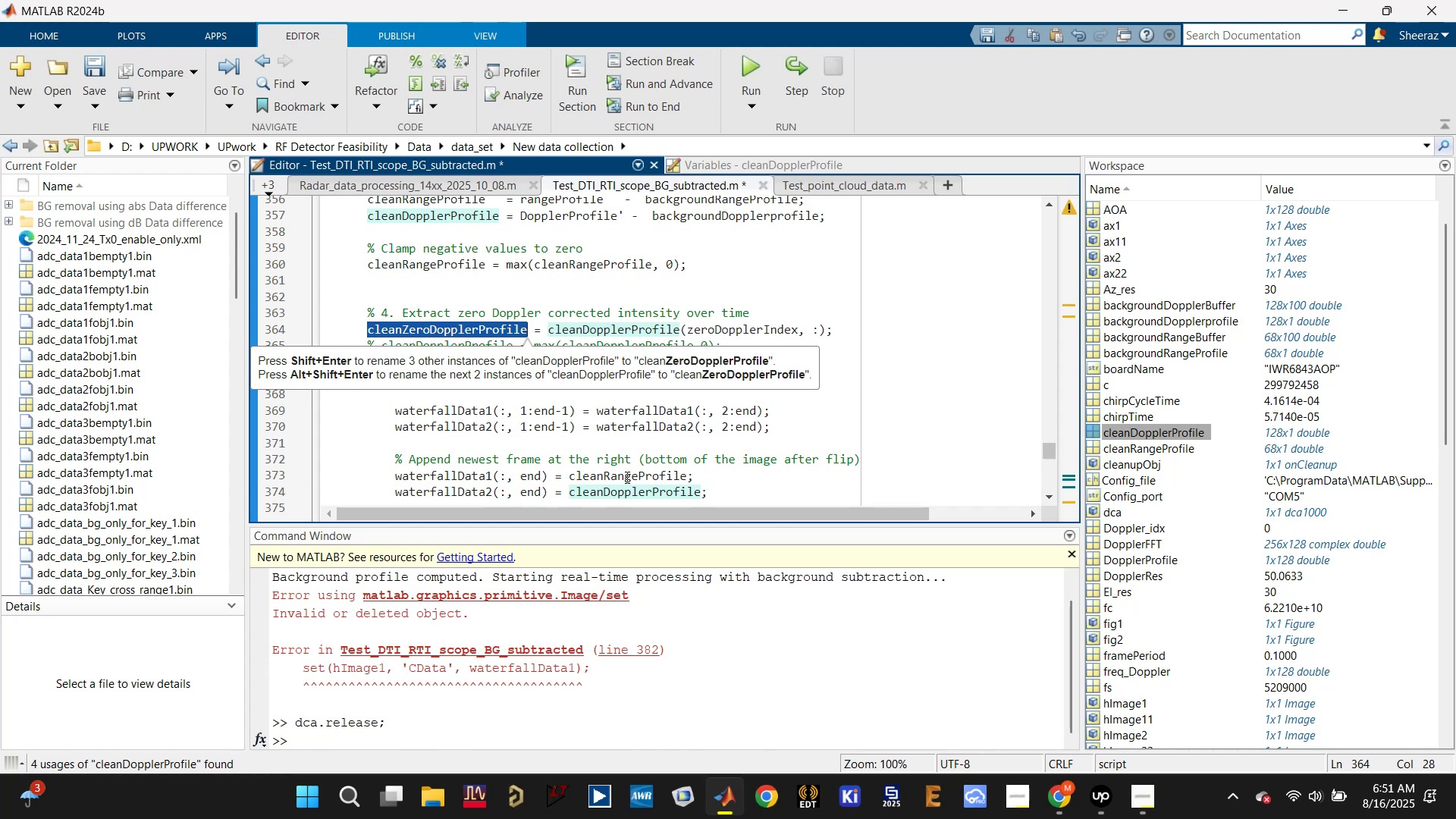 
double_click([629, 493])
 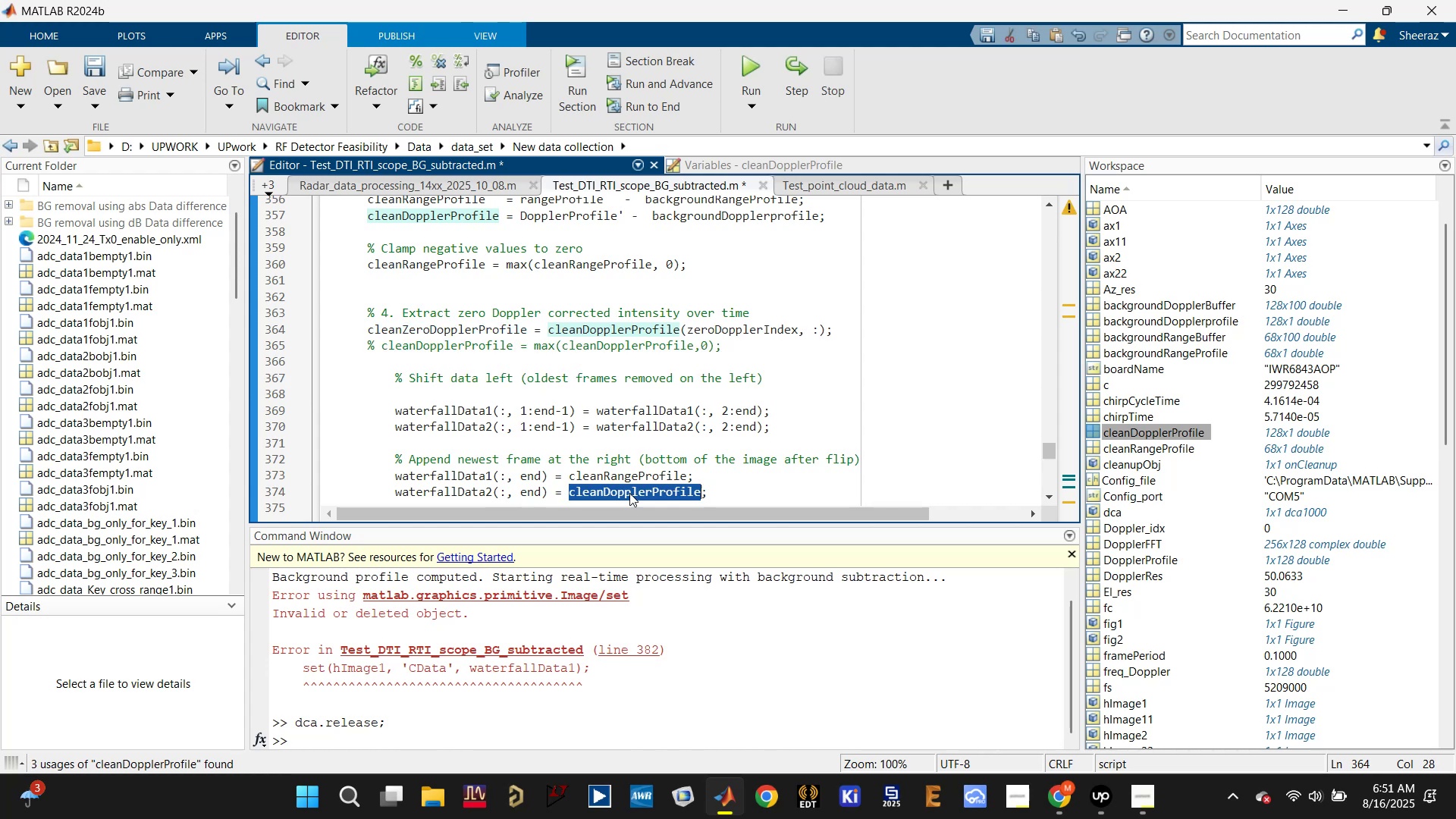 
key(Control+V)
 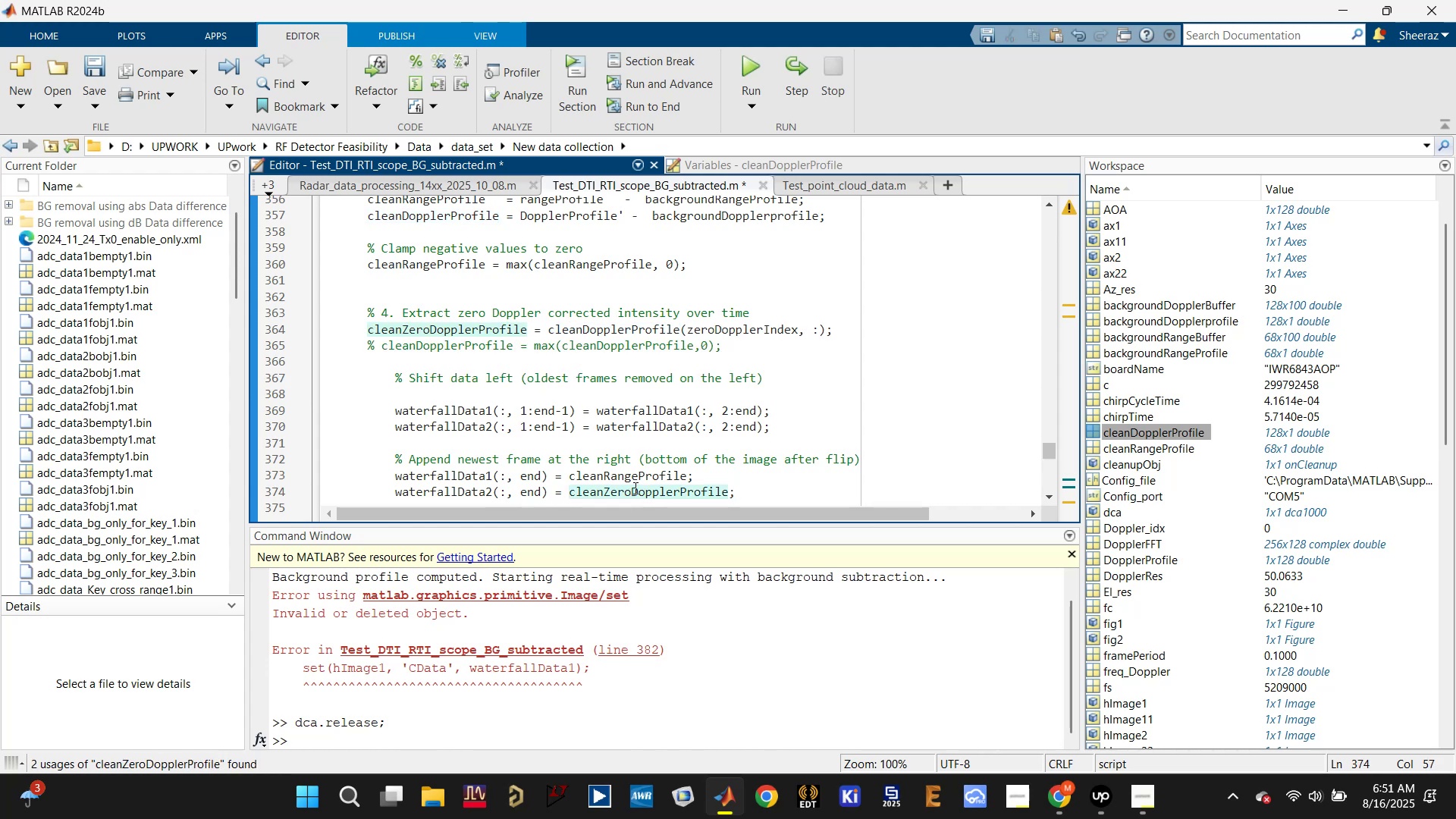 
key(Control+S)
 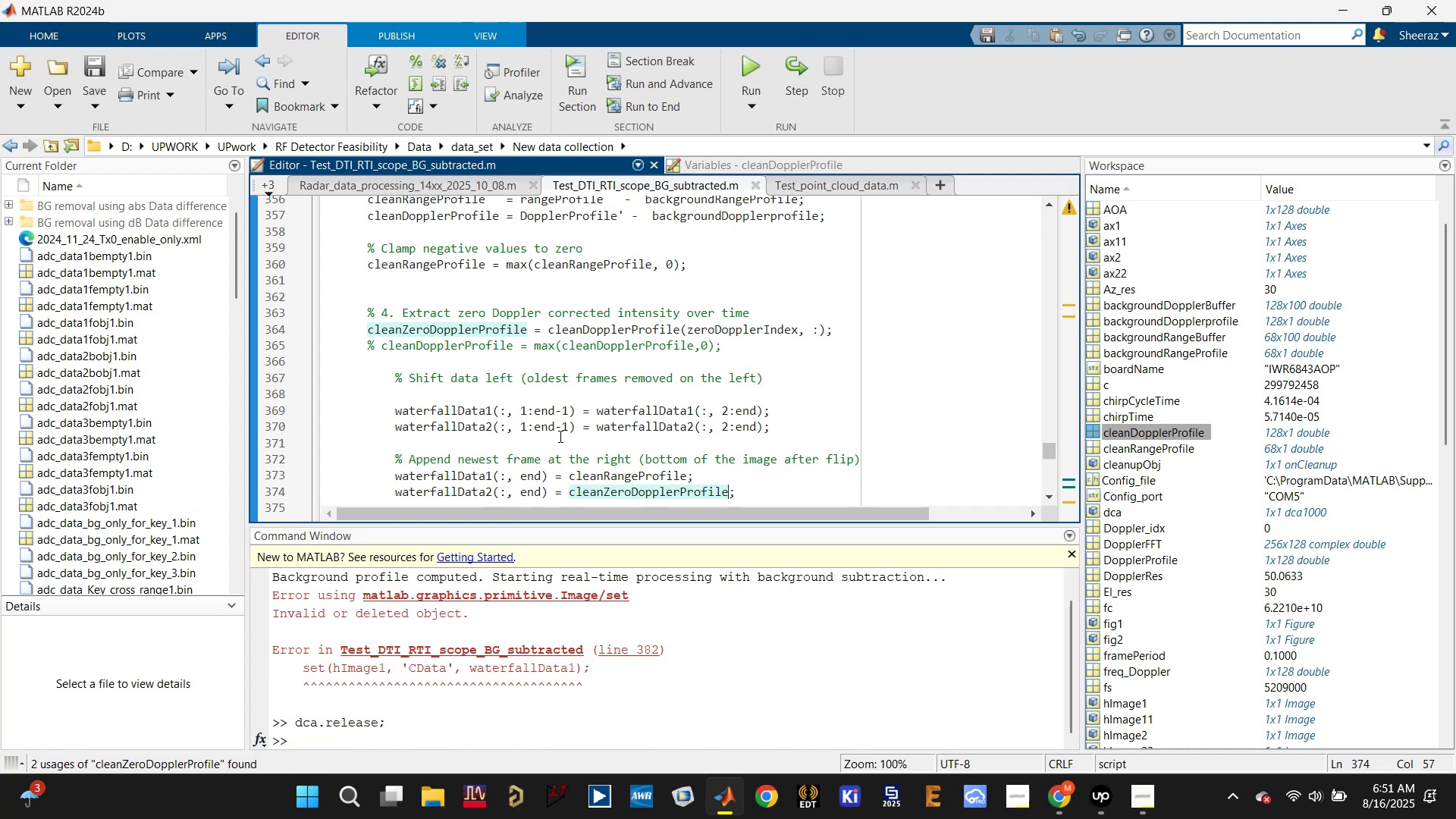 
wait(5.36)
 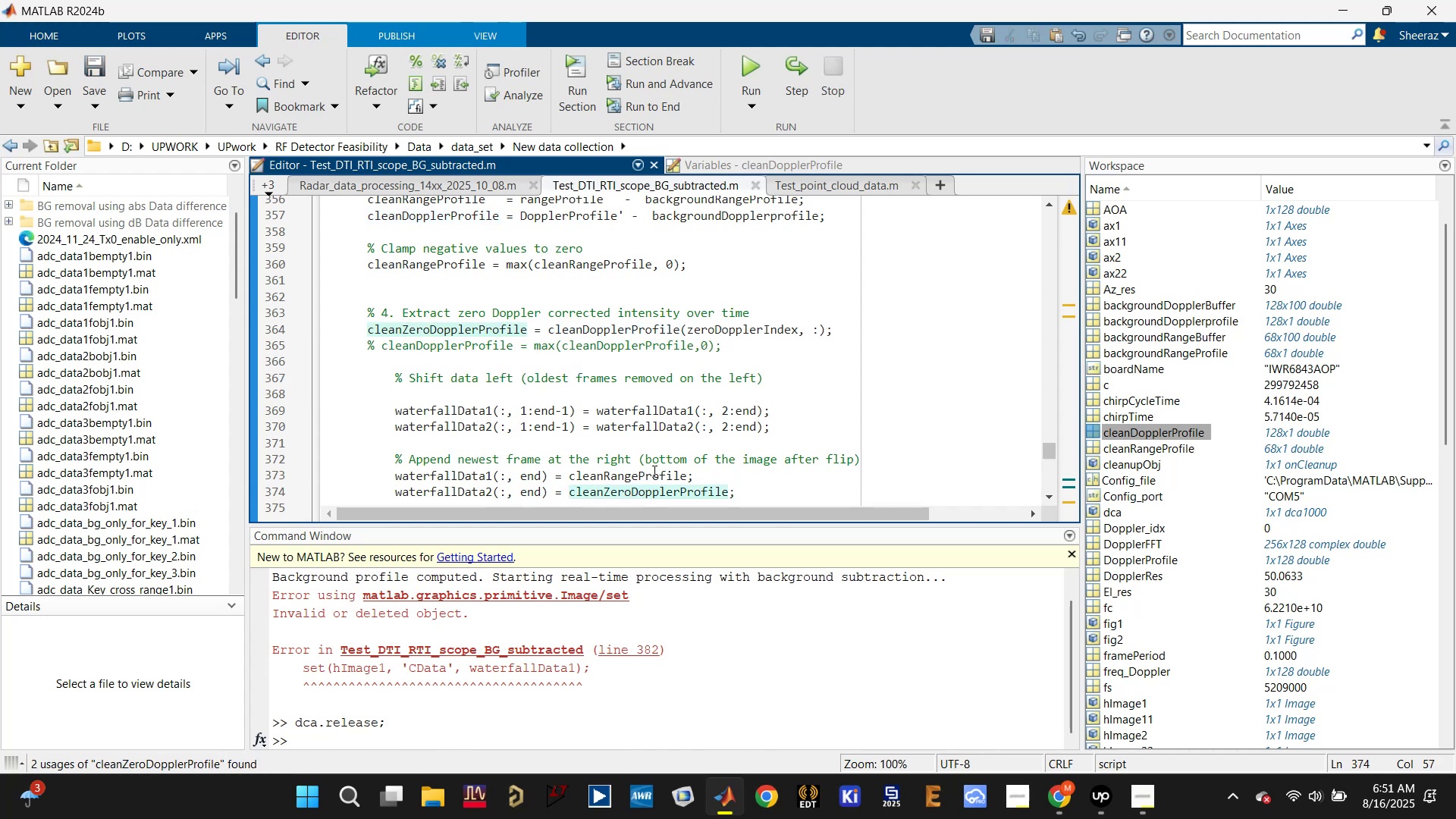 
double_click([631, 479])
 